 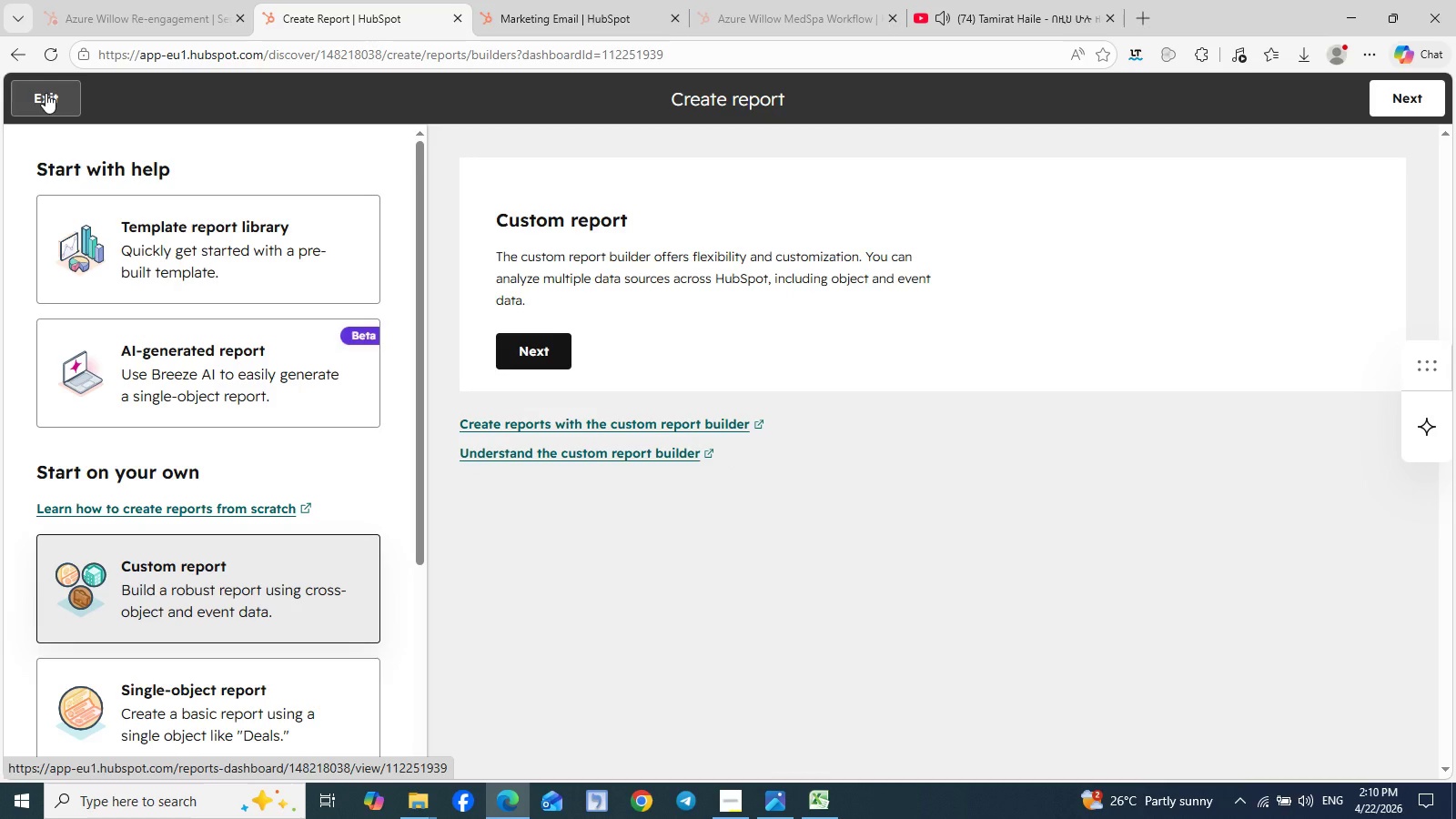 
left_click([554, 356])
 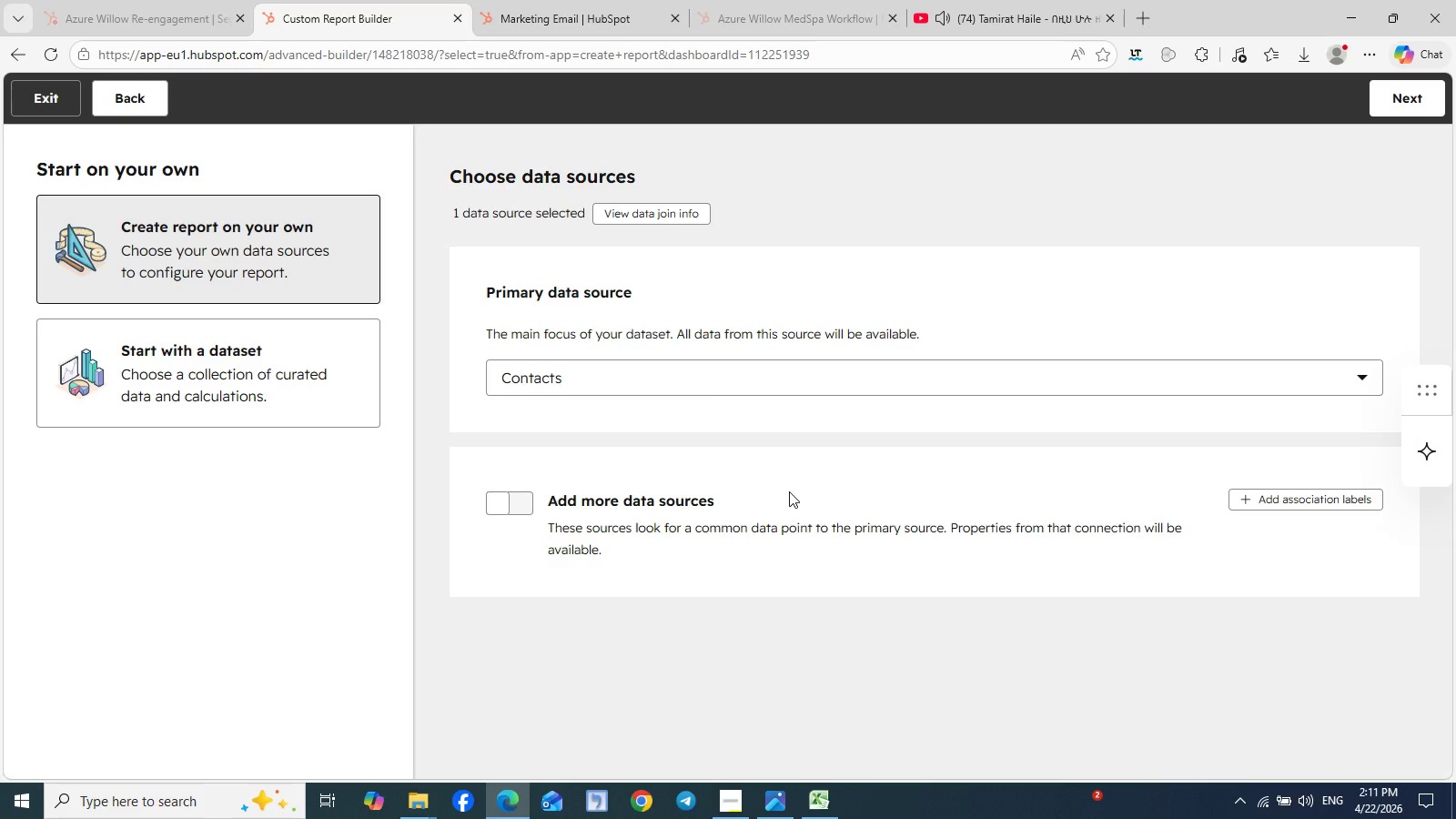 
wait(23.84)
 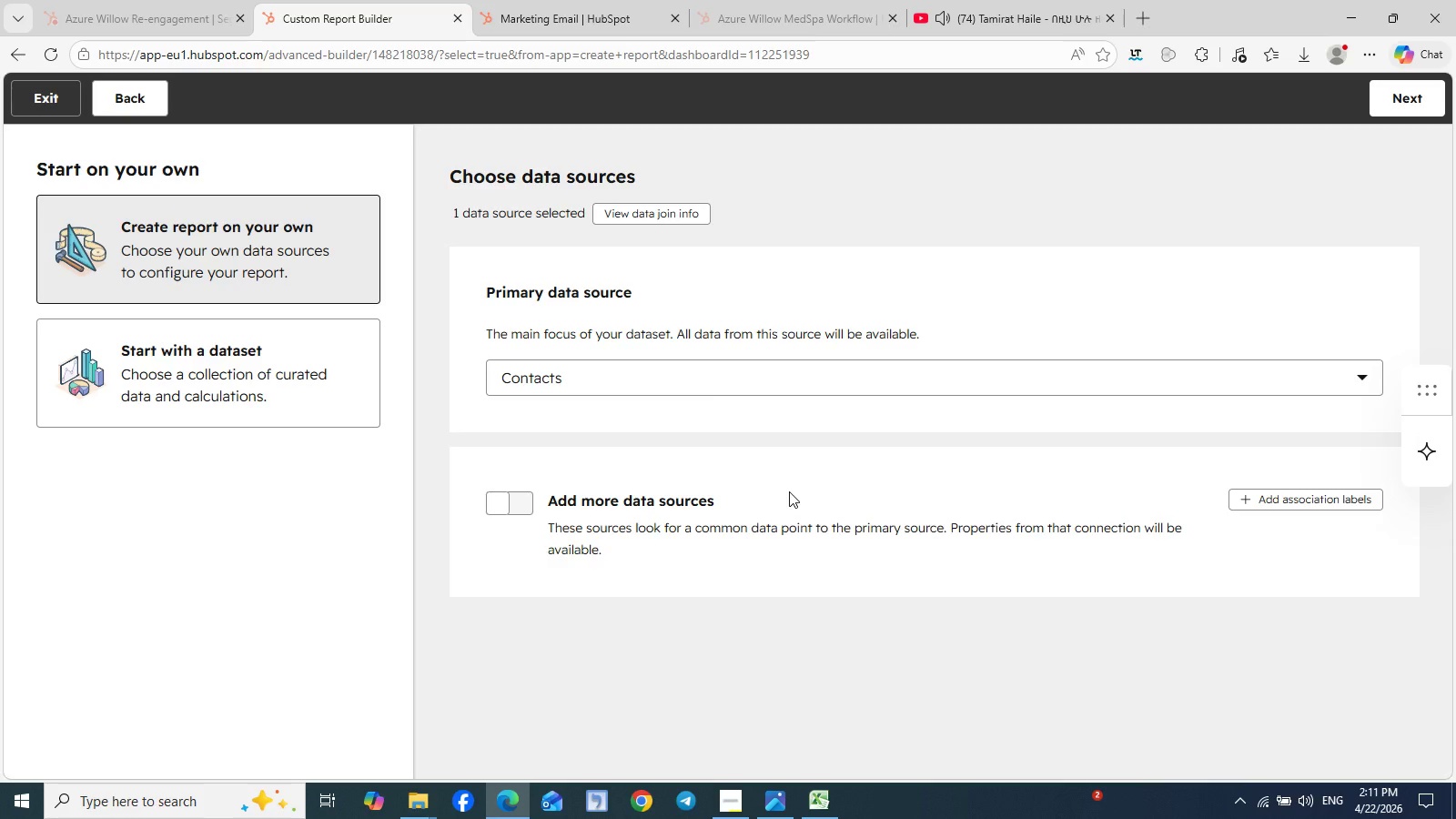 
left_click([1408, 103])
 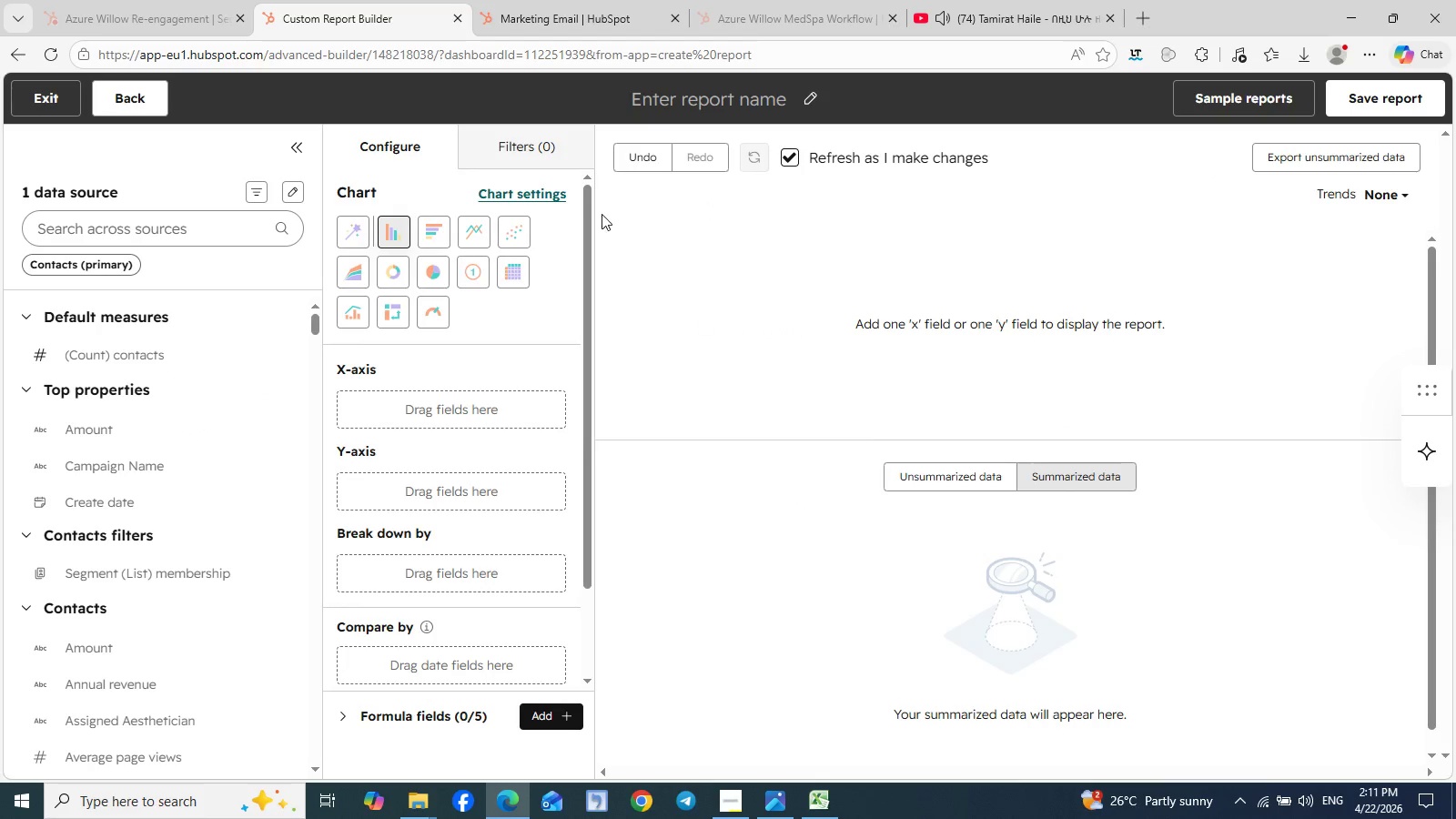 
left_click([537, 144])
 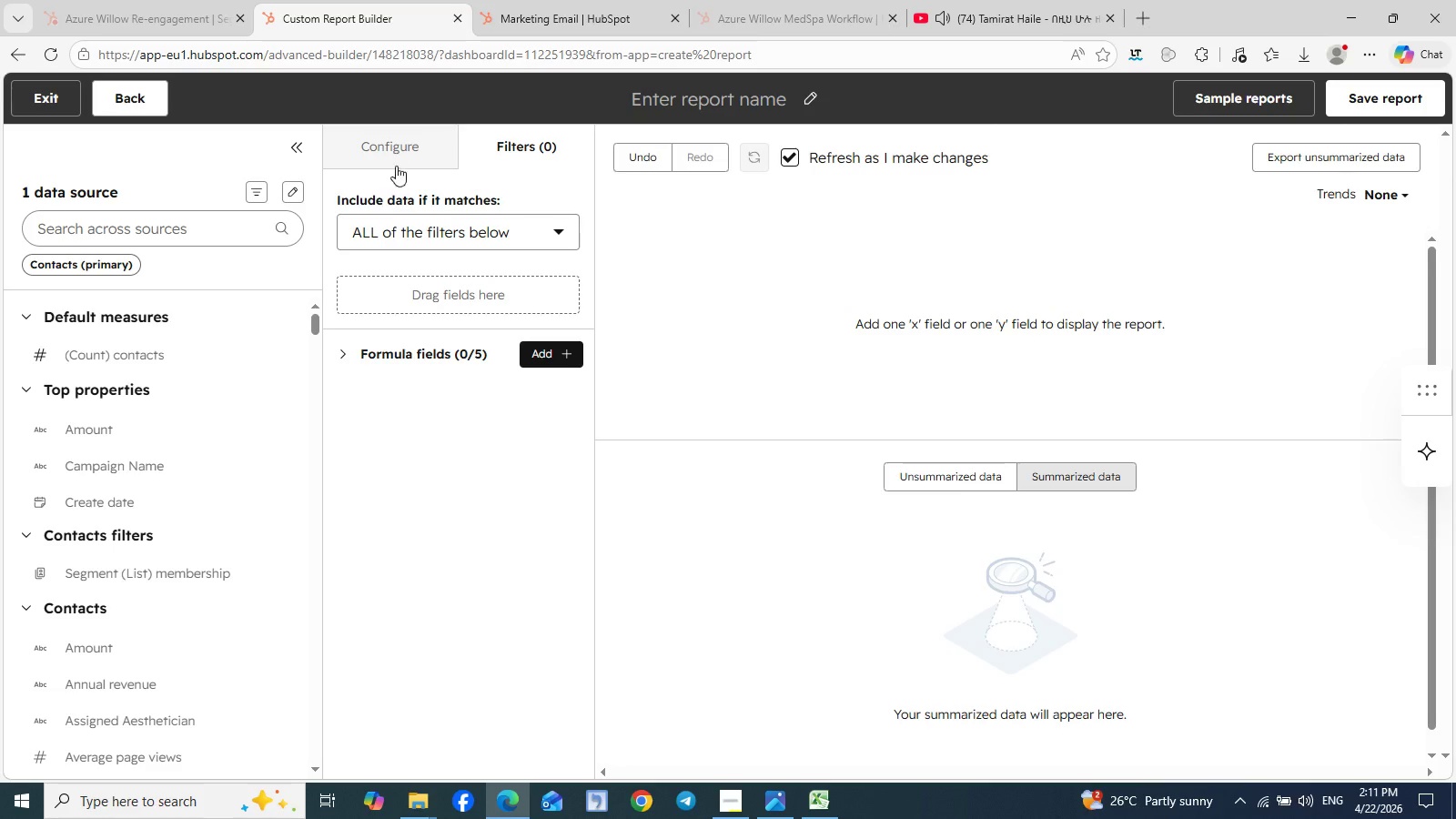 
wait(7.77)
 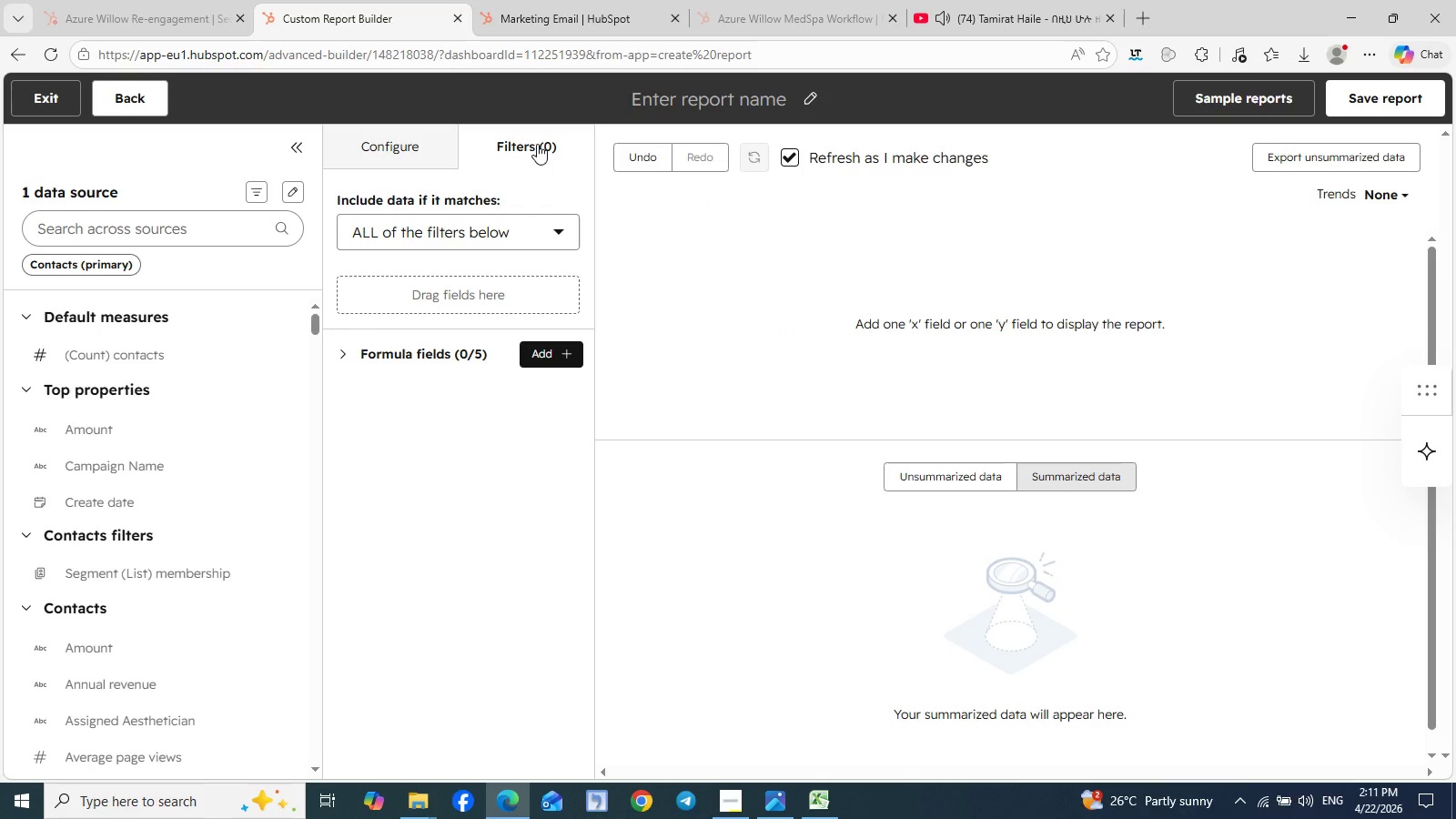 
left_click([157, 226])
 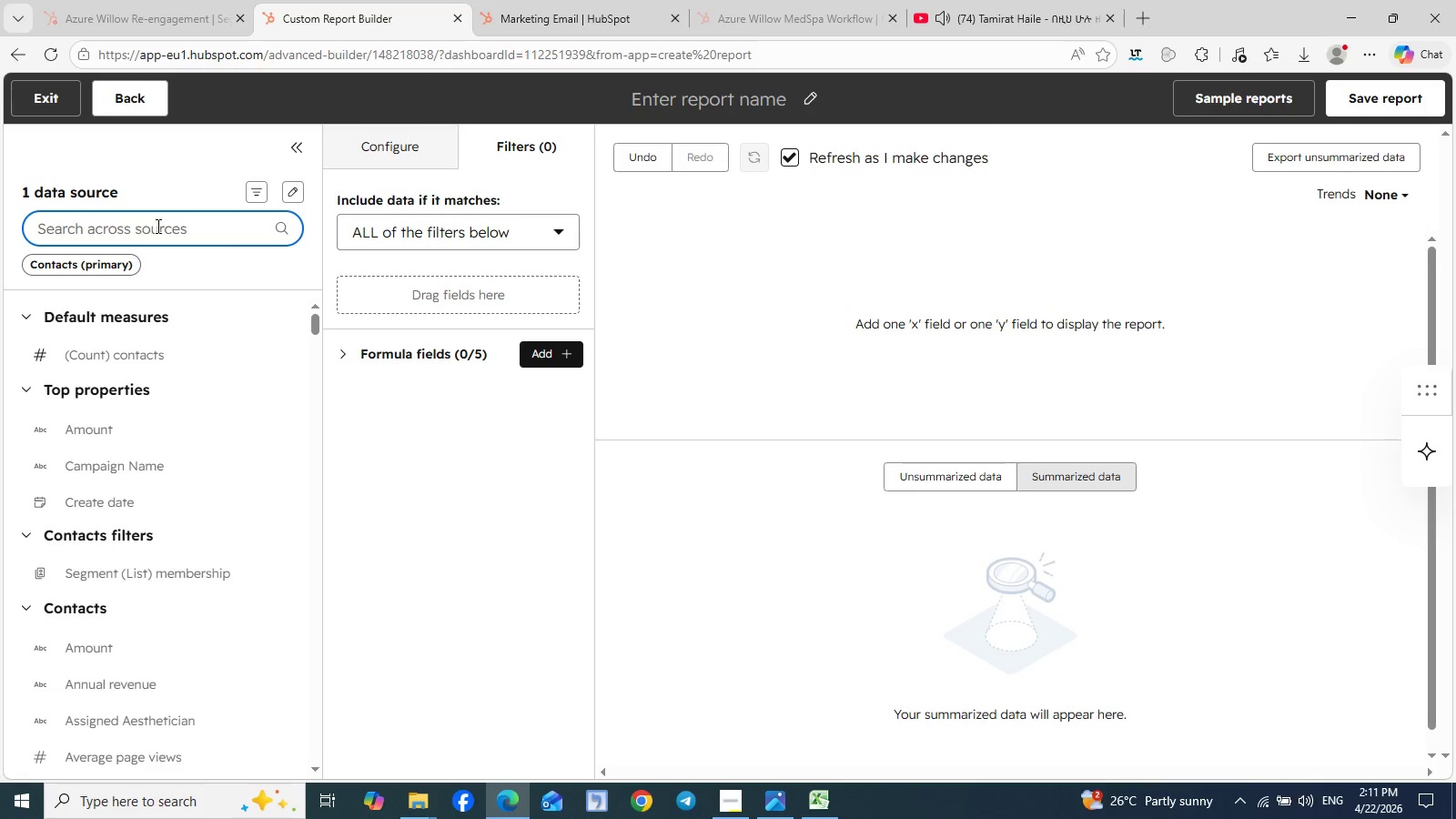 
type(static)
 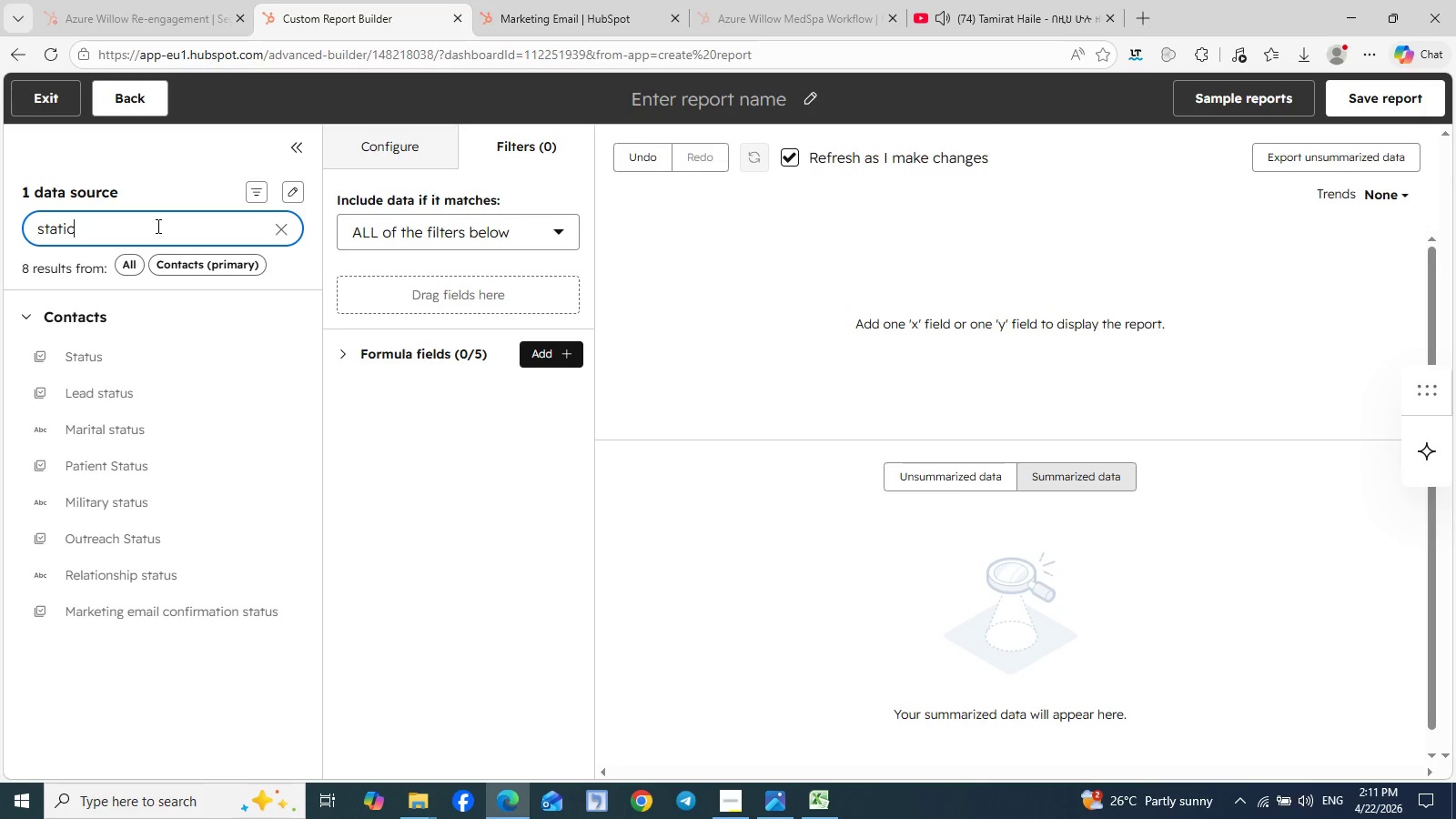 
wait(12.31)
 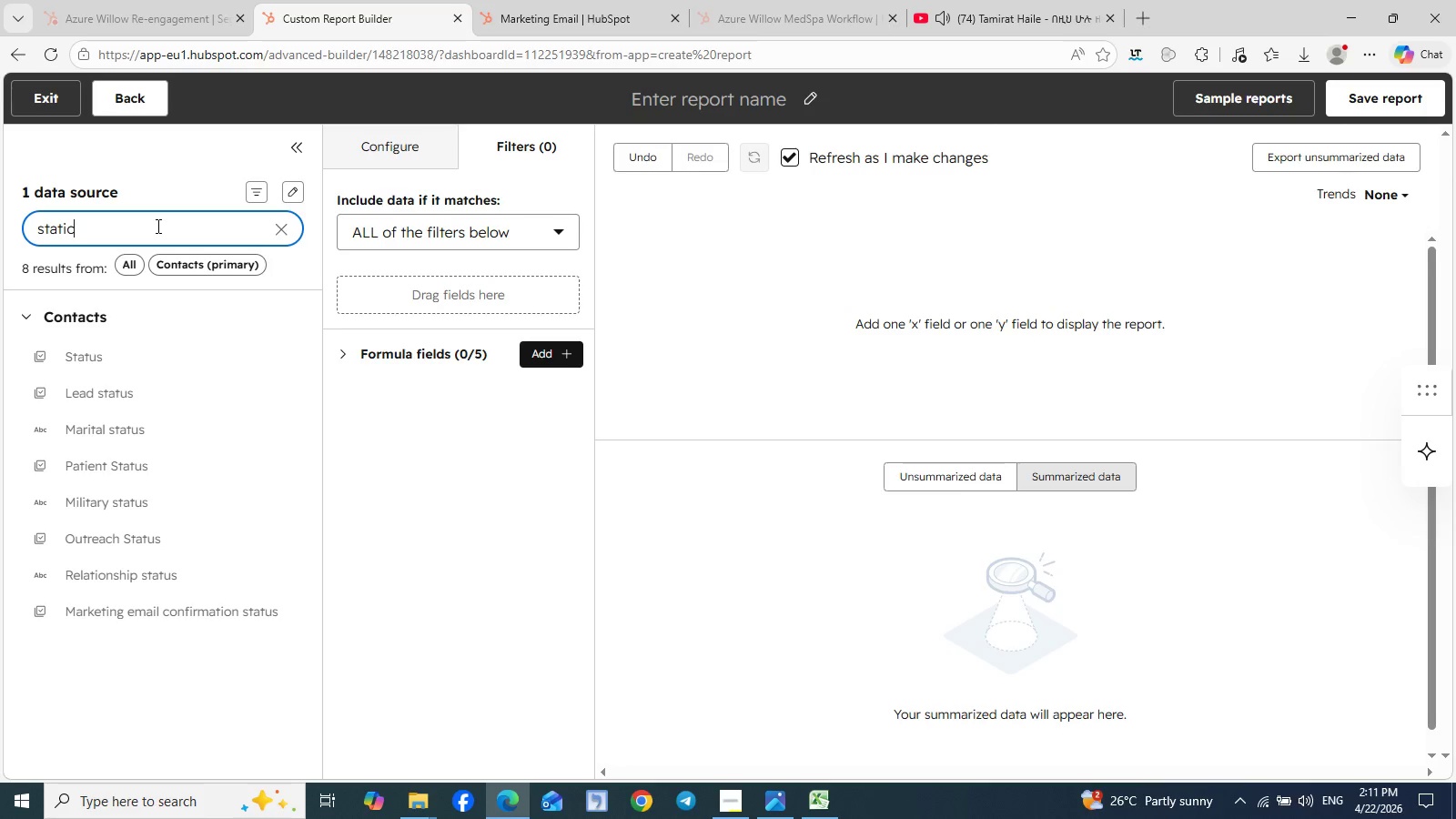 
key(Backspace)
key(Backspace)
key(Backspace)
key(Backspace)
key(Backspace)
key(Backspace)
type(cont)
 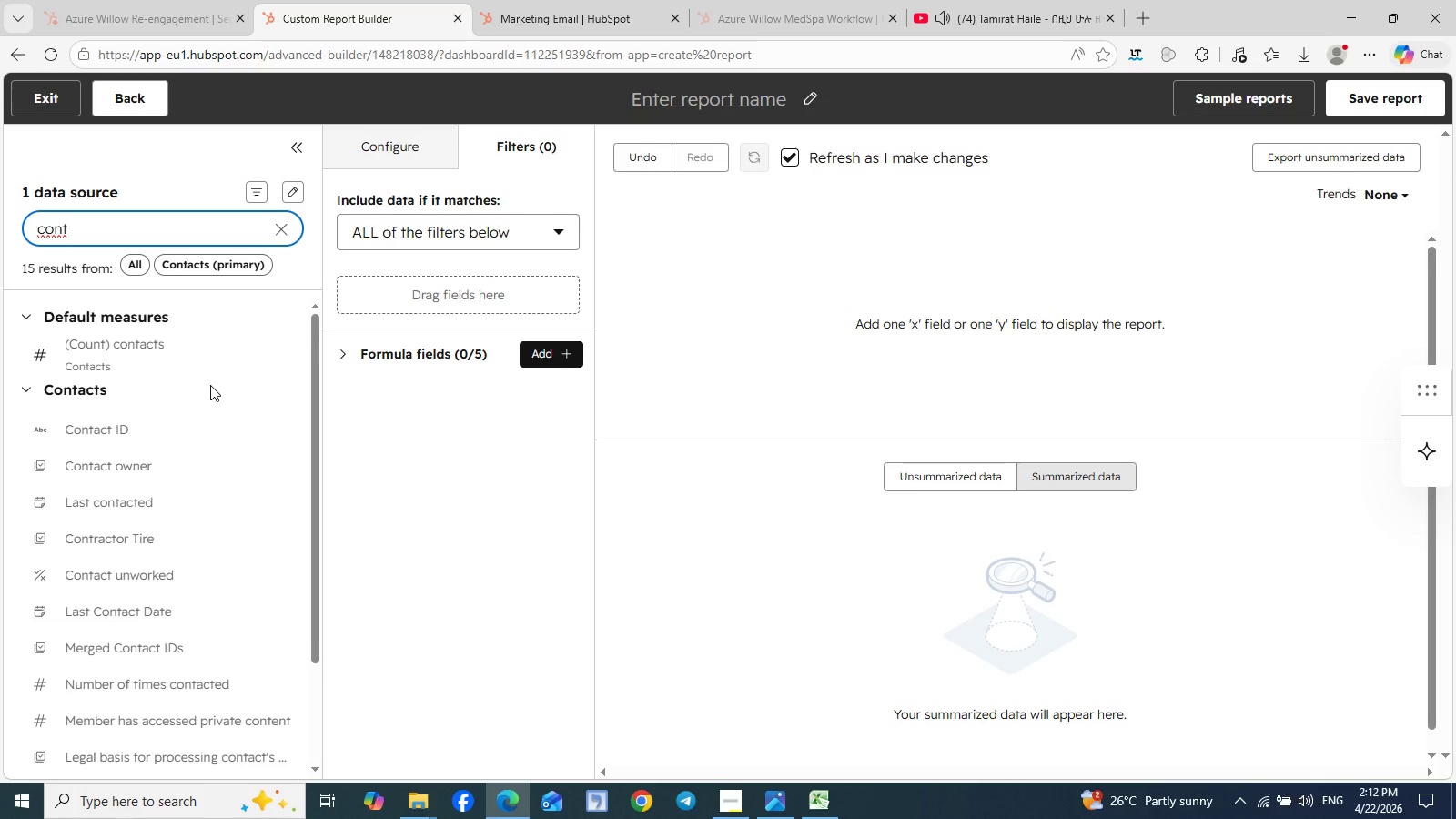 
wait(6.56)
 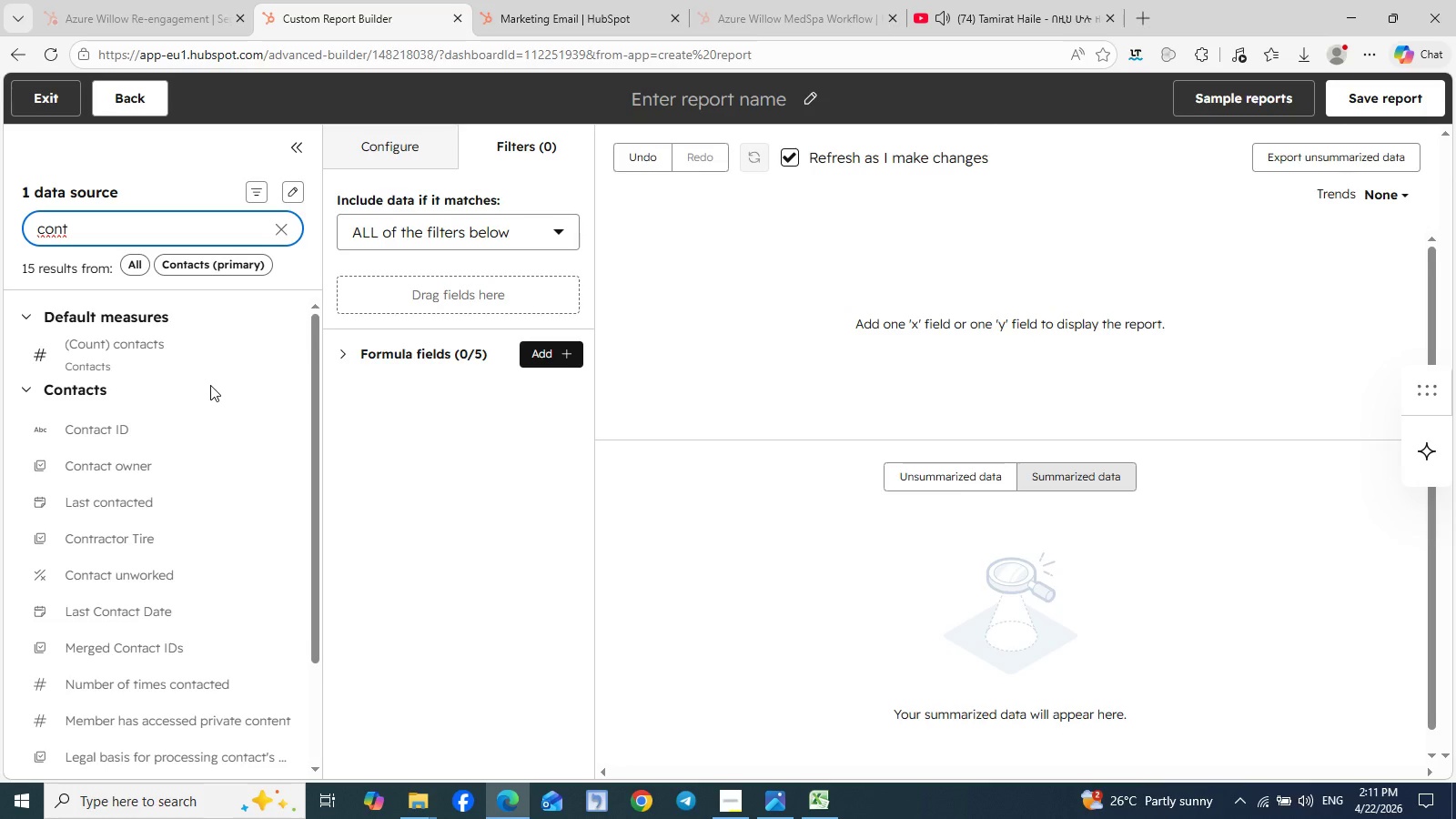 
scroll: coordinate [210, 380], scroll_direction: down, amount: 2.0
 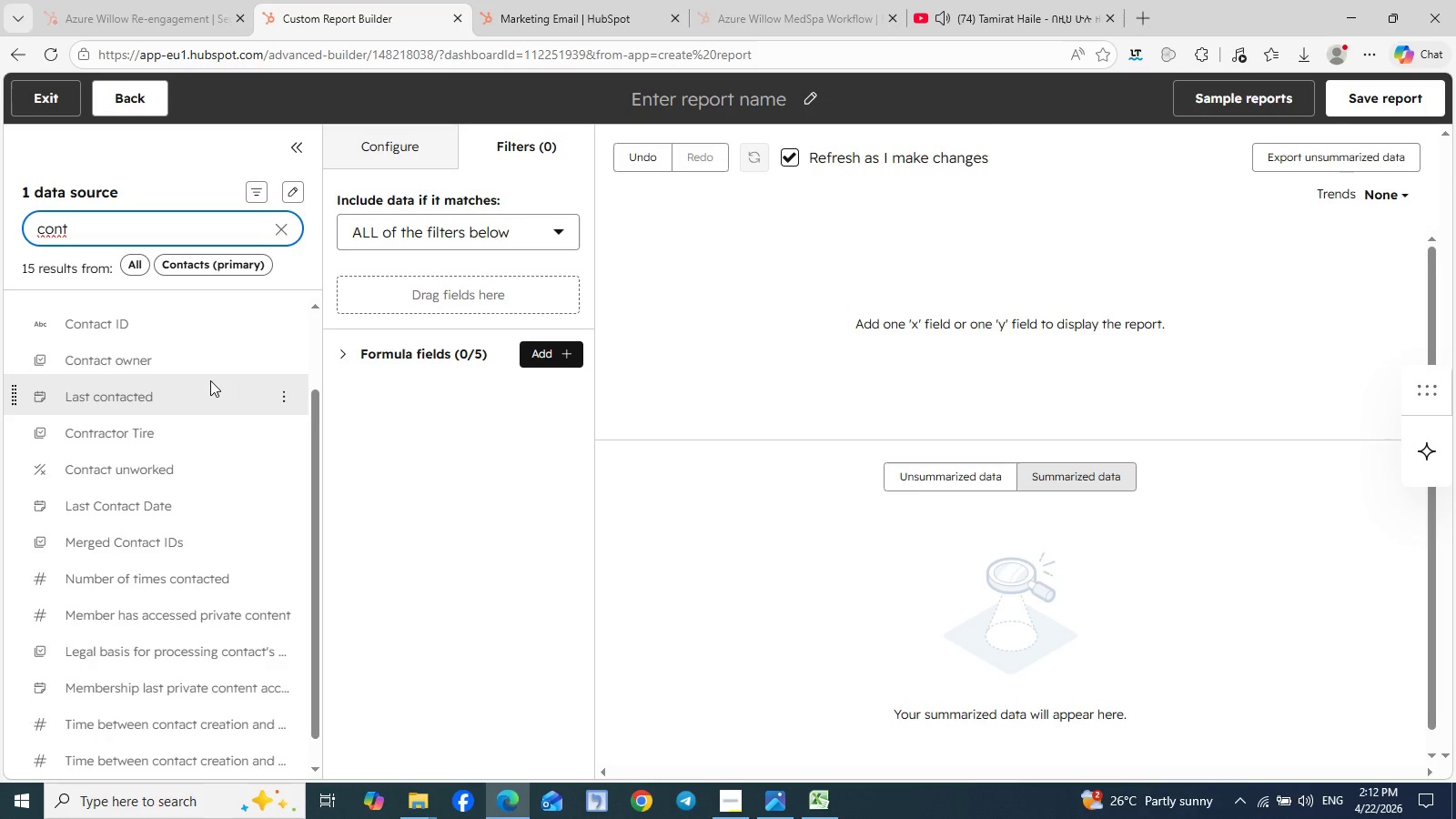 
type(act )
 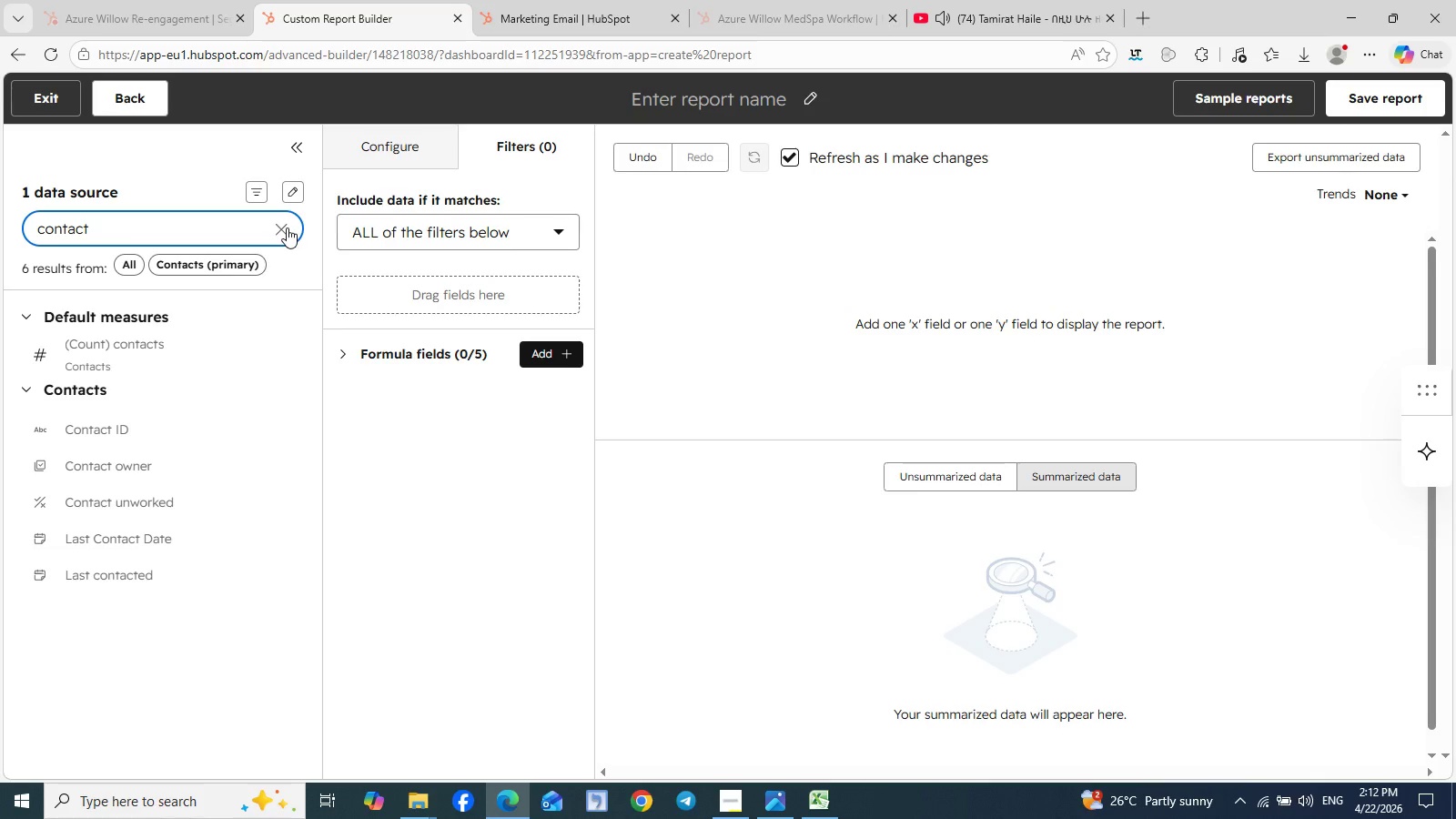 
wait(8.58)
 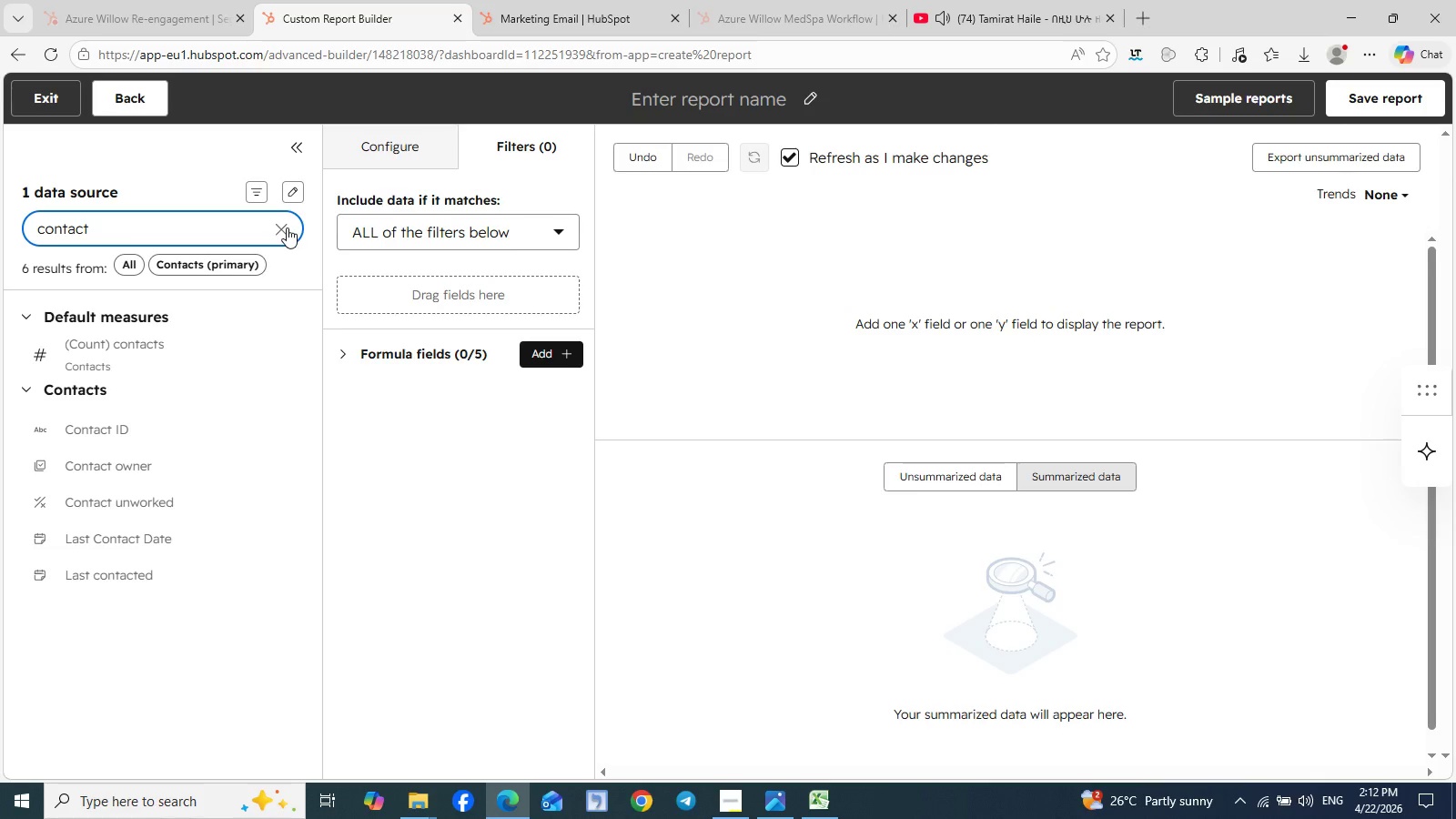 
left_click([281, 234])
 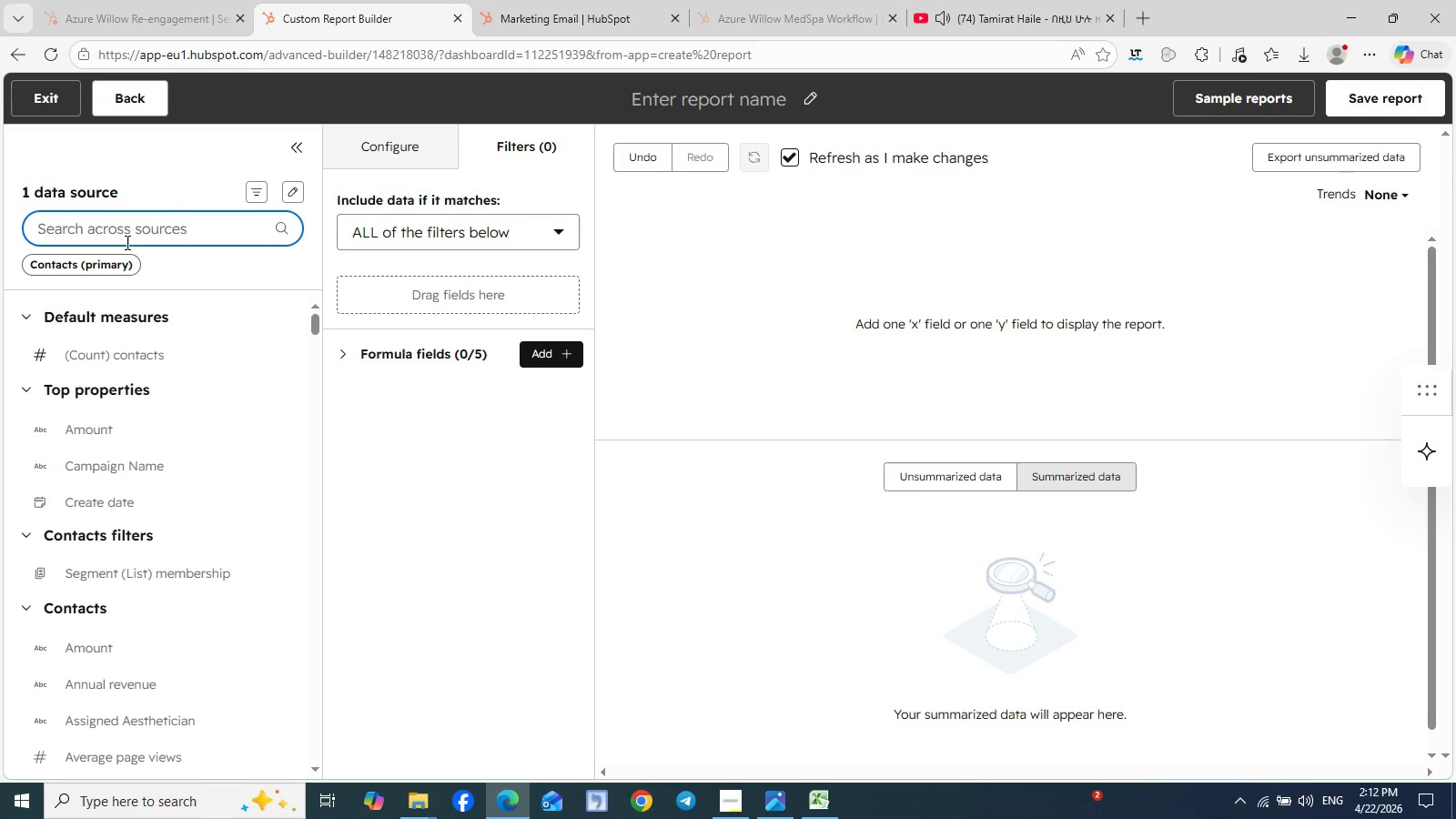 
type(member)
 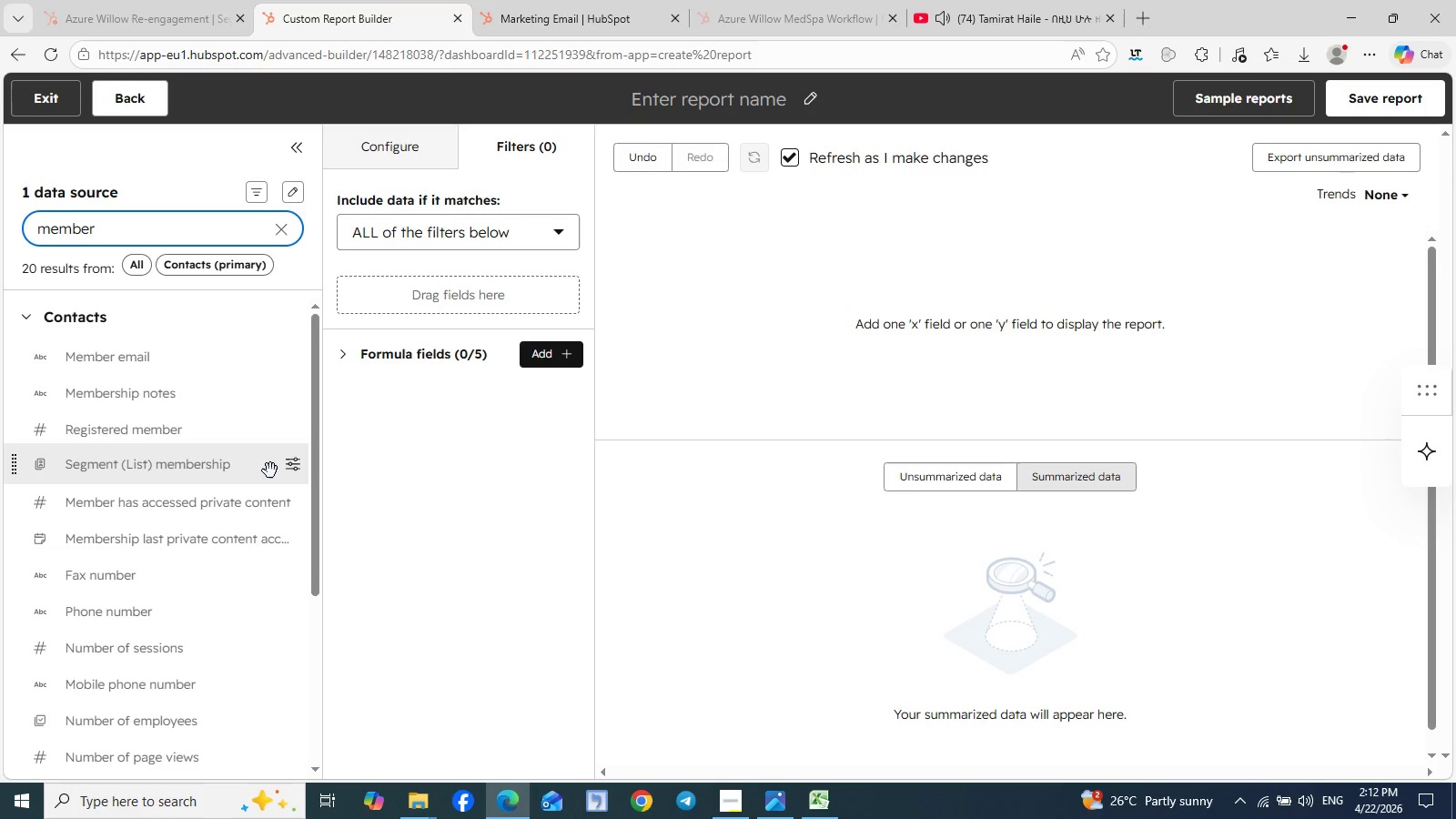 
wait(7.86)
 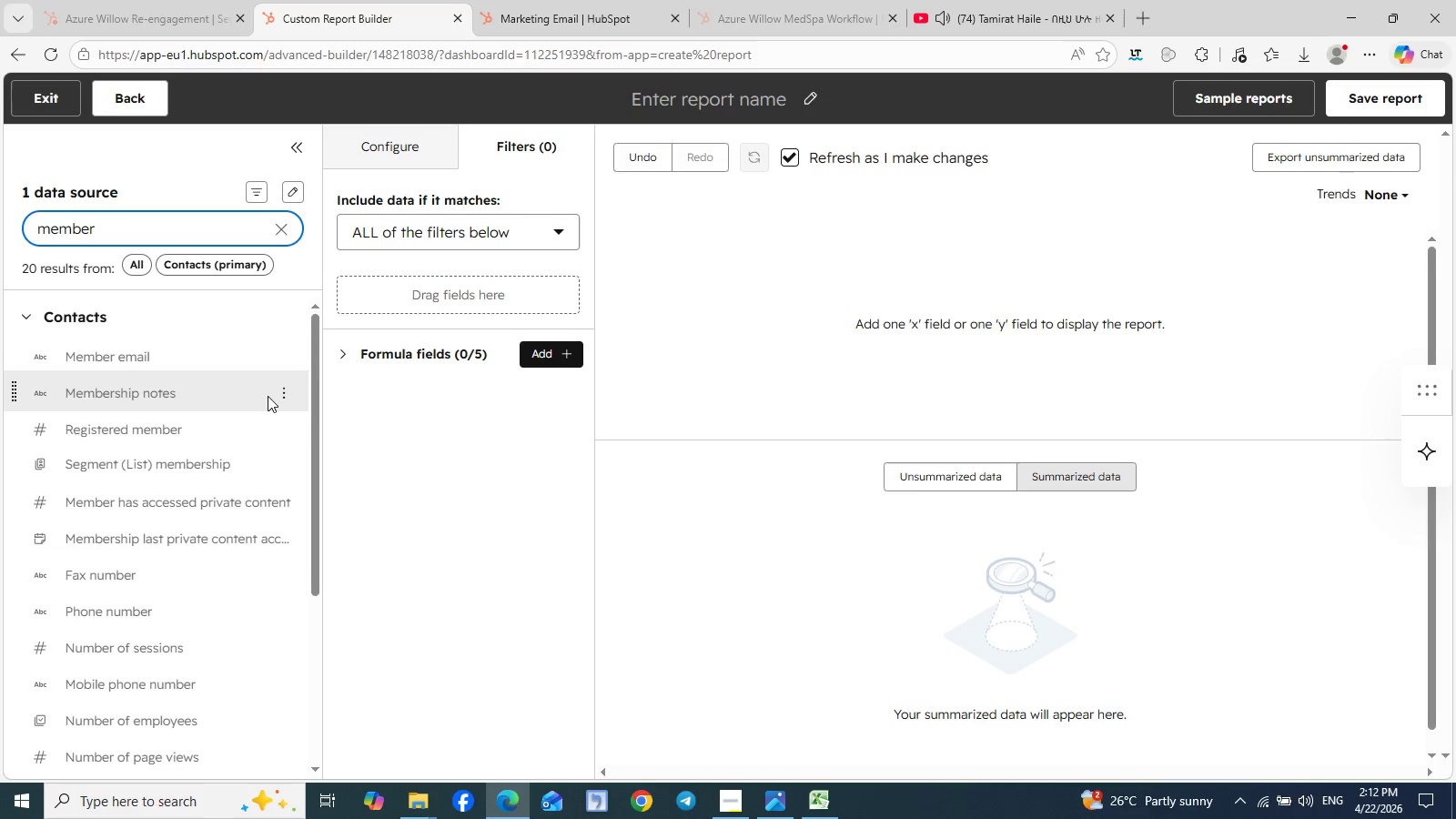 
left_click([288, 465])
 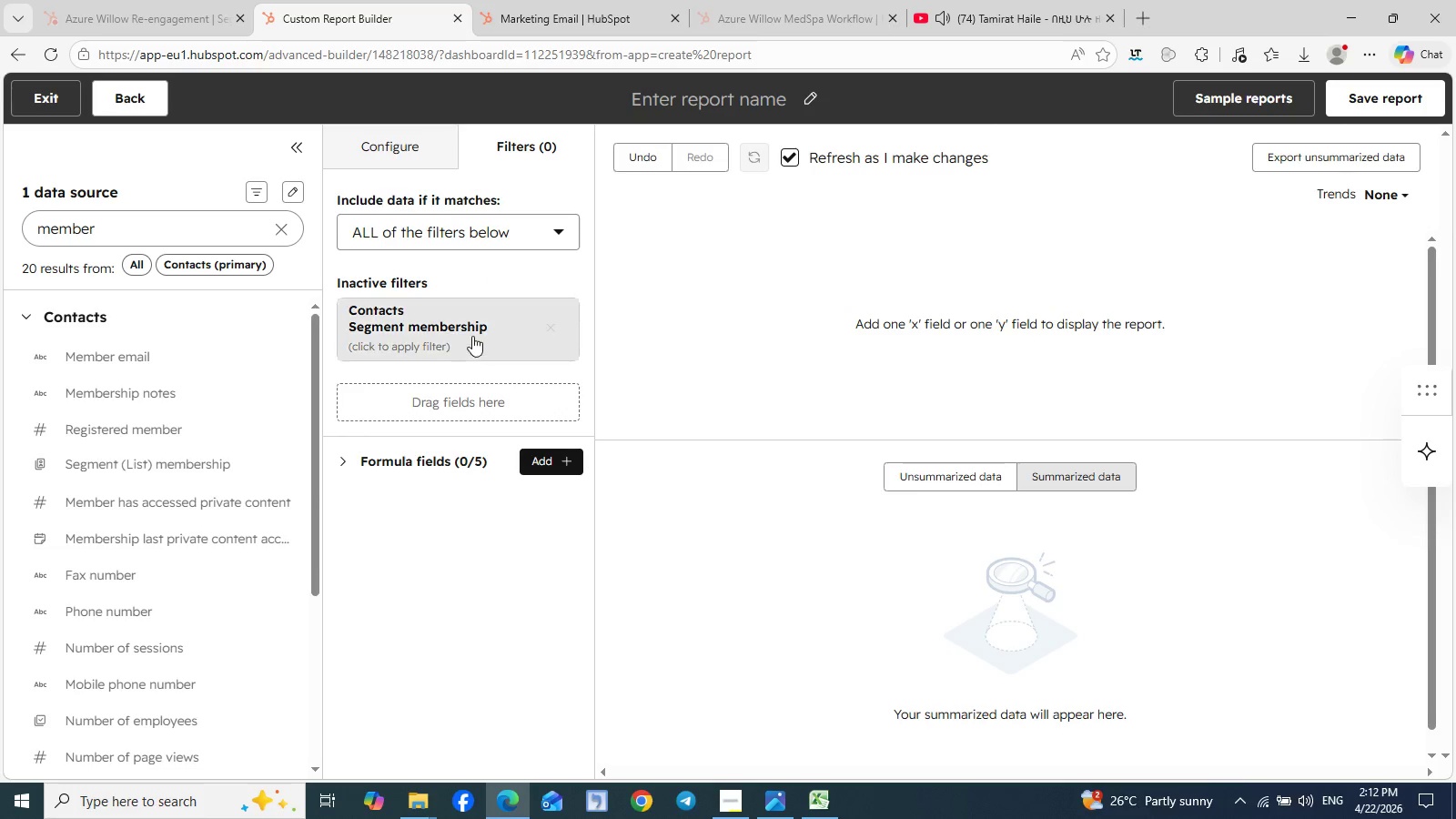 
left_click([477, 331])
 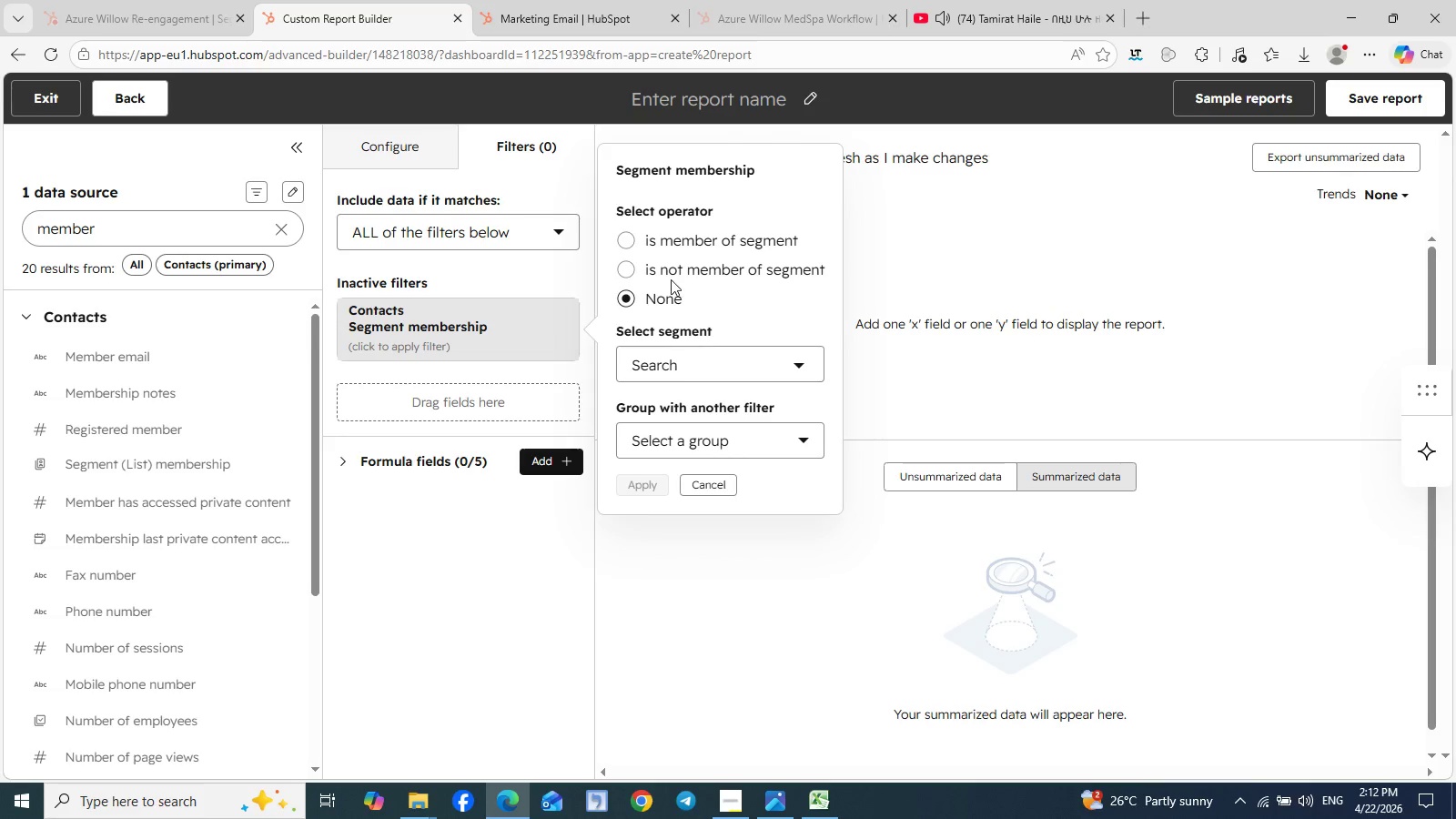 
left_click([636, 239])
 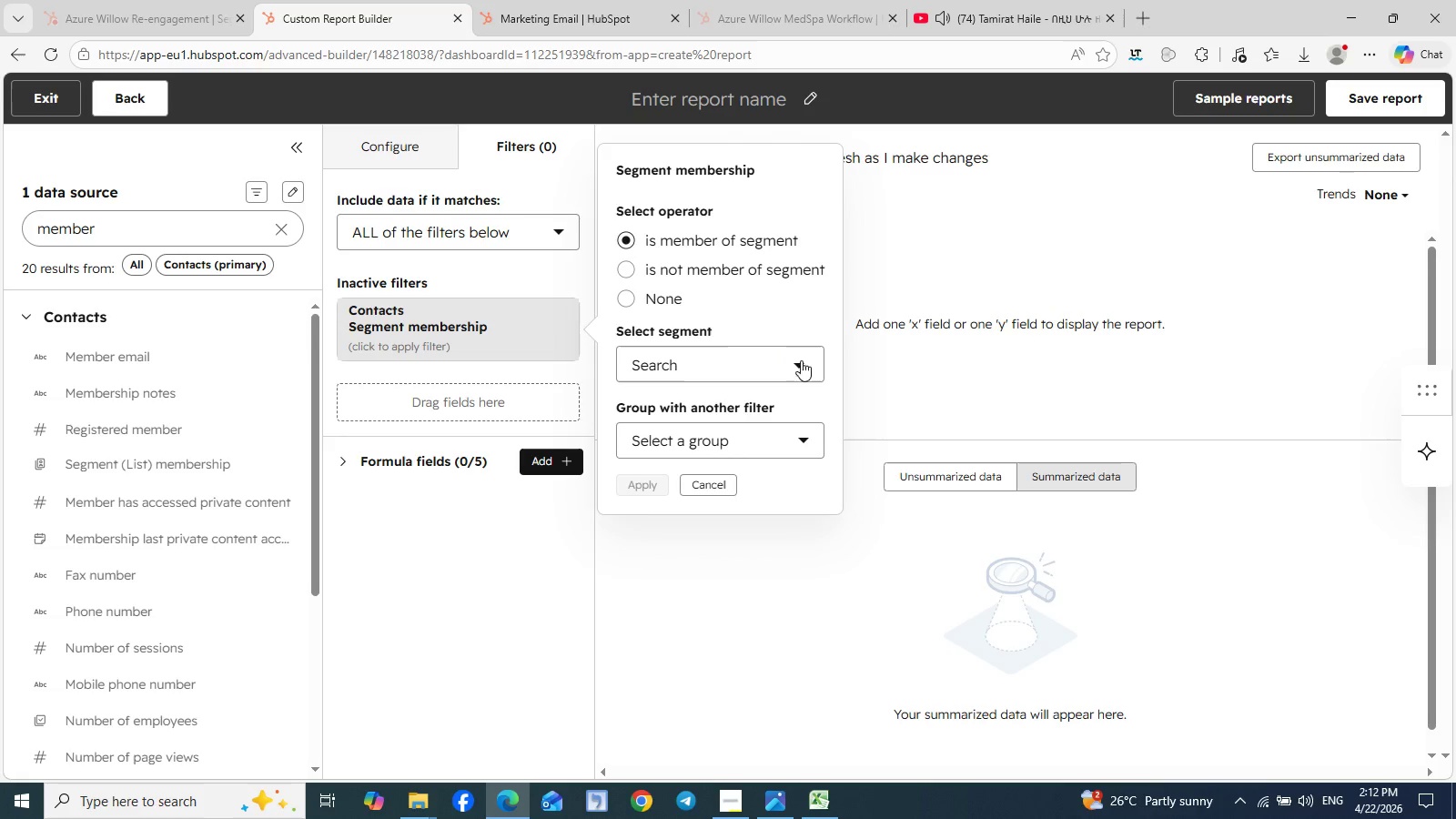 
left_click([804, 363])
 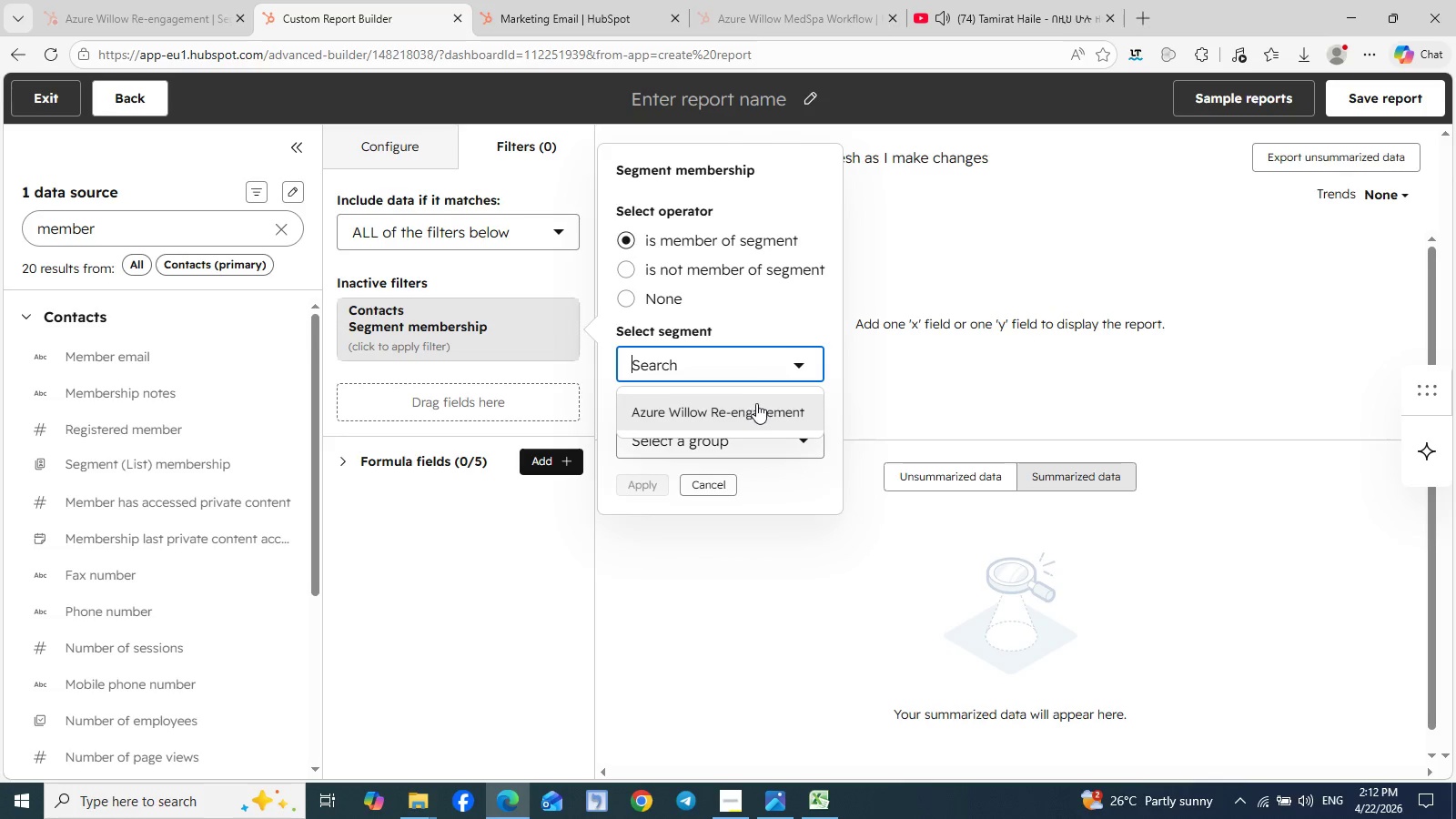 
left_click([749, 407])
 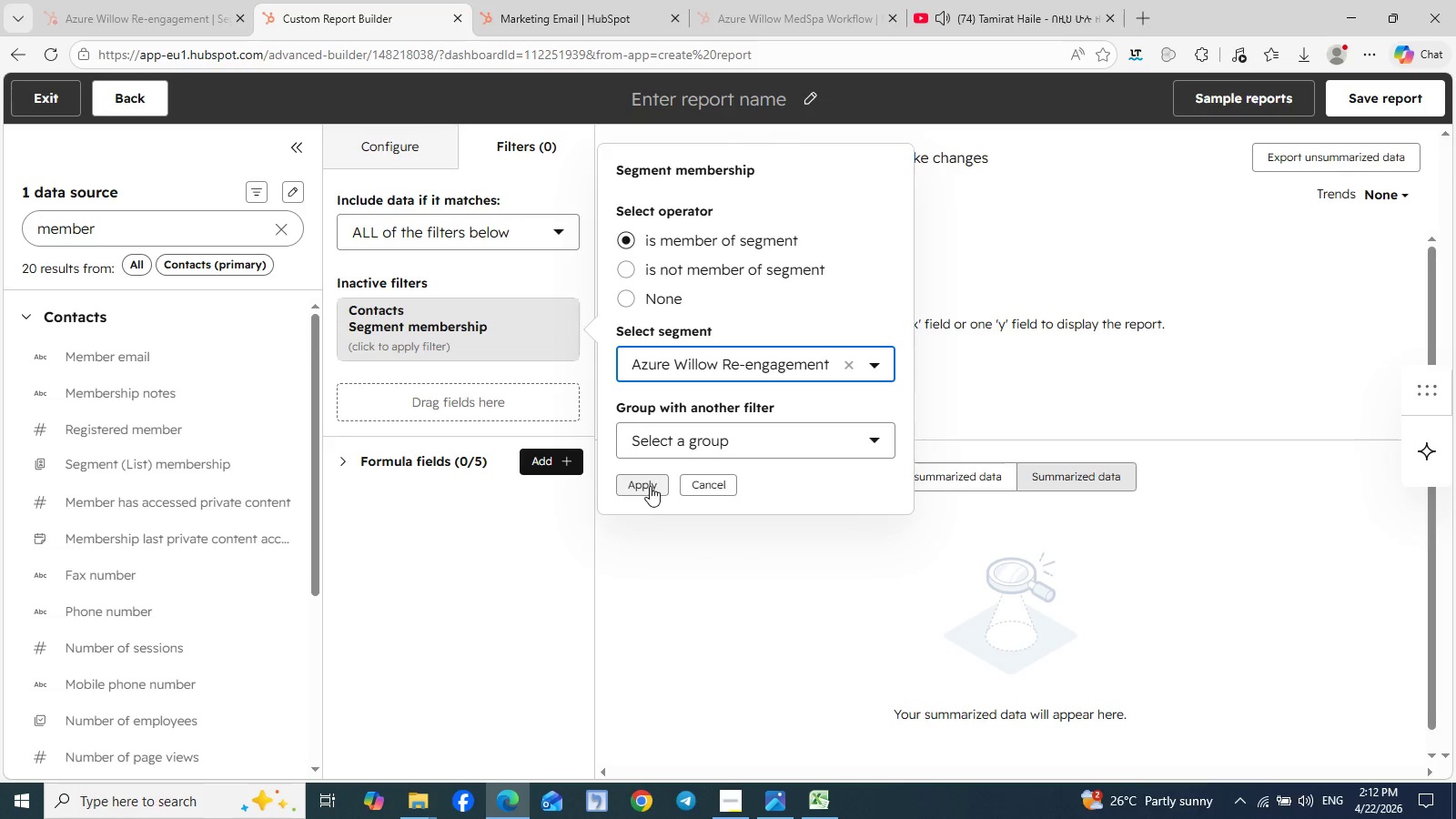 
left_click([650, 486])
 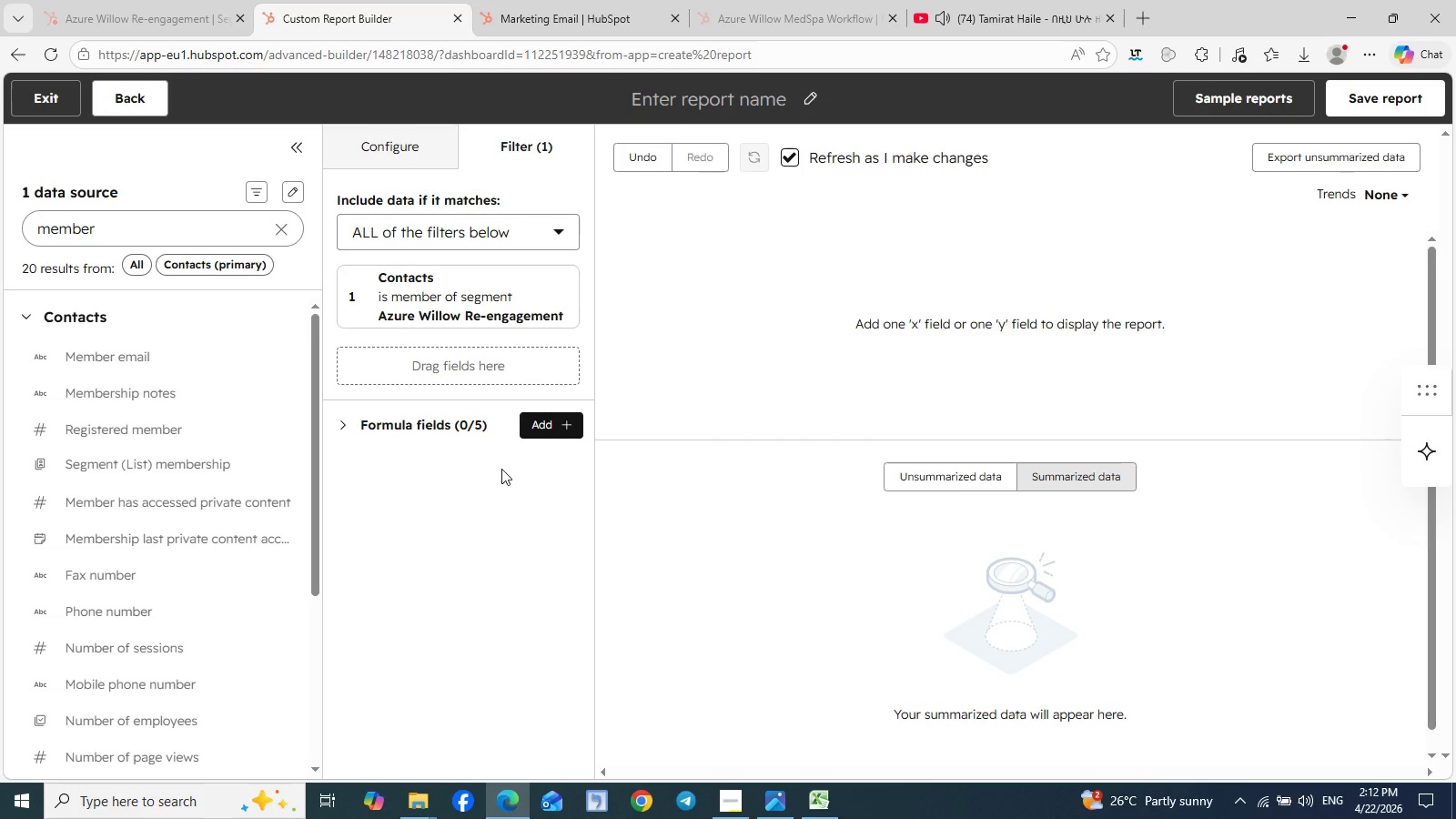 
wait(5.38)
 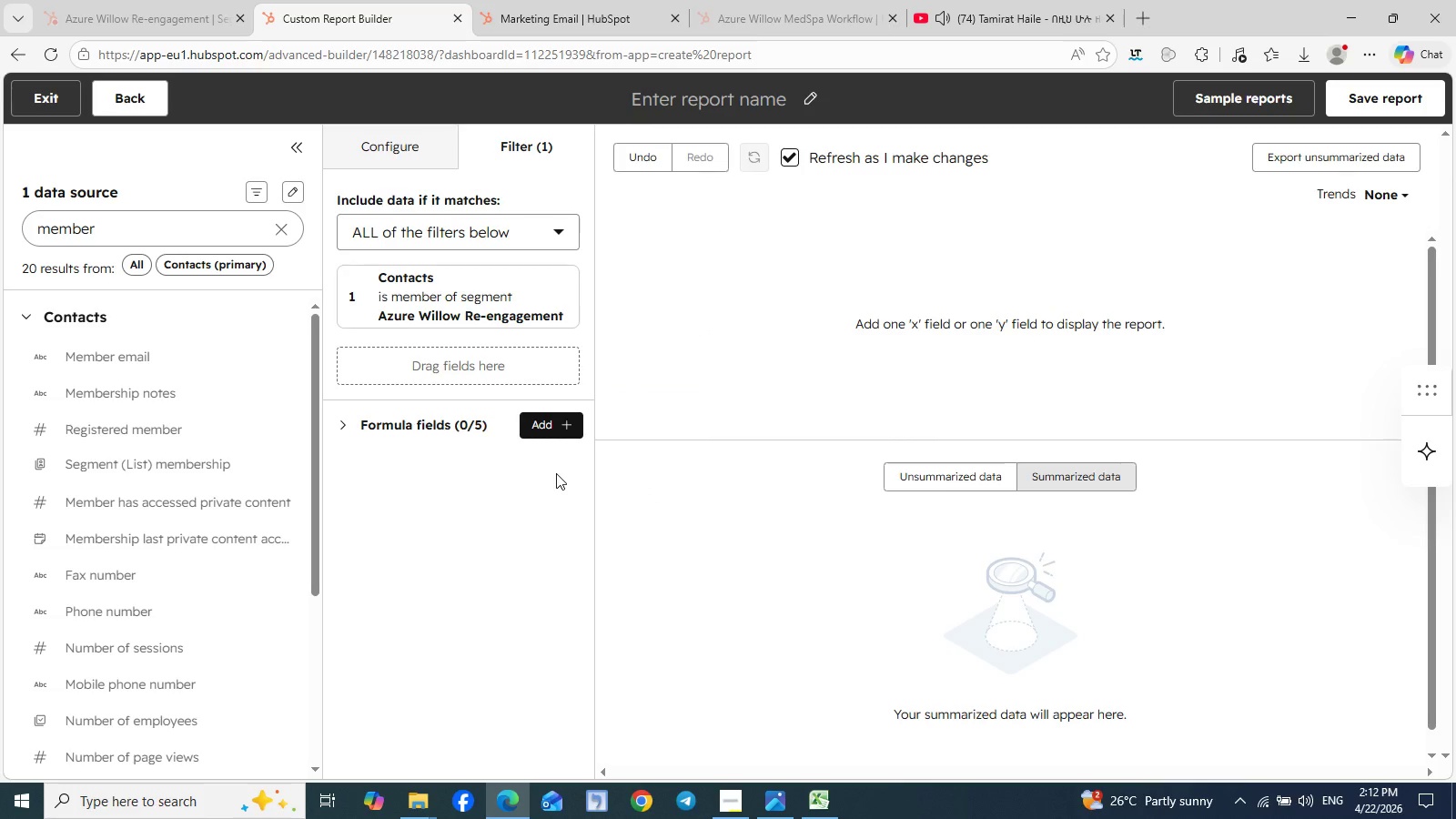 
left_click([289, 232])
 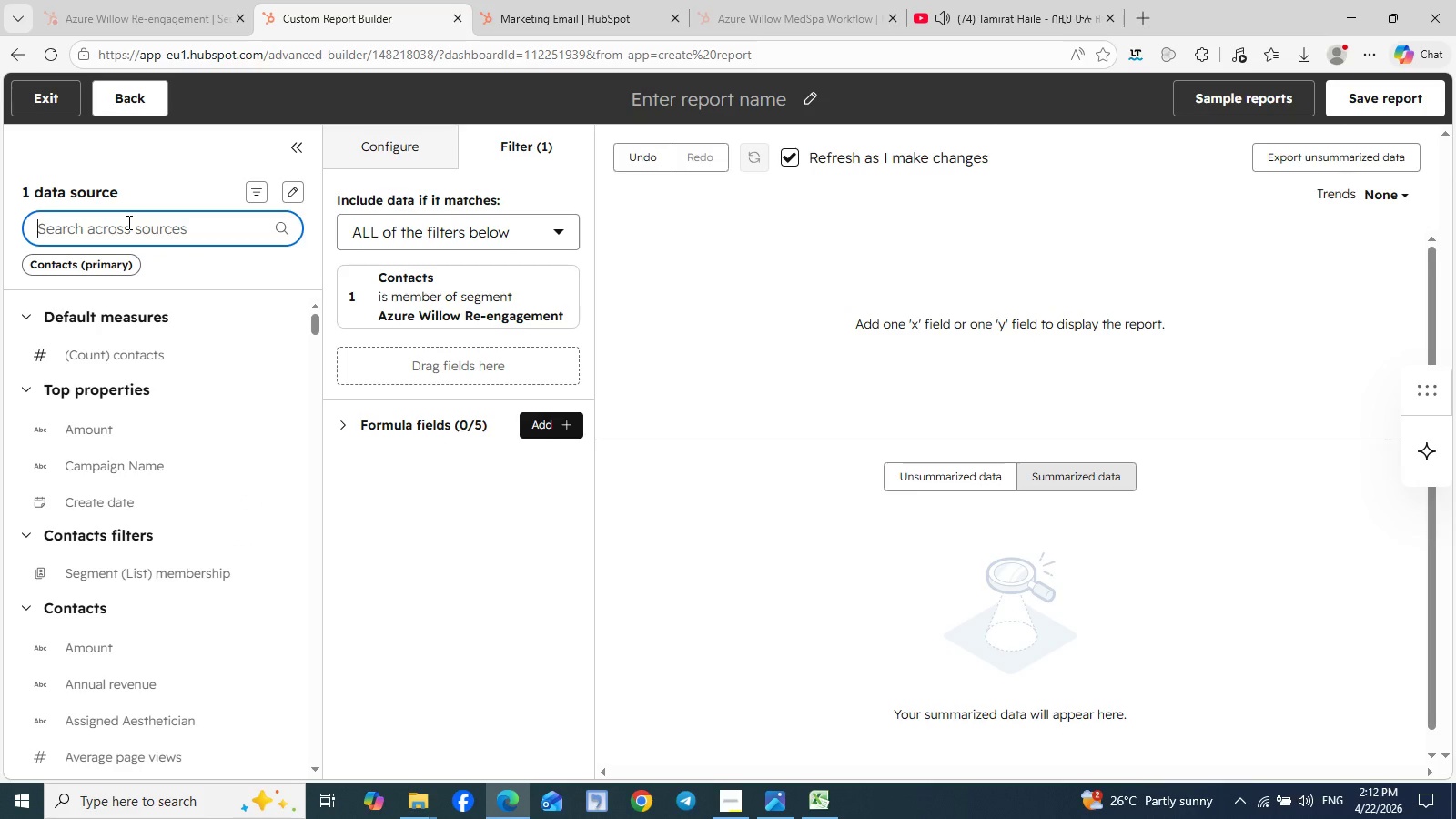 
wait(10.72)
 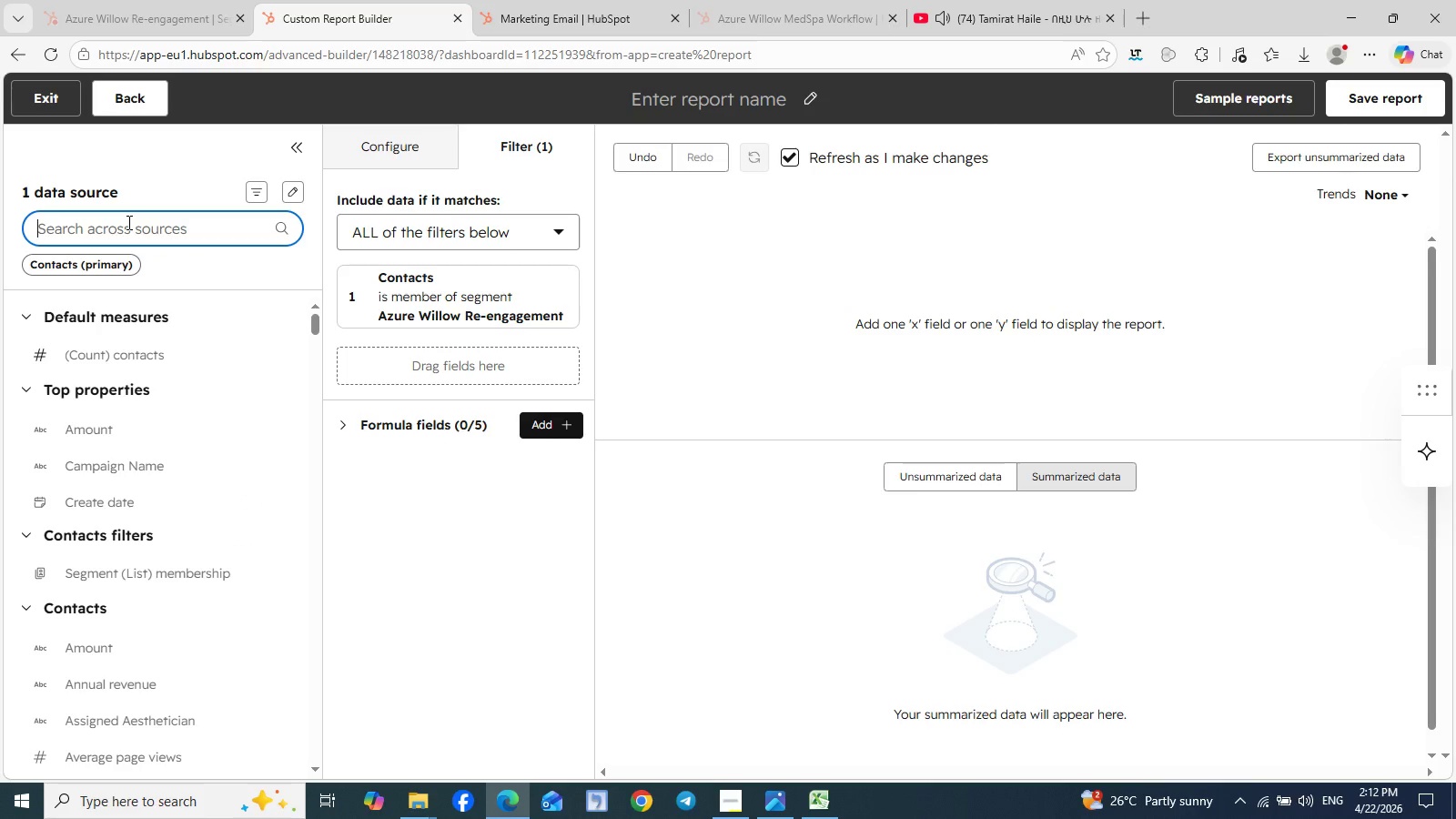 
type(last ser)
 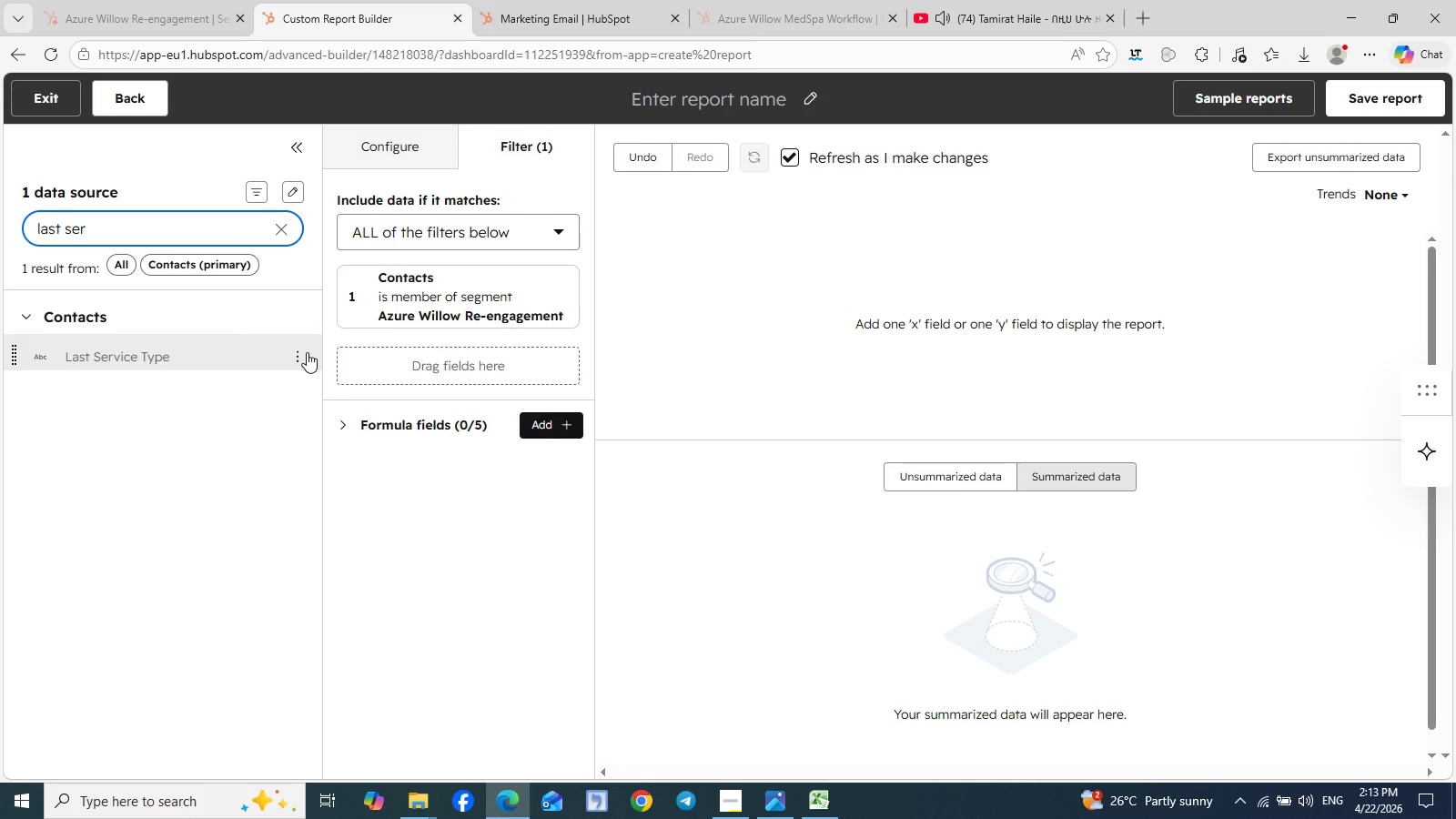 
left_click([298, 362])
 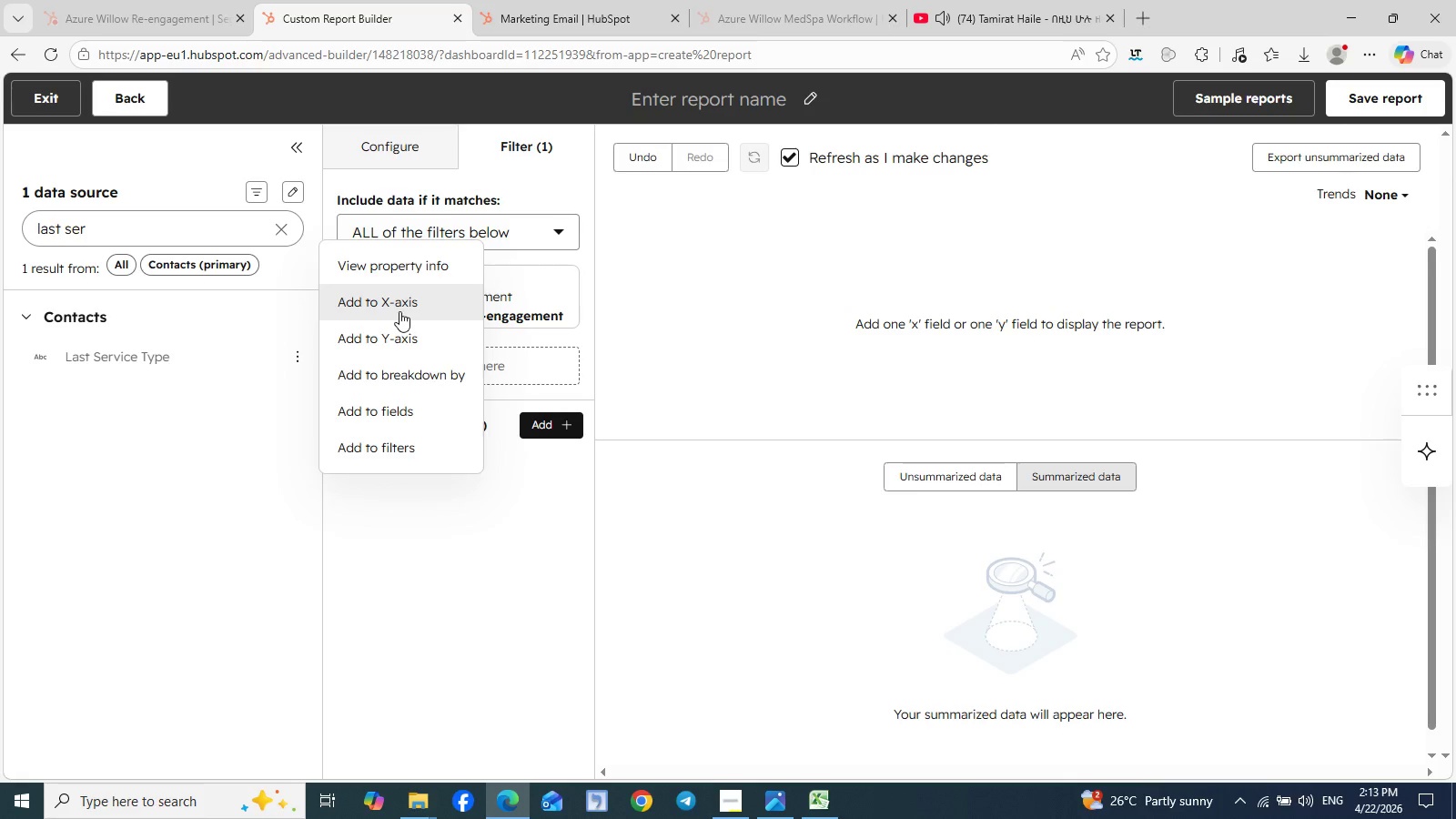 
left_click([399, 311])
 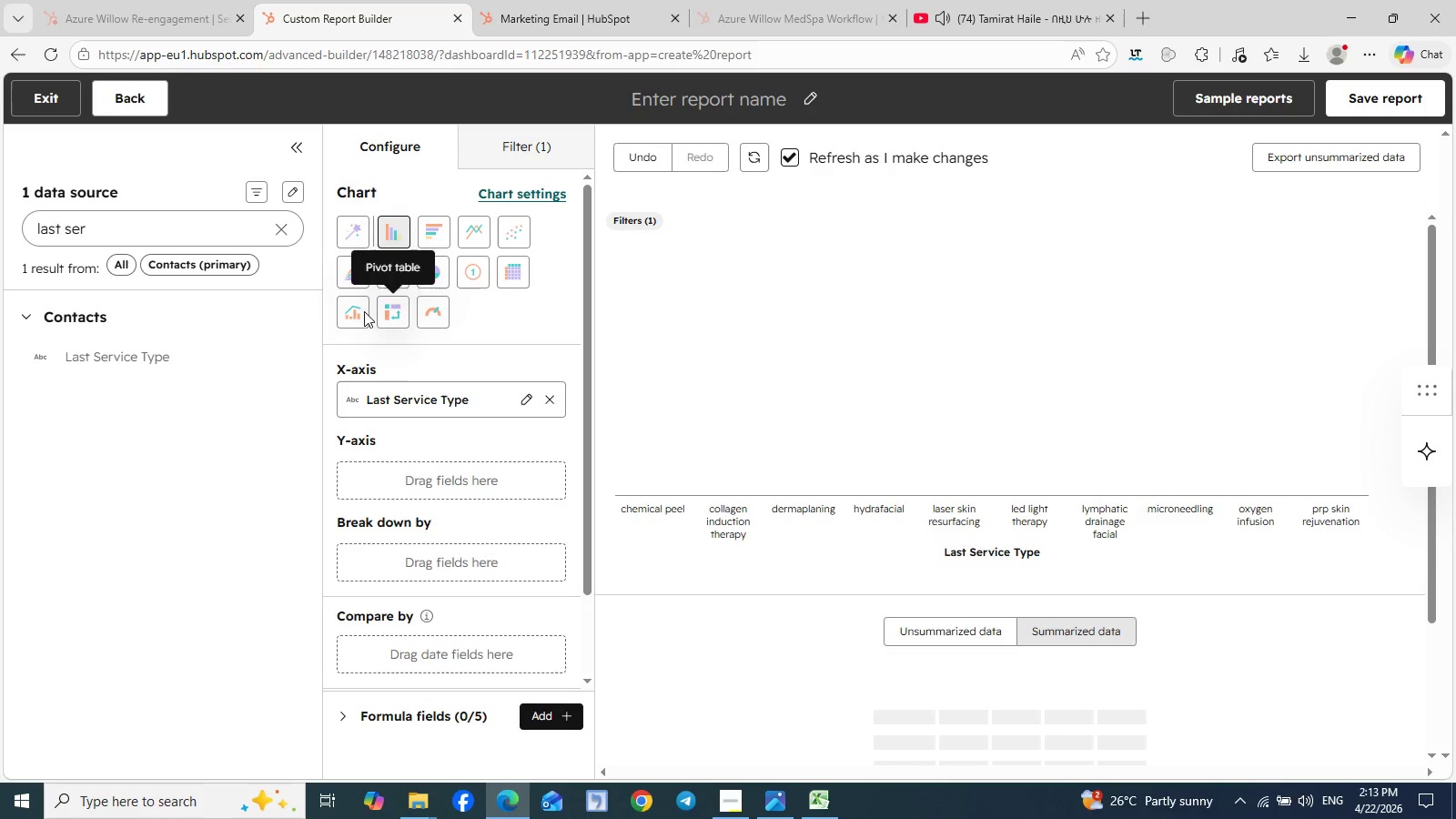 
left_click([284, 222])
 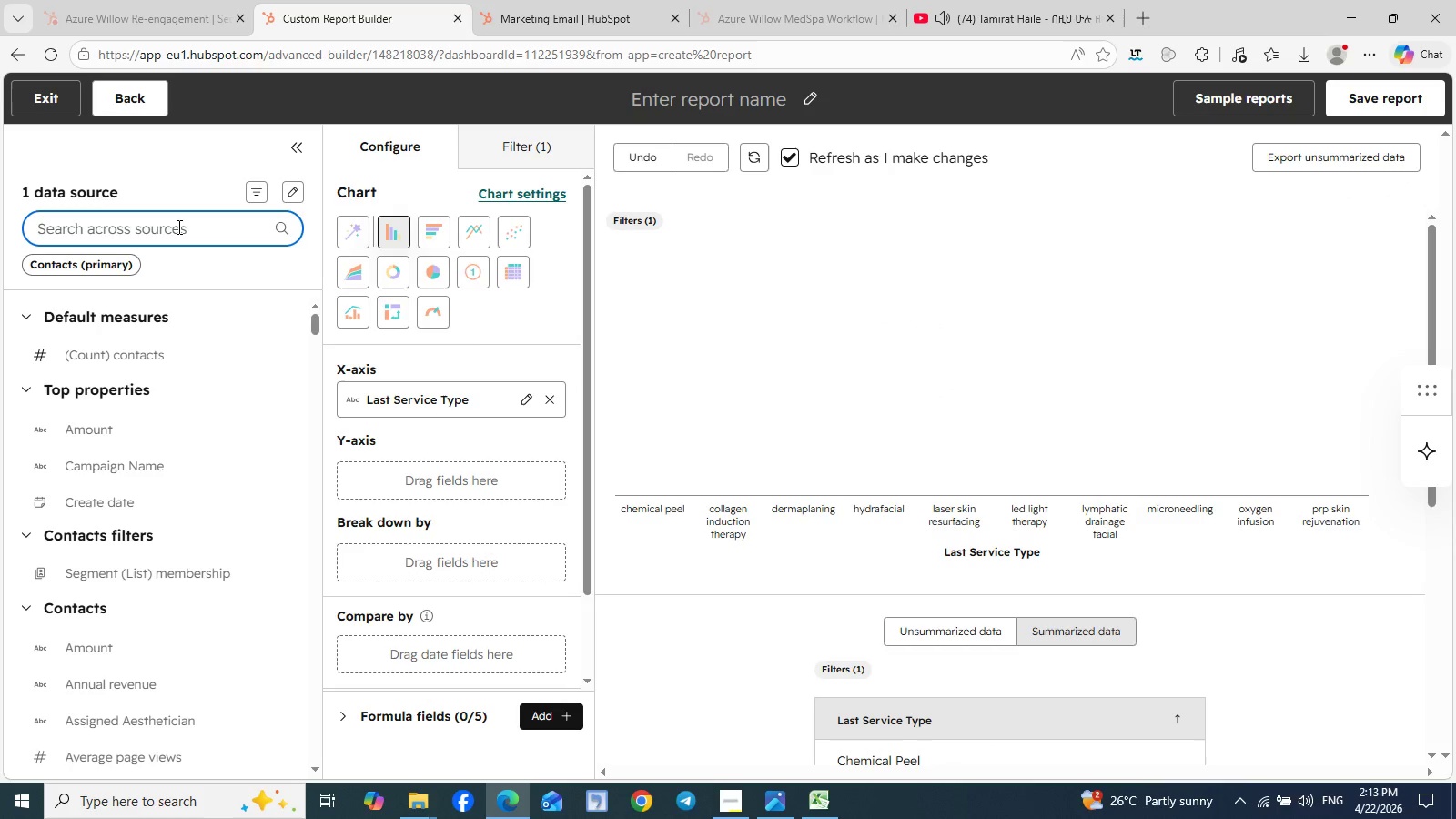 
left_click([177, 227])
 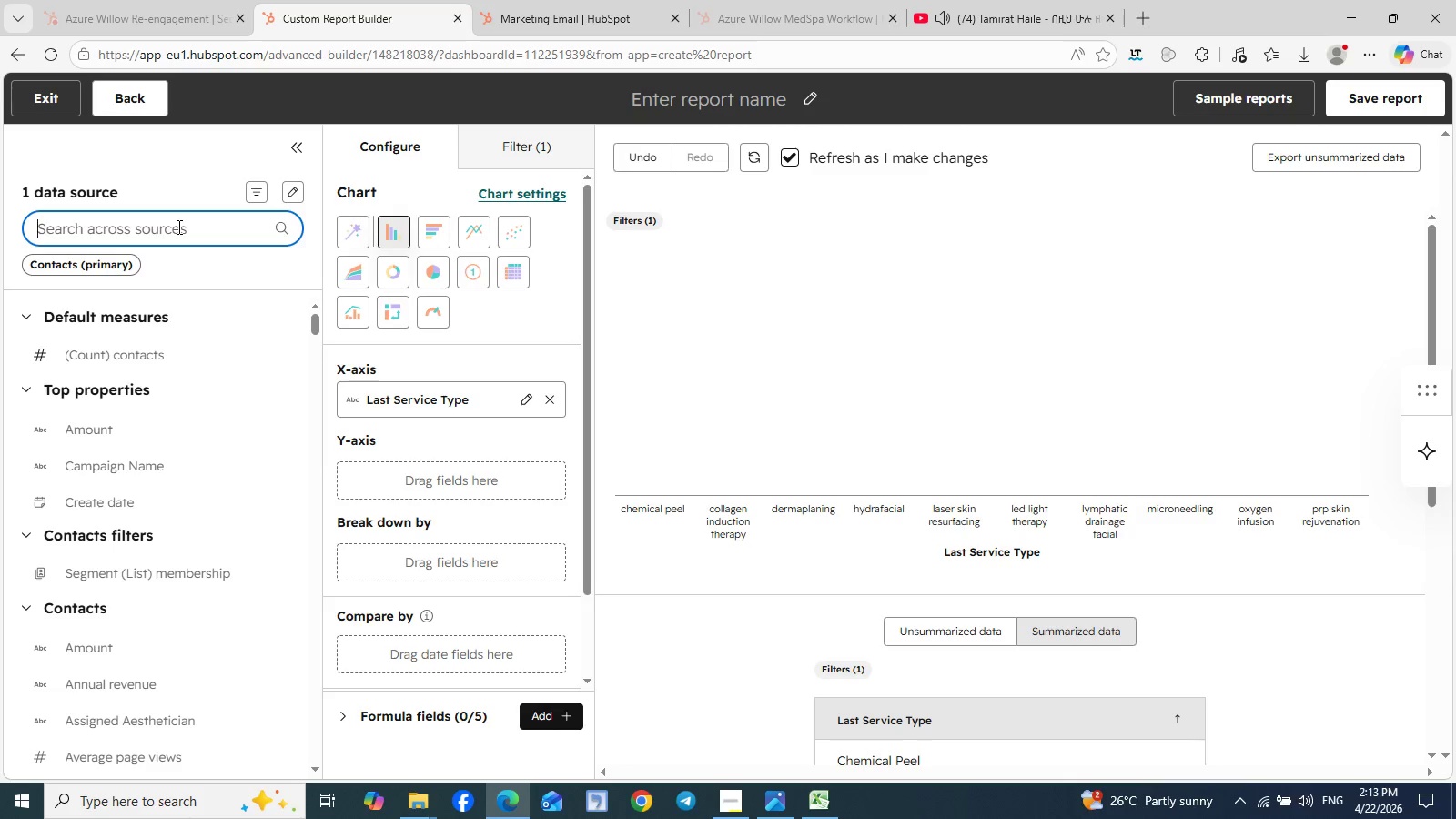 
type(con)
 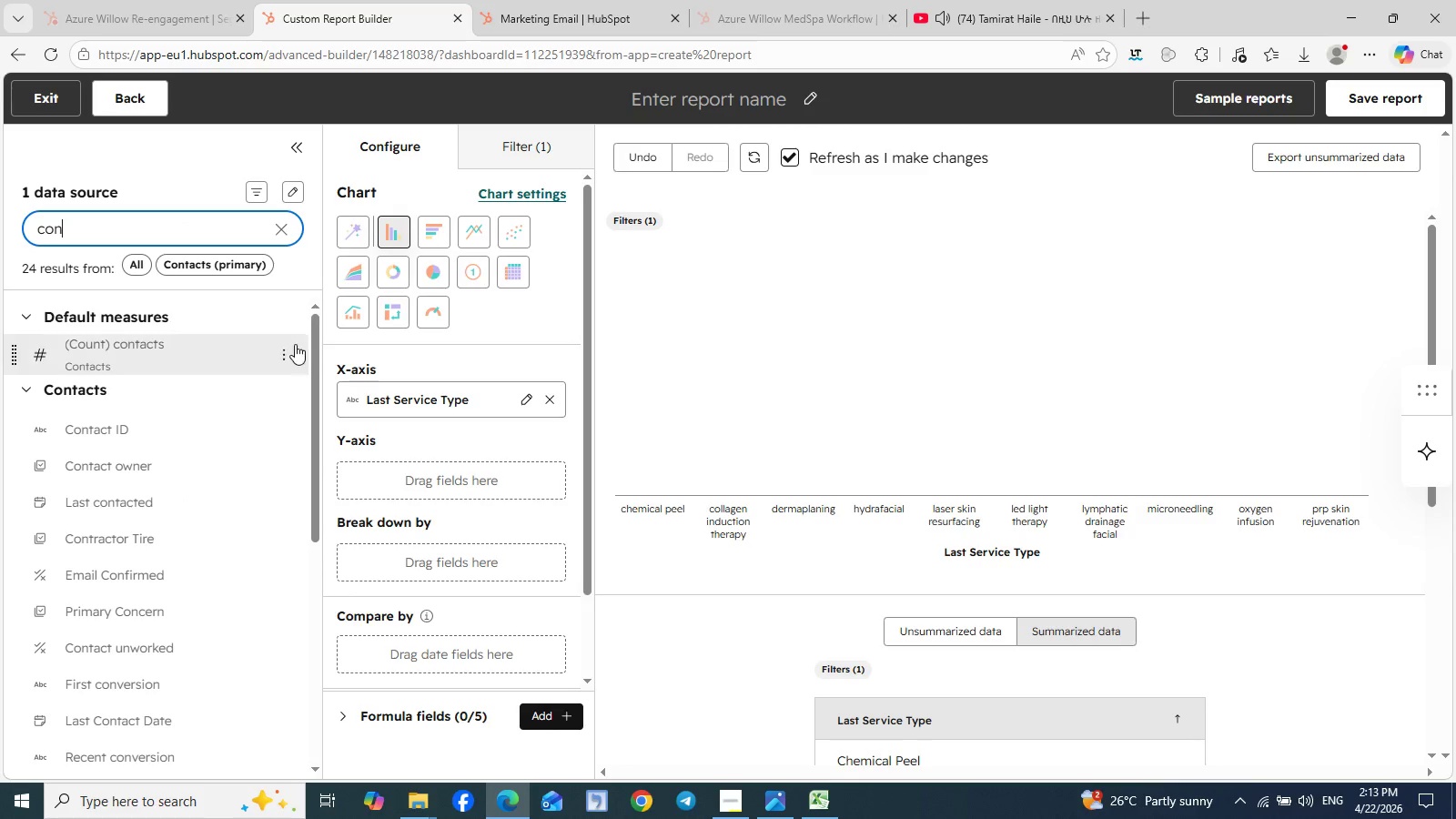 
left_click([286, 354])
 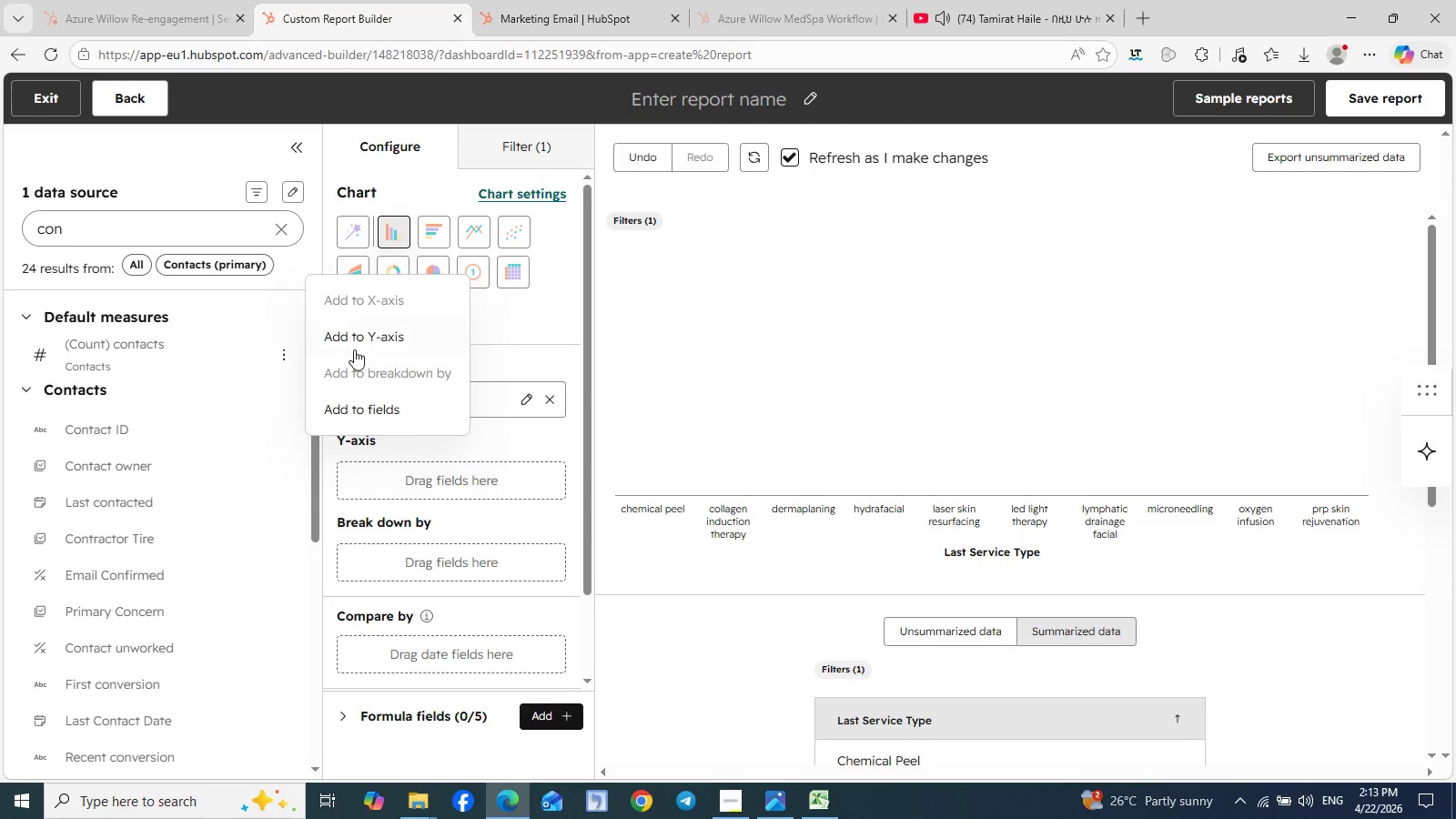 
left_click([367, 346])
 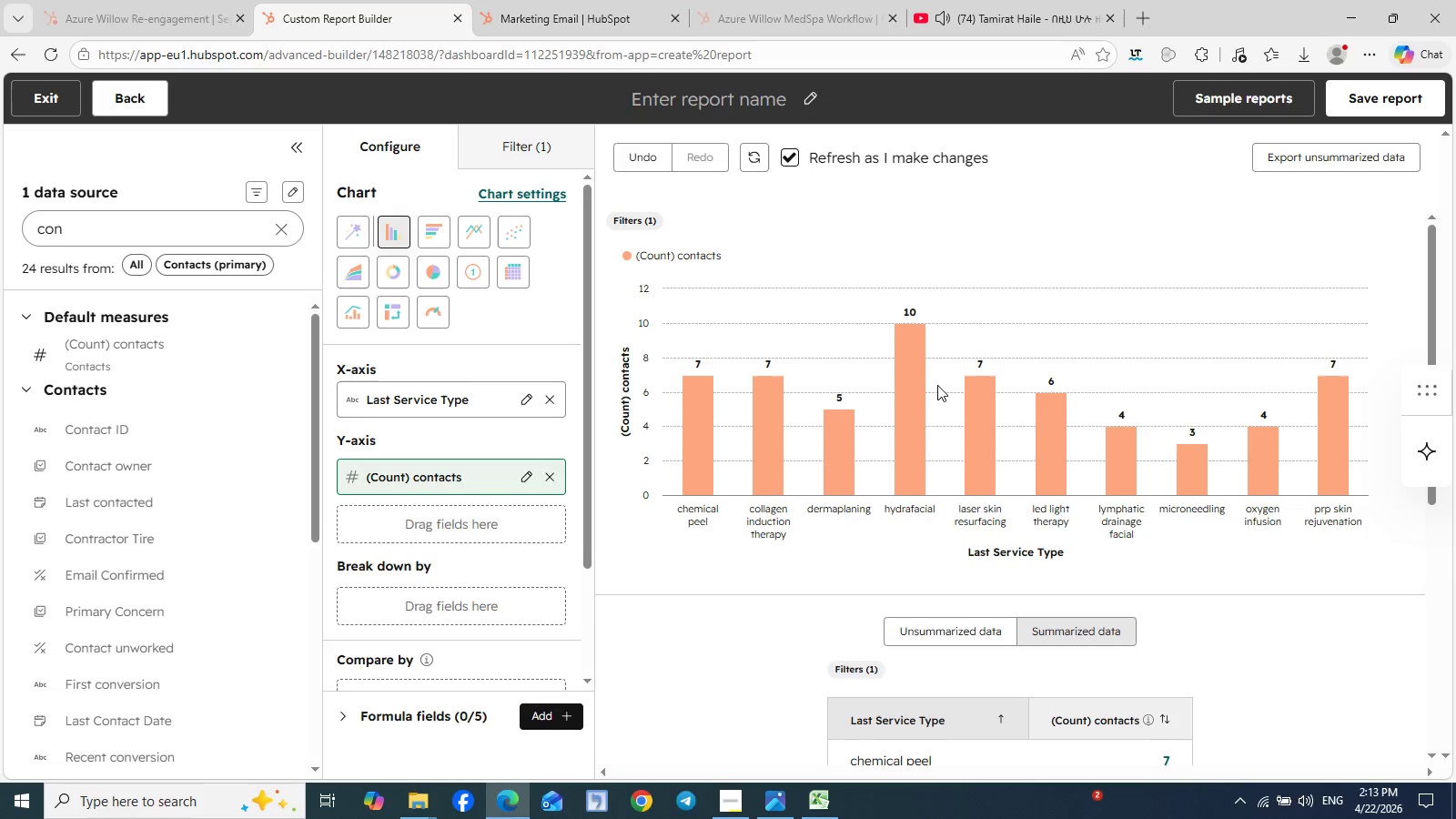 
wait(9.12)
 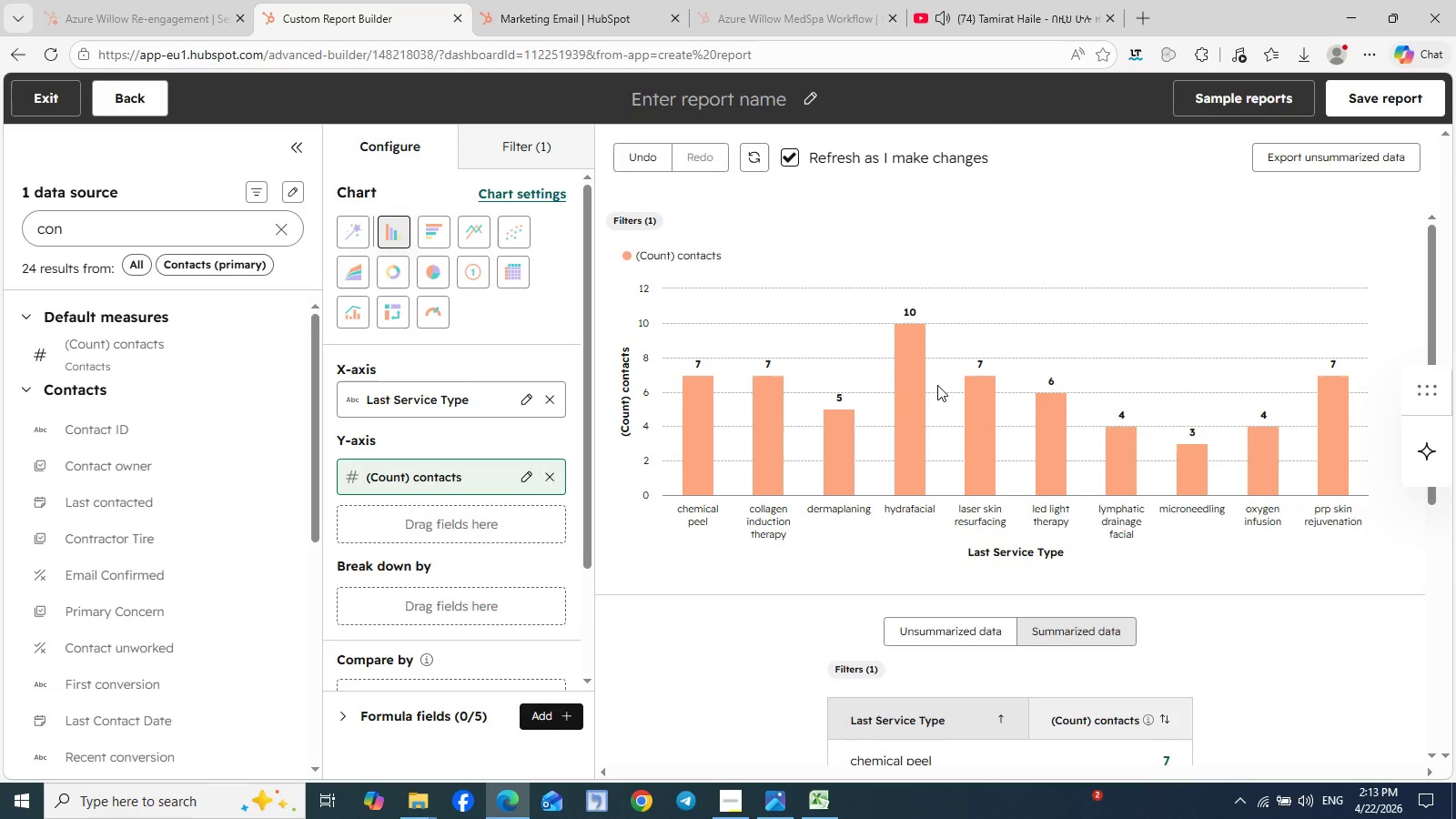 
left_click([817, 98])
 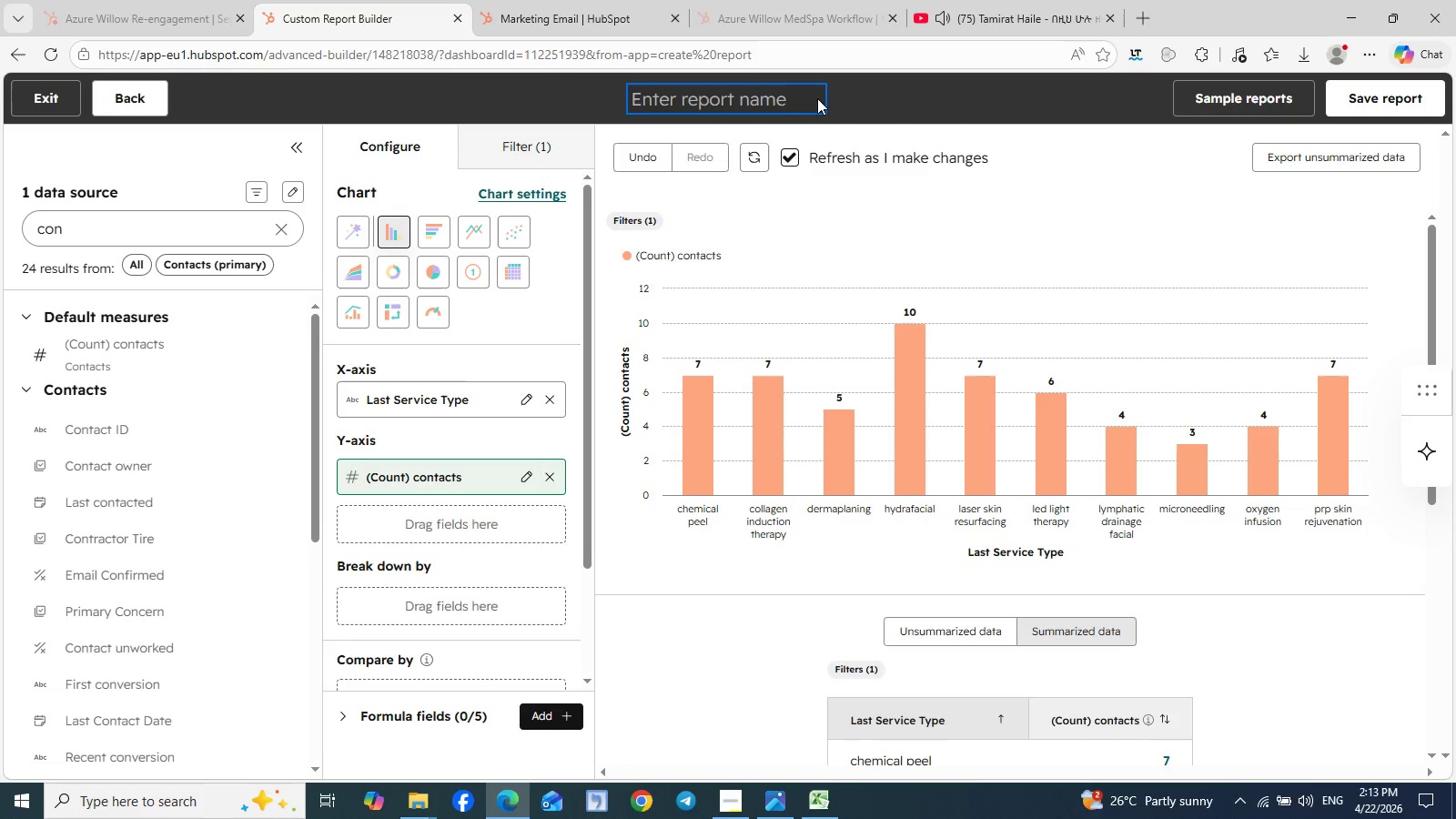 
wait(5.5)
 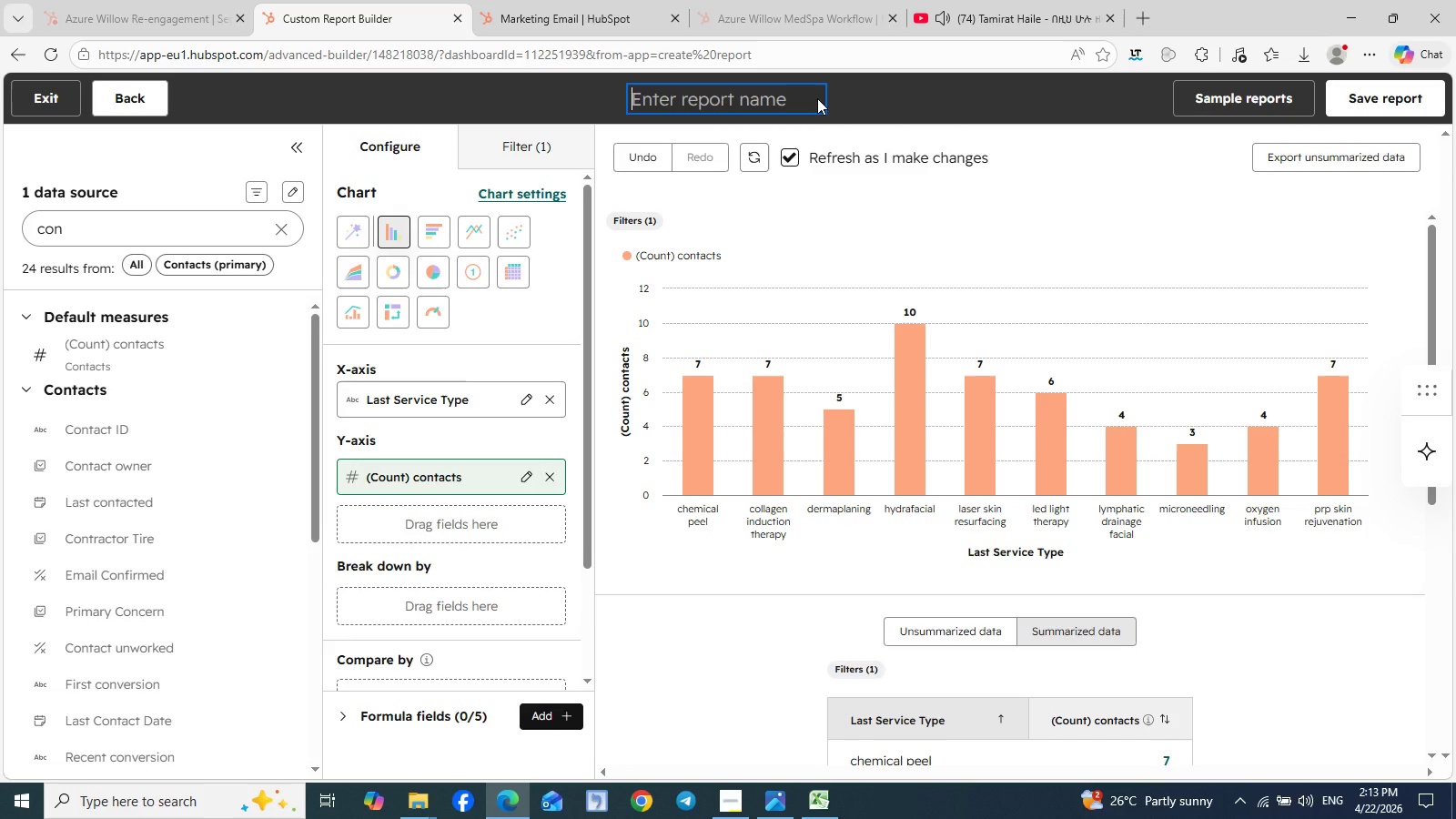 
type(Service Interest)
 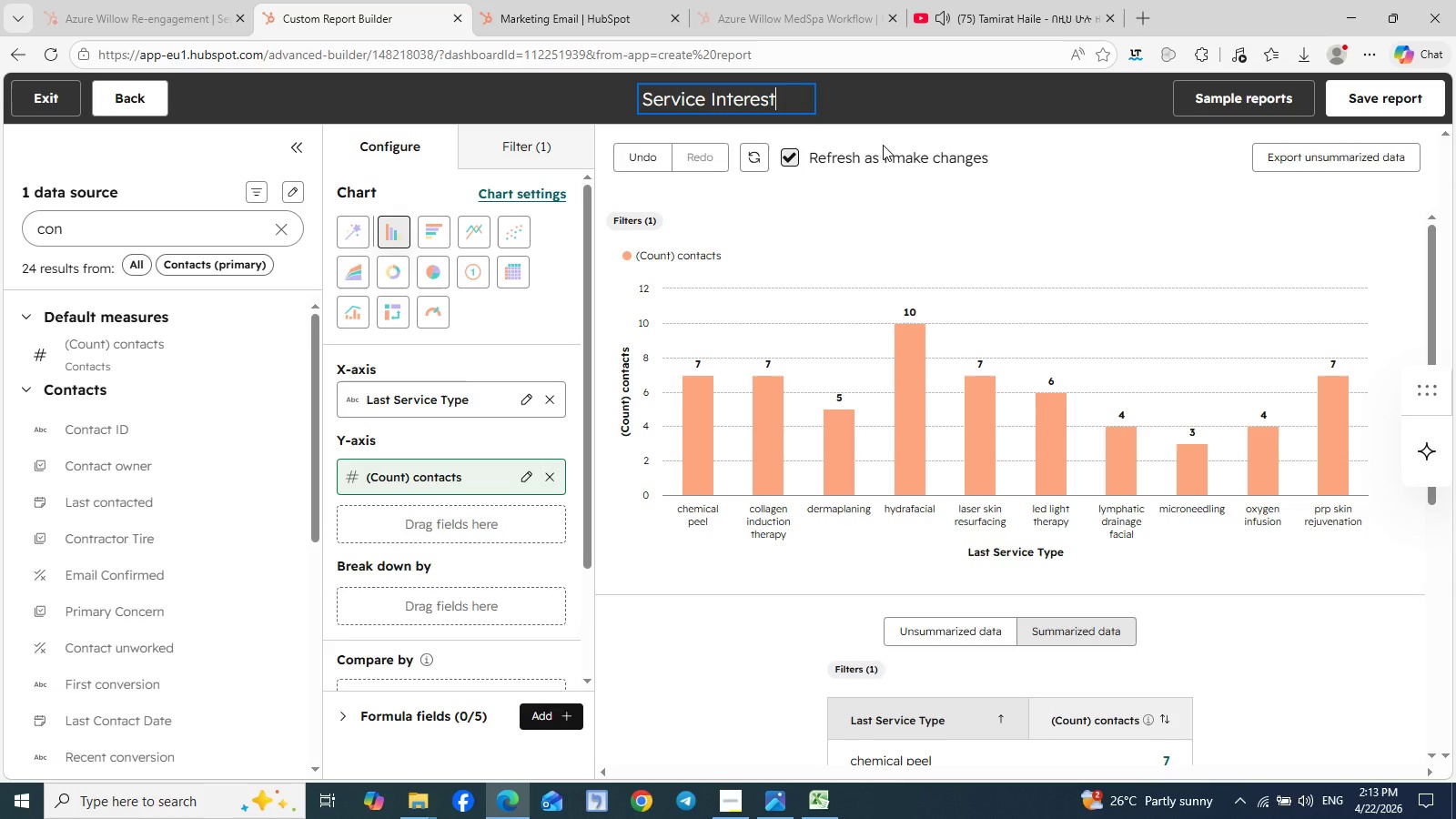 
wait(5.67)
 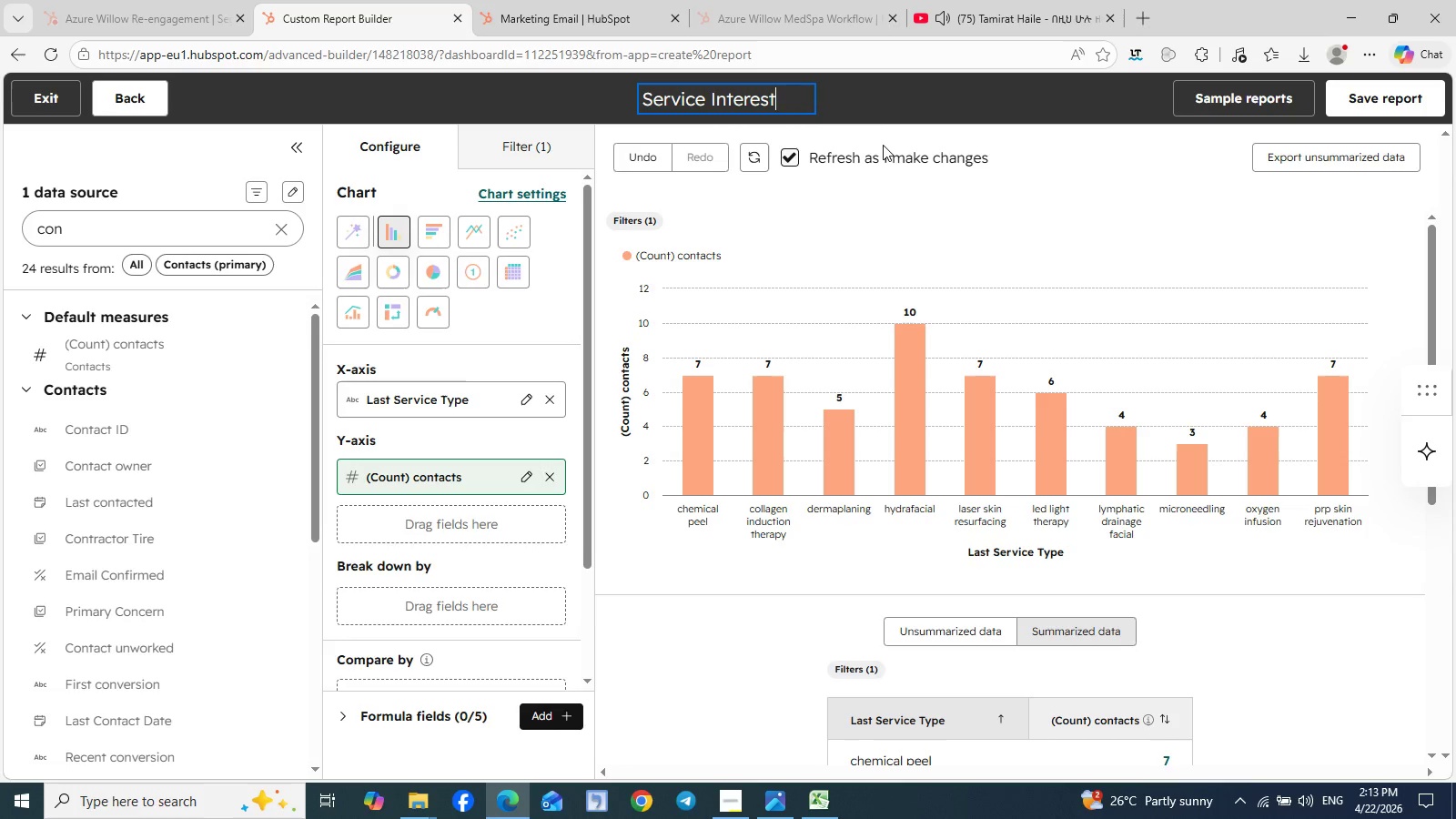 
left_click([1369, 91])
 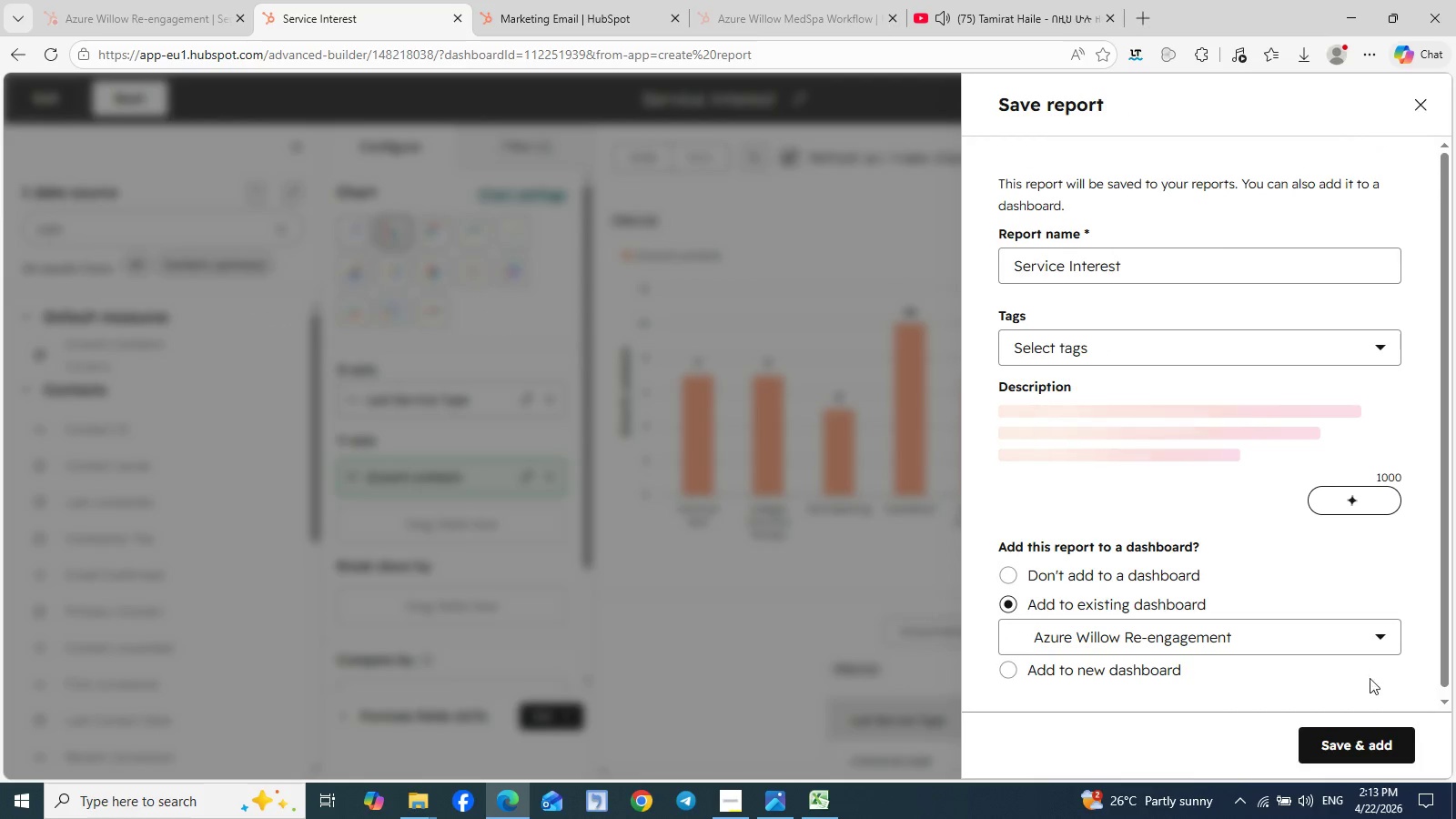 
left_click([1347, 752])
 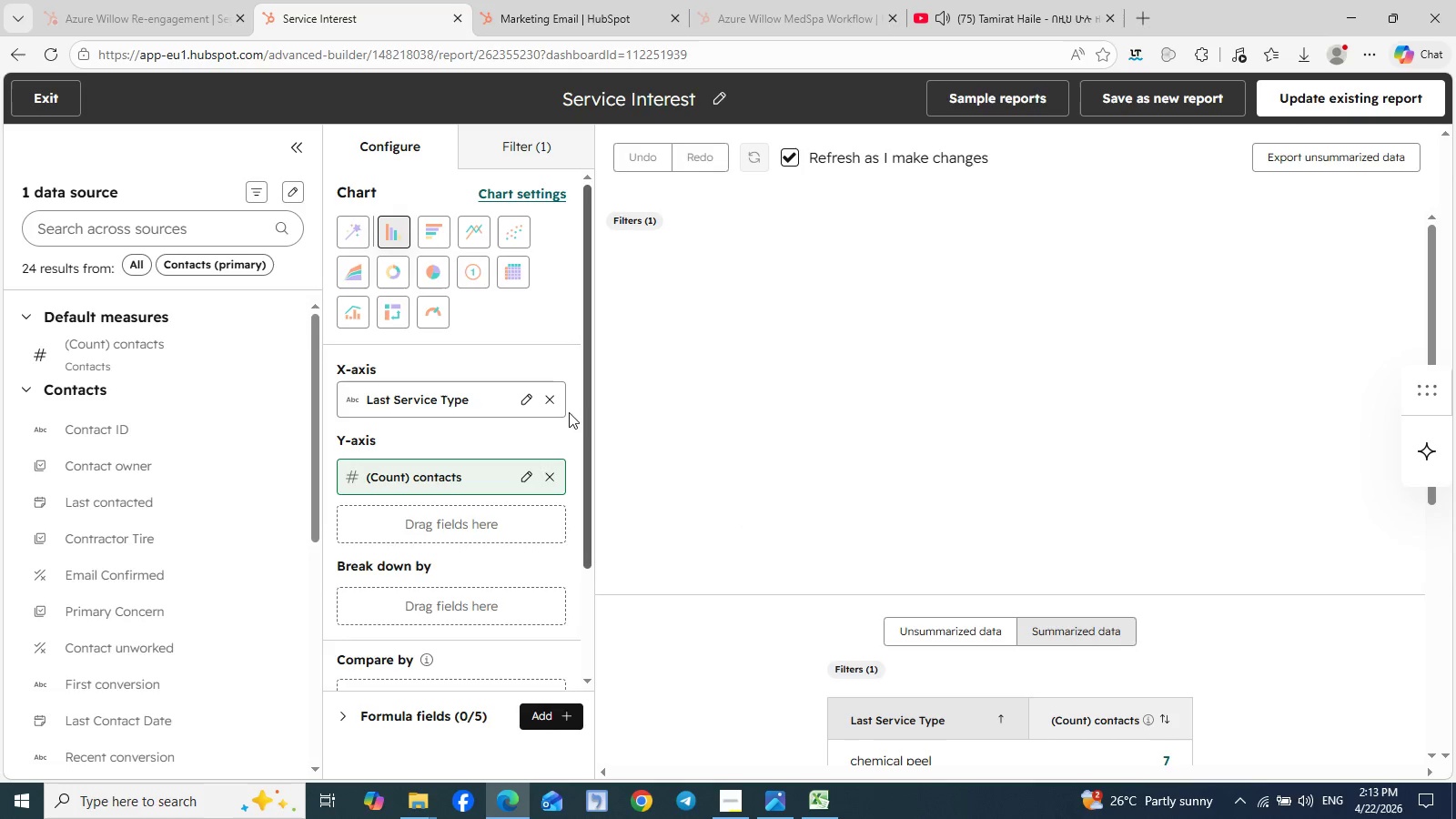 
wait(17.84)
 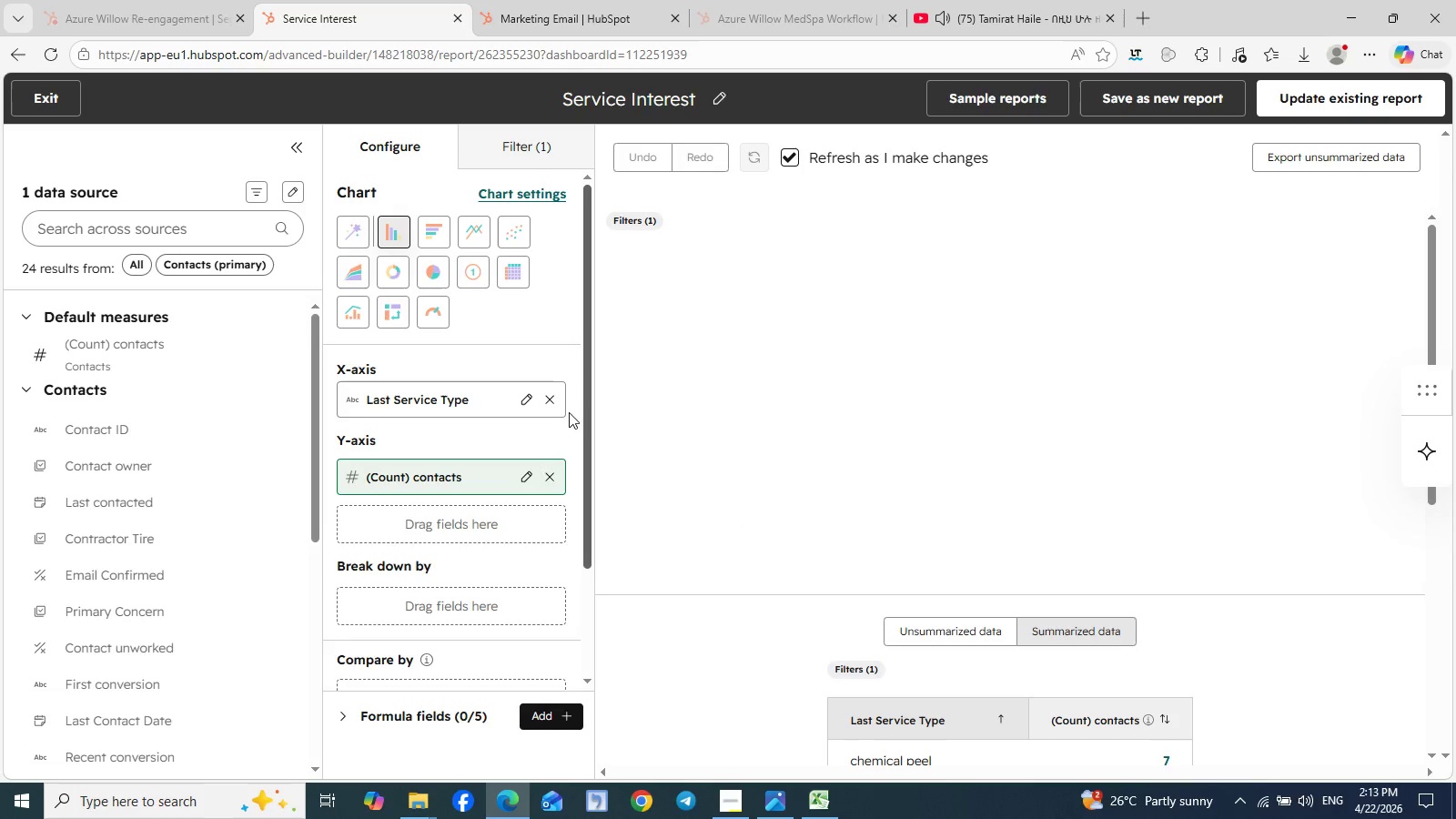 
left_click([441, 225])
 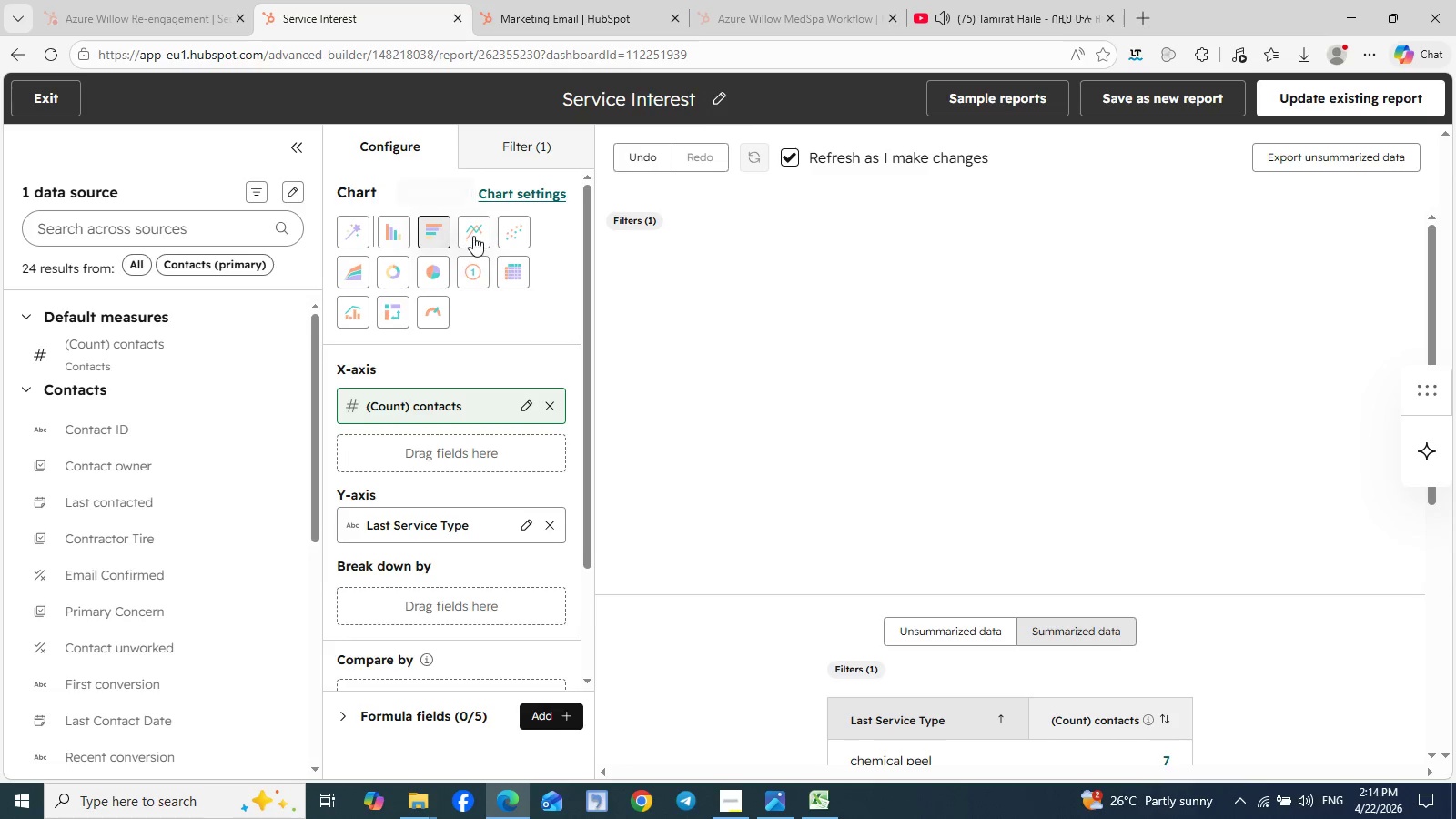 
left_click([506, 229])
 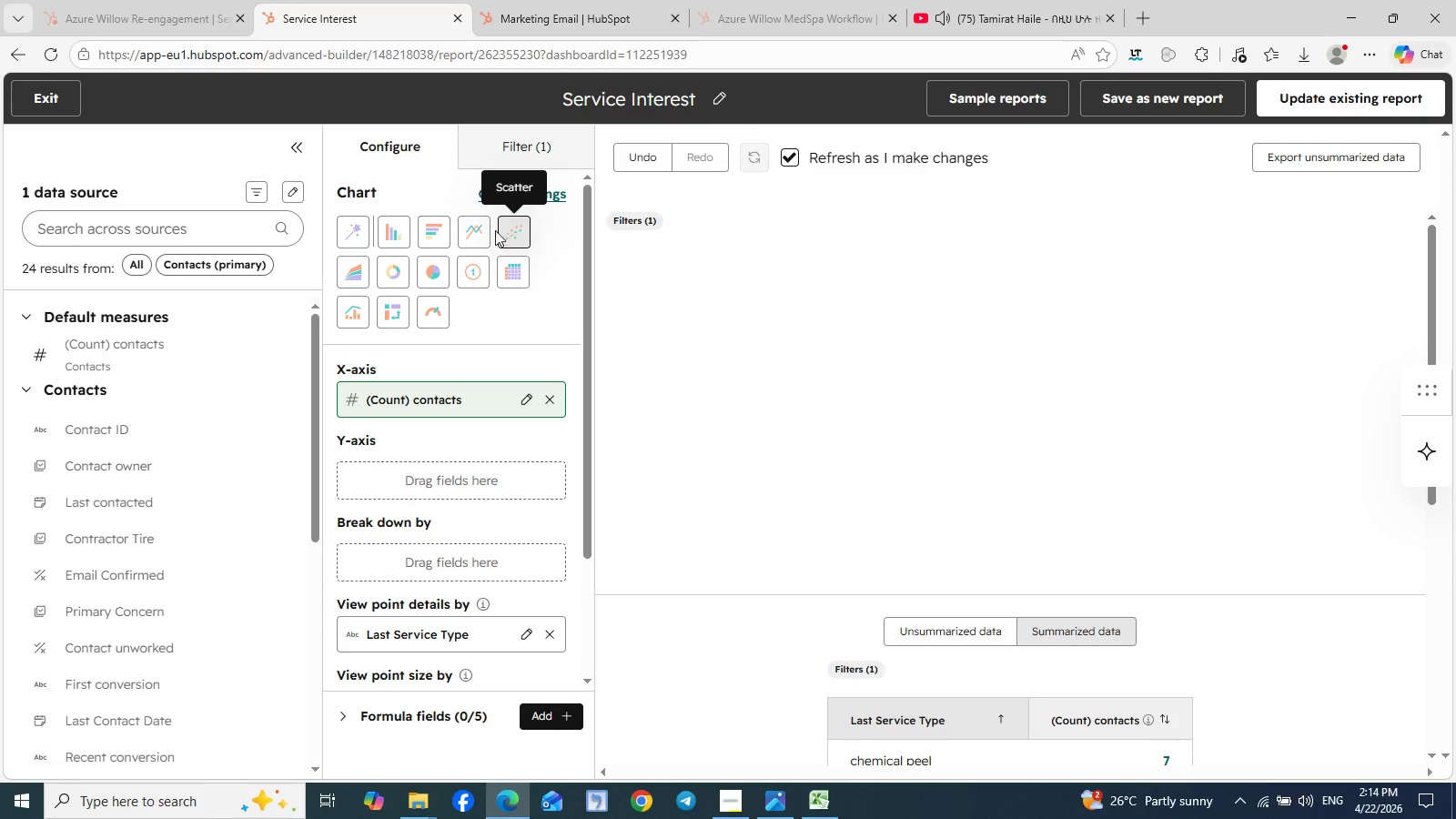 
left_click([476, 230])
 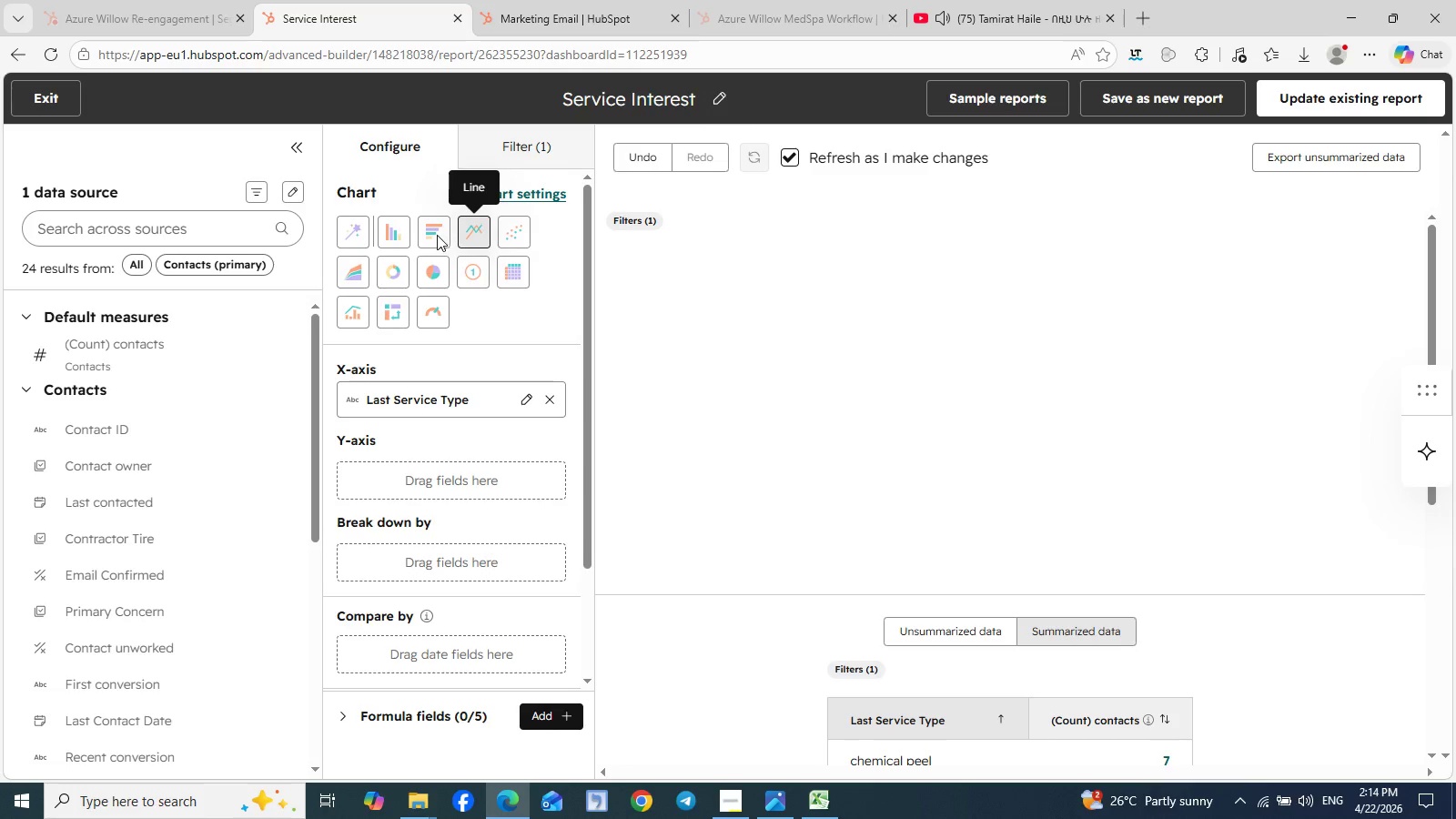 
left_click([437, 235])
 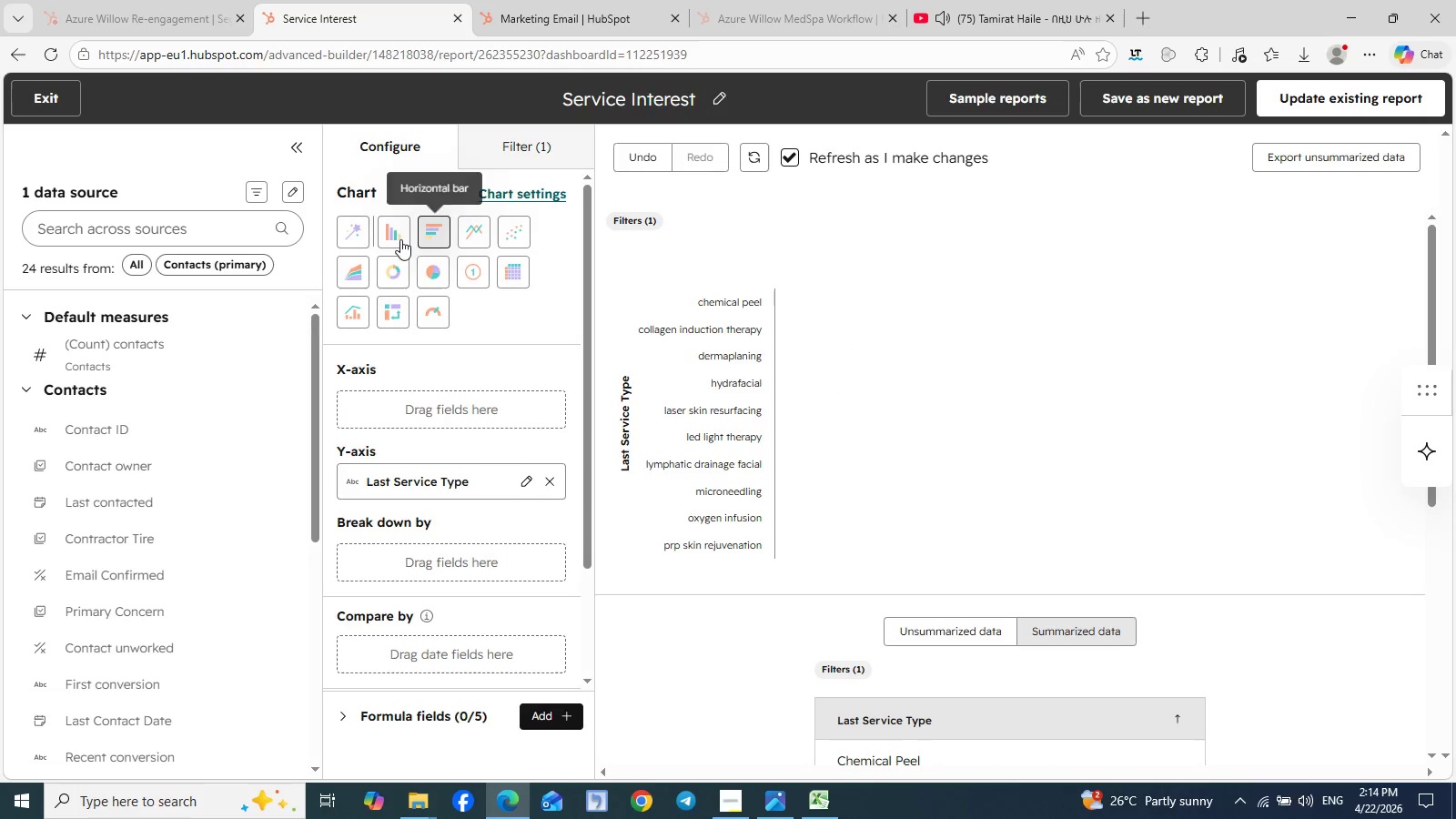 
left_click([396, 235])
 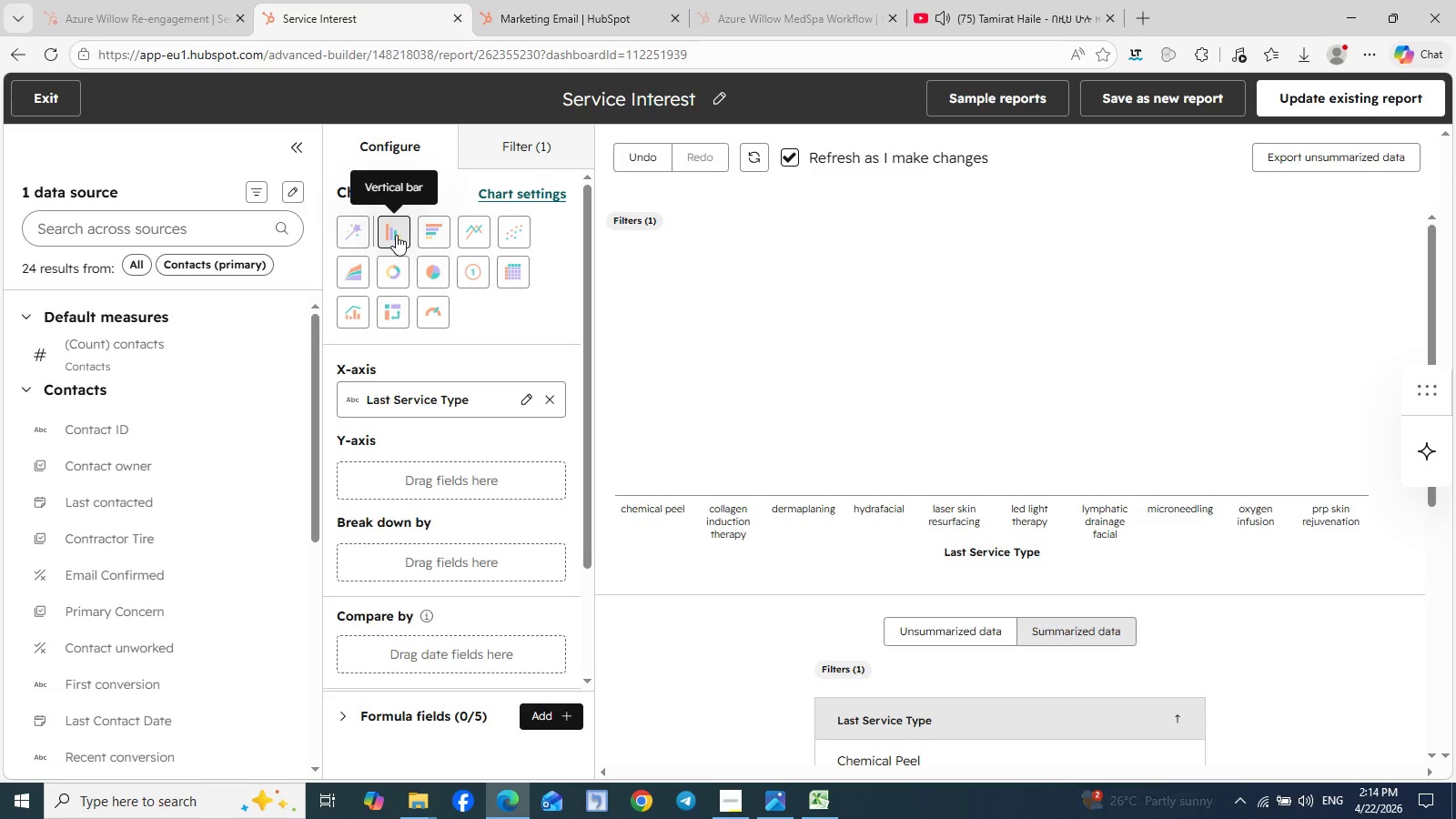 
wait(9.72)
 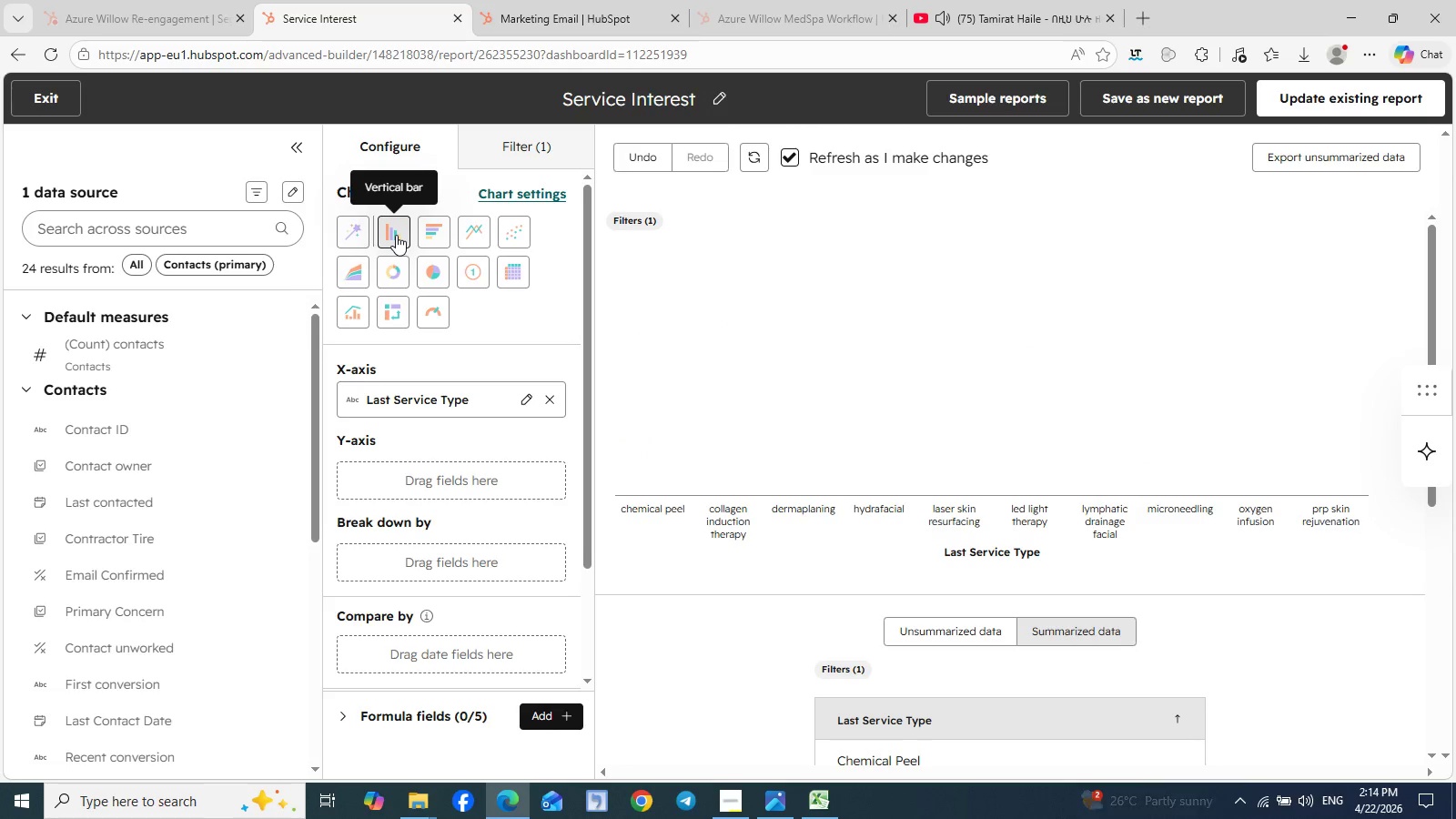 
left_click([289, 355])
 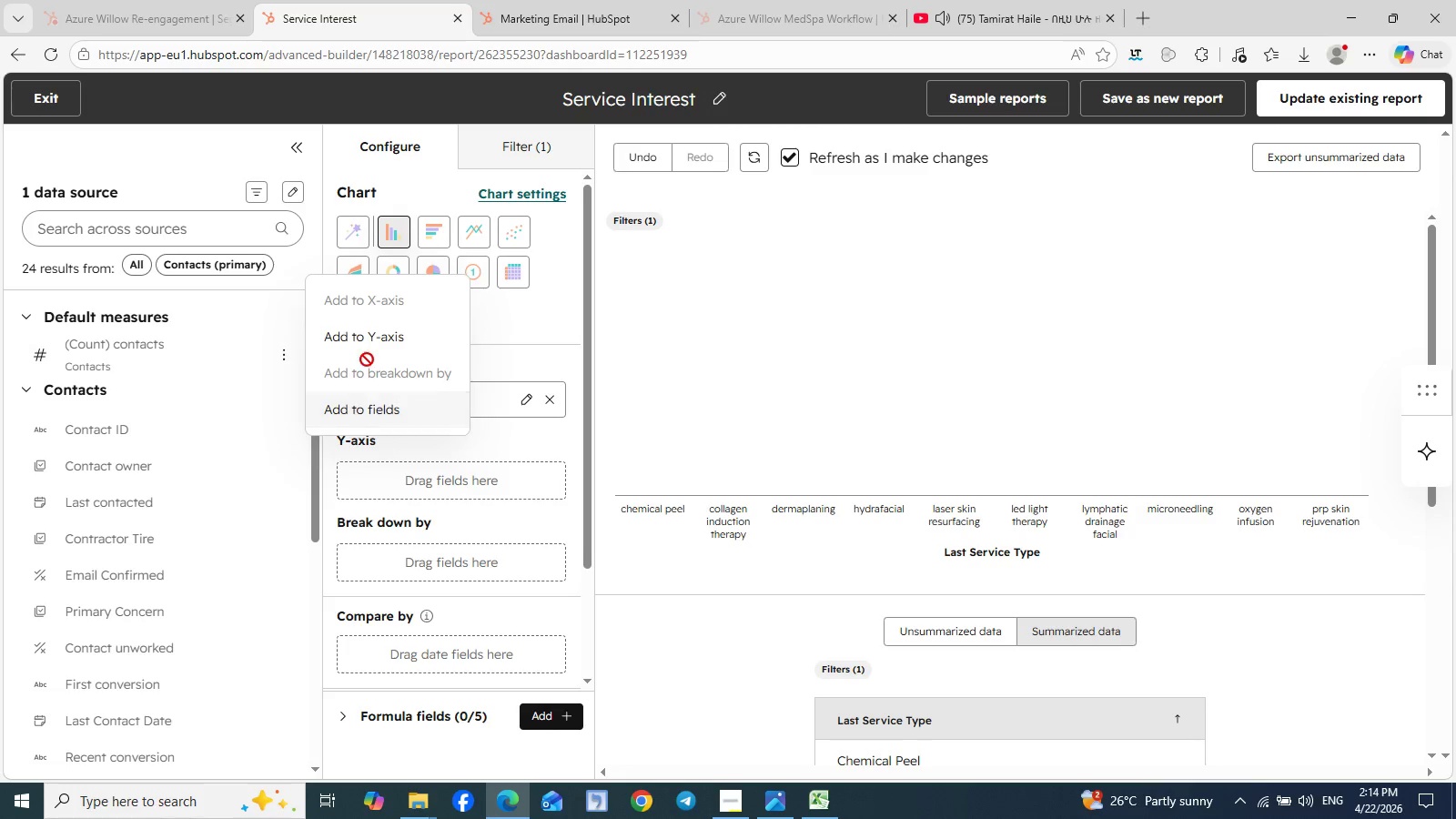 
left_click([374, 348])
 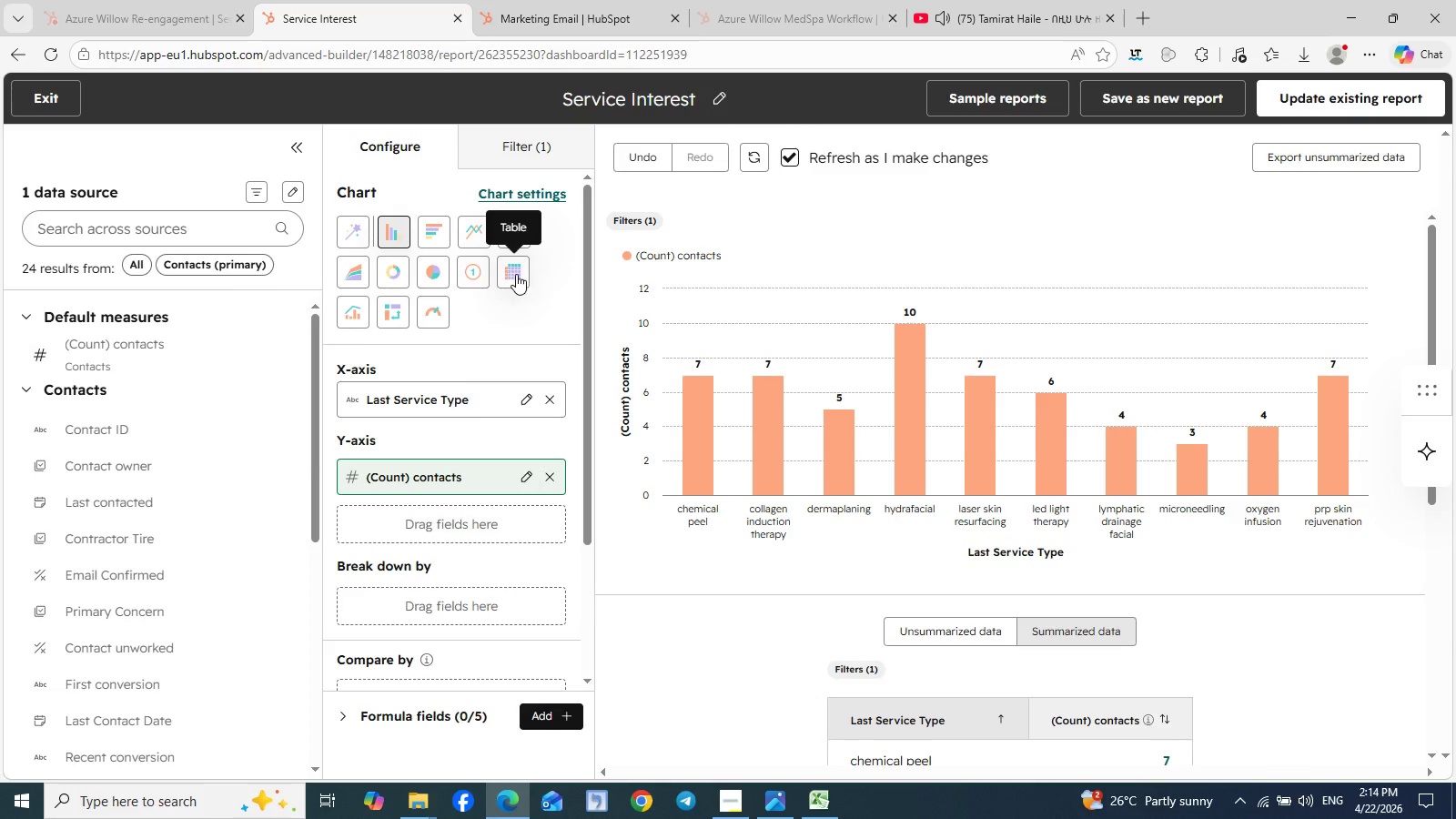 
wait(7.74)
 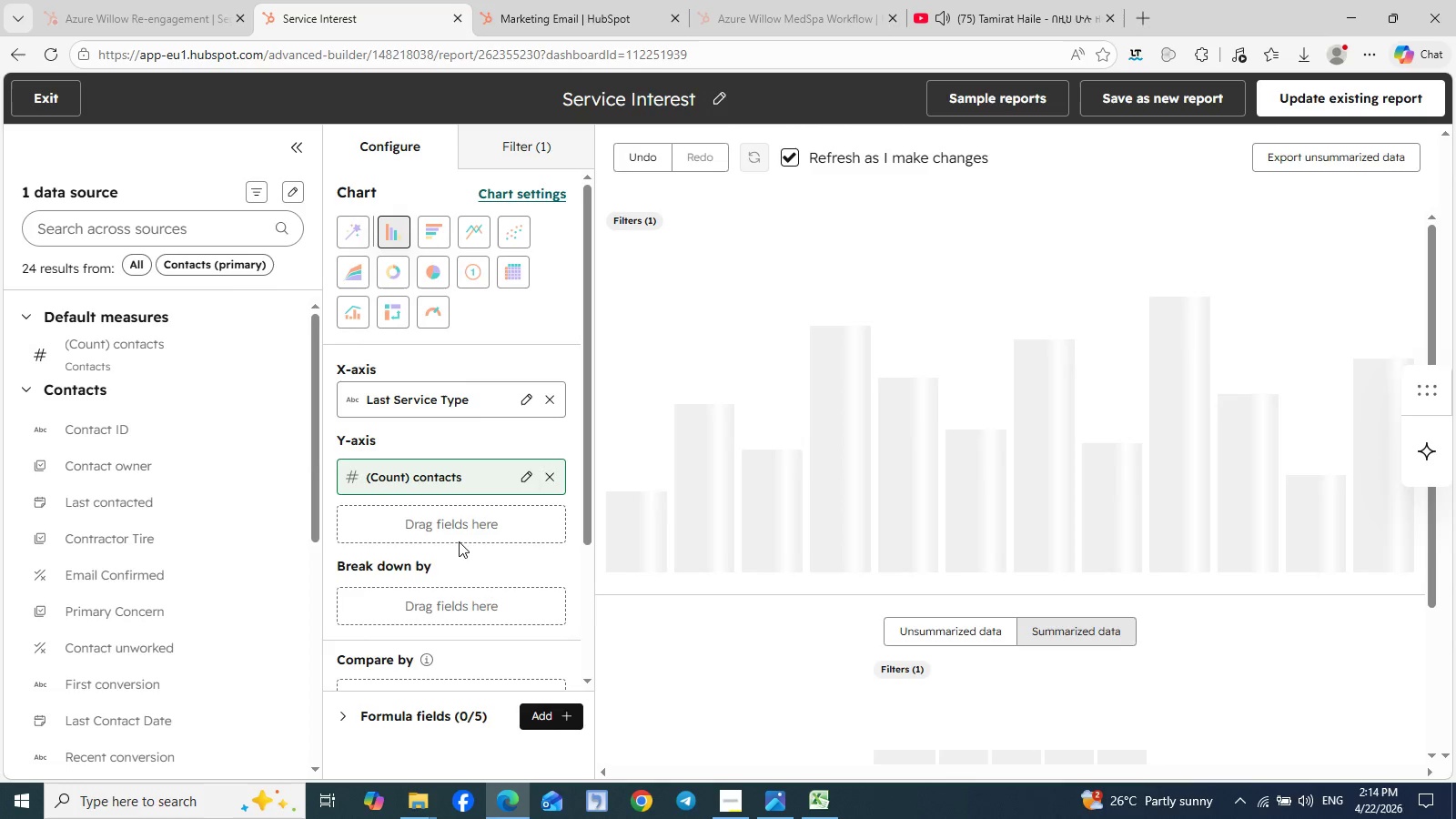 
left_click([437, 274])
 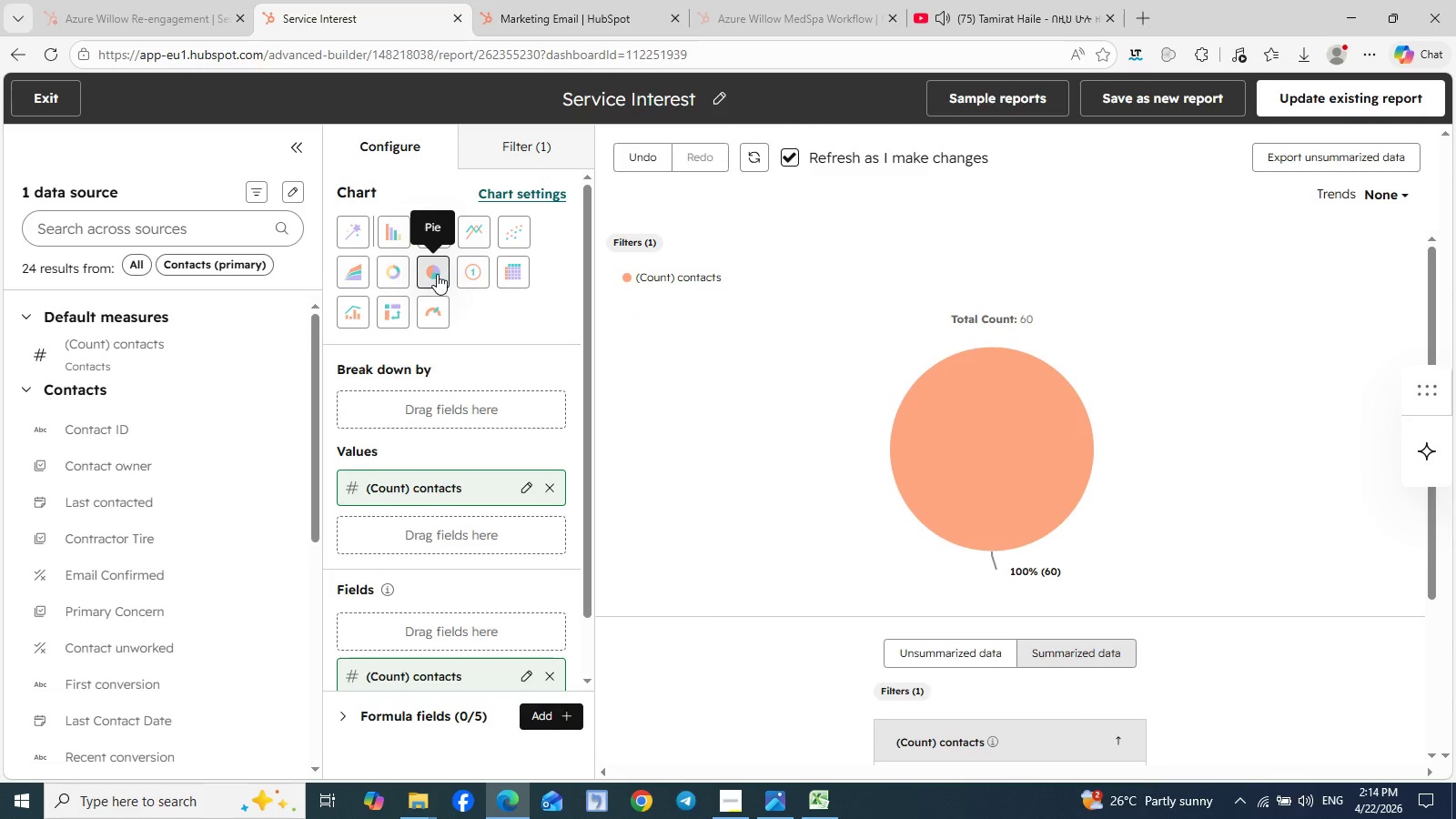 
wait(12.08)
 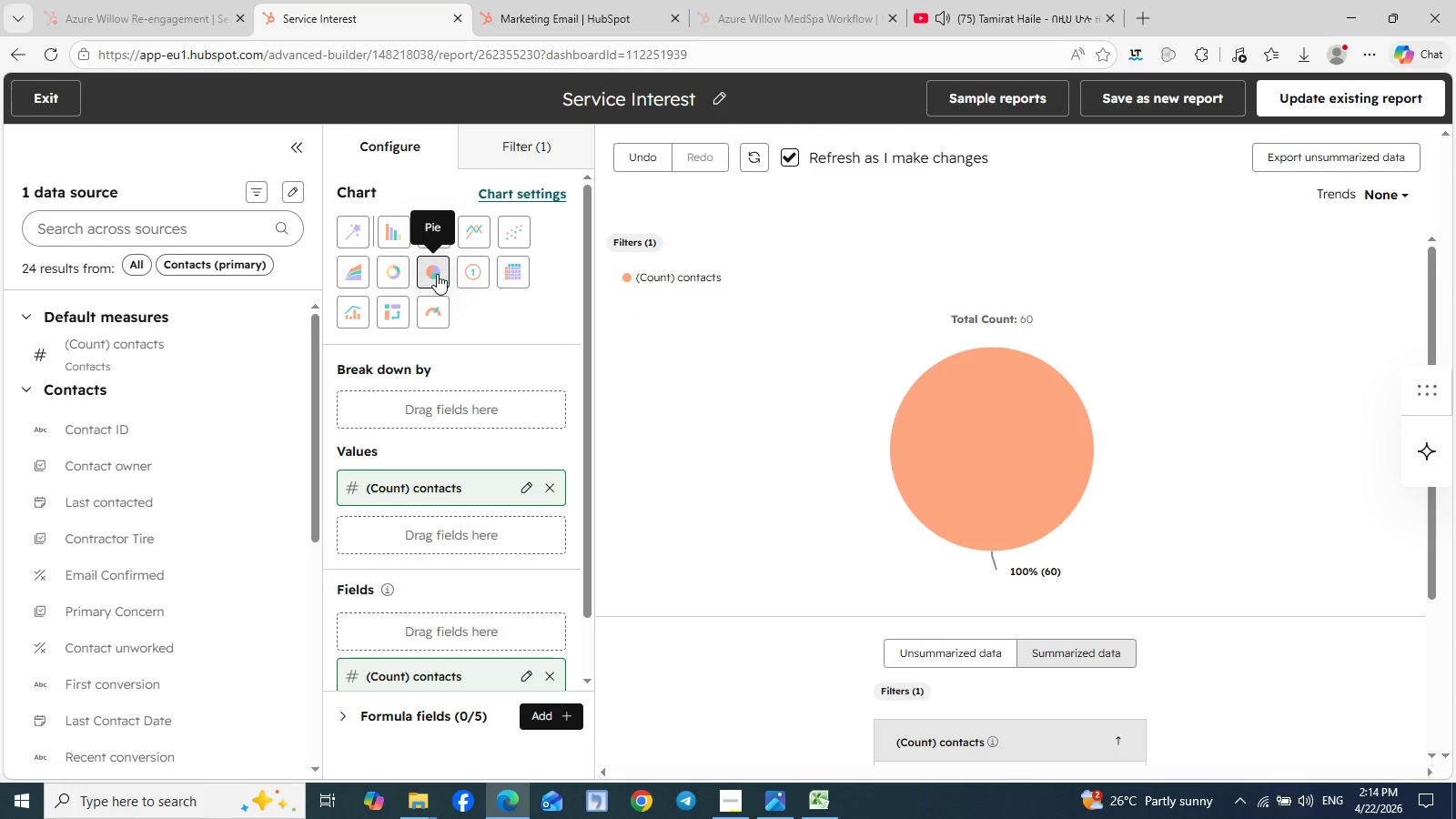 
left_click([397, 268])
 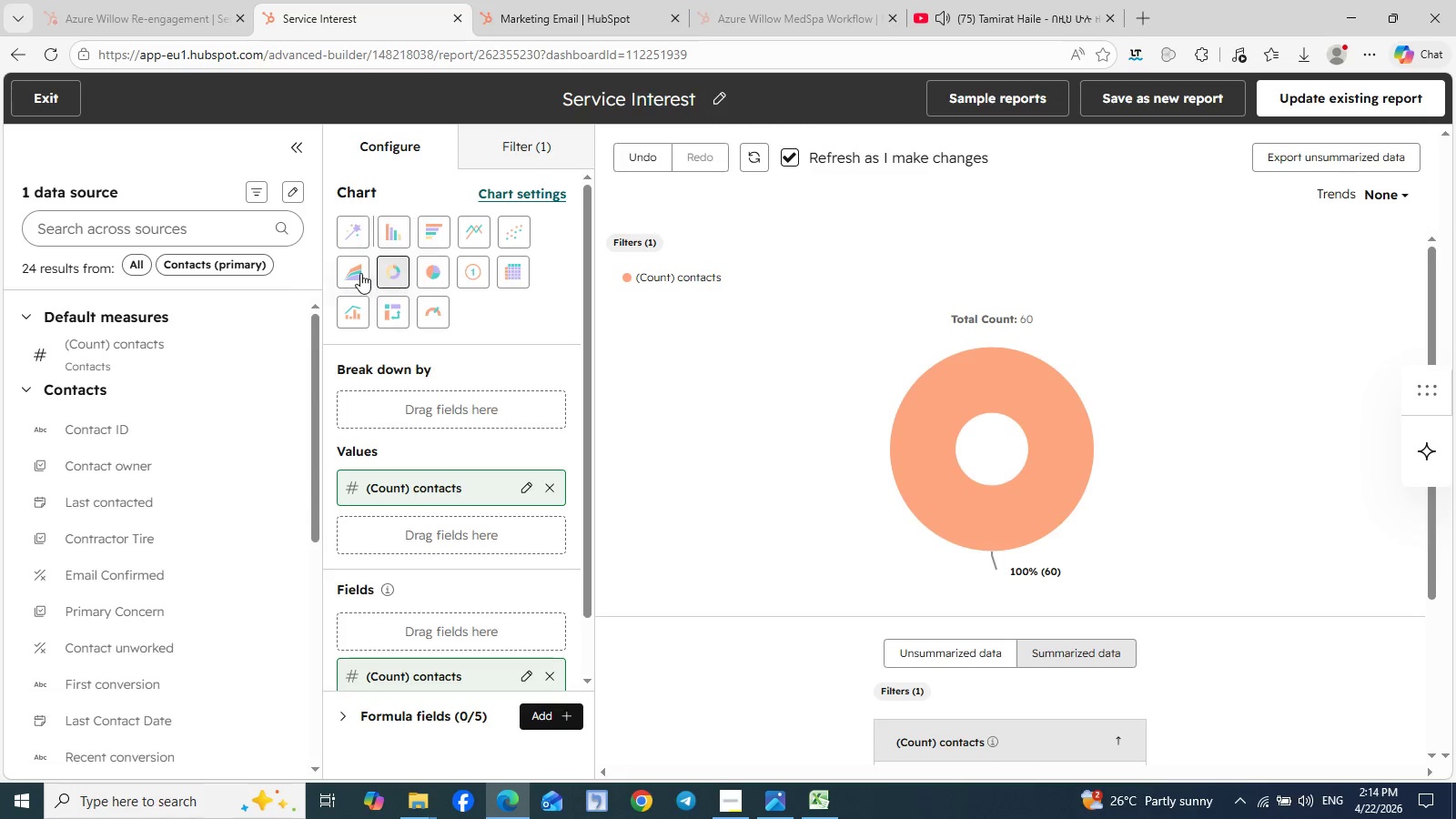 
left_click([358, 273])
 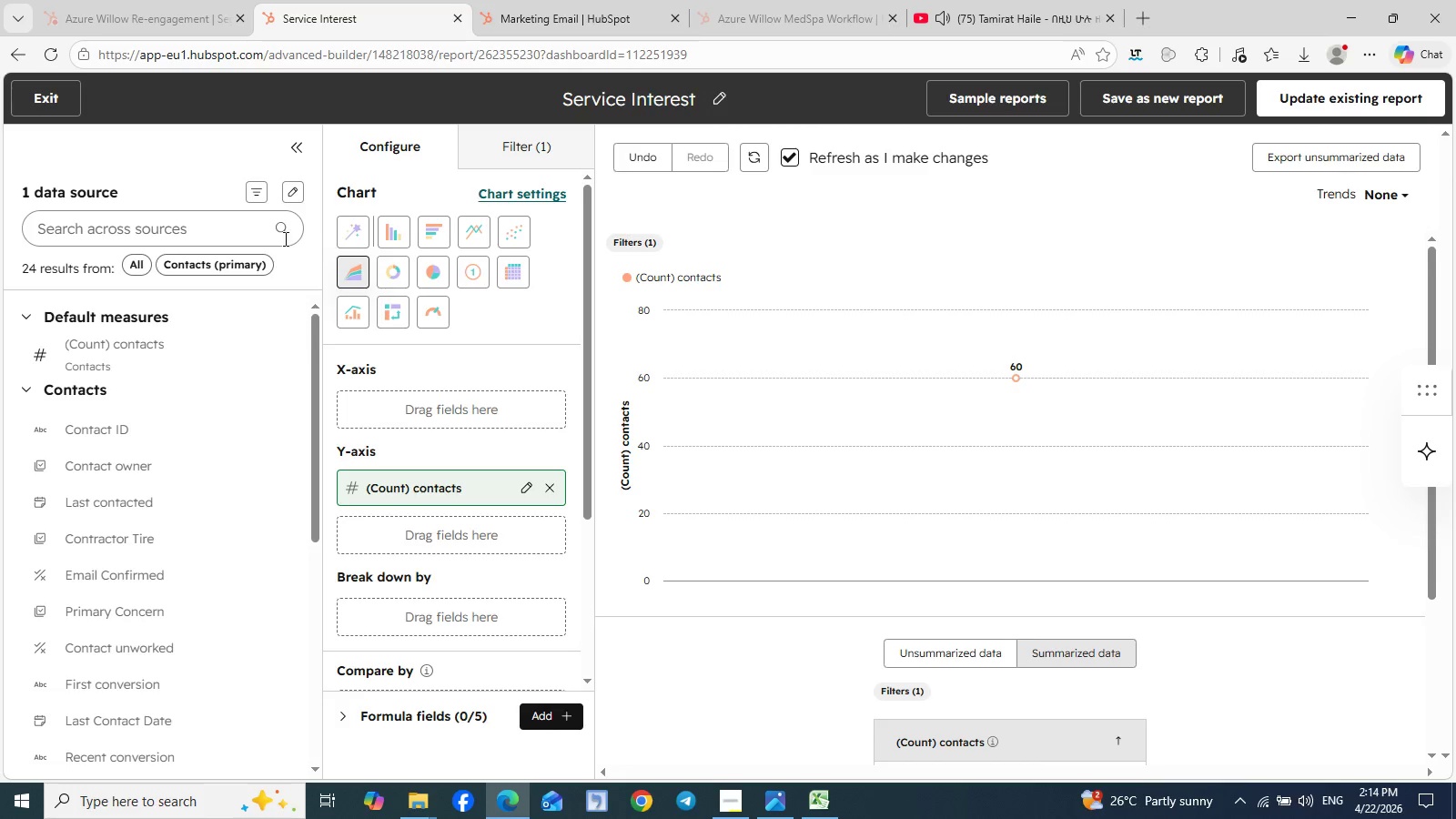 
wait(6.33)
 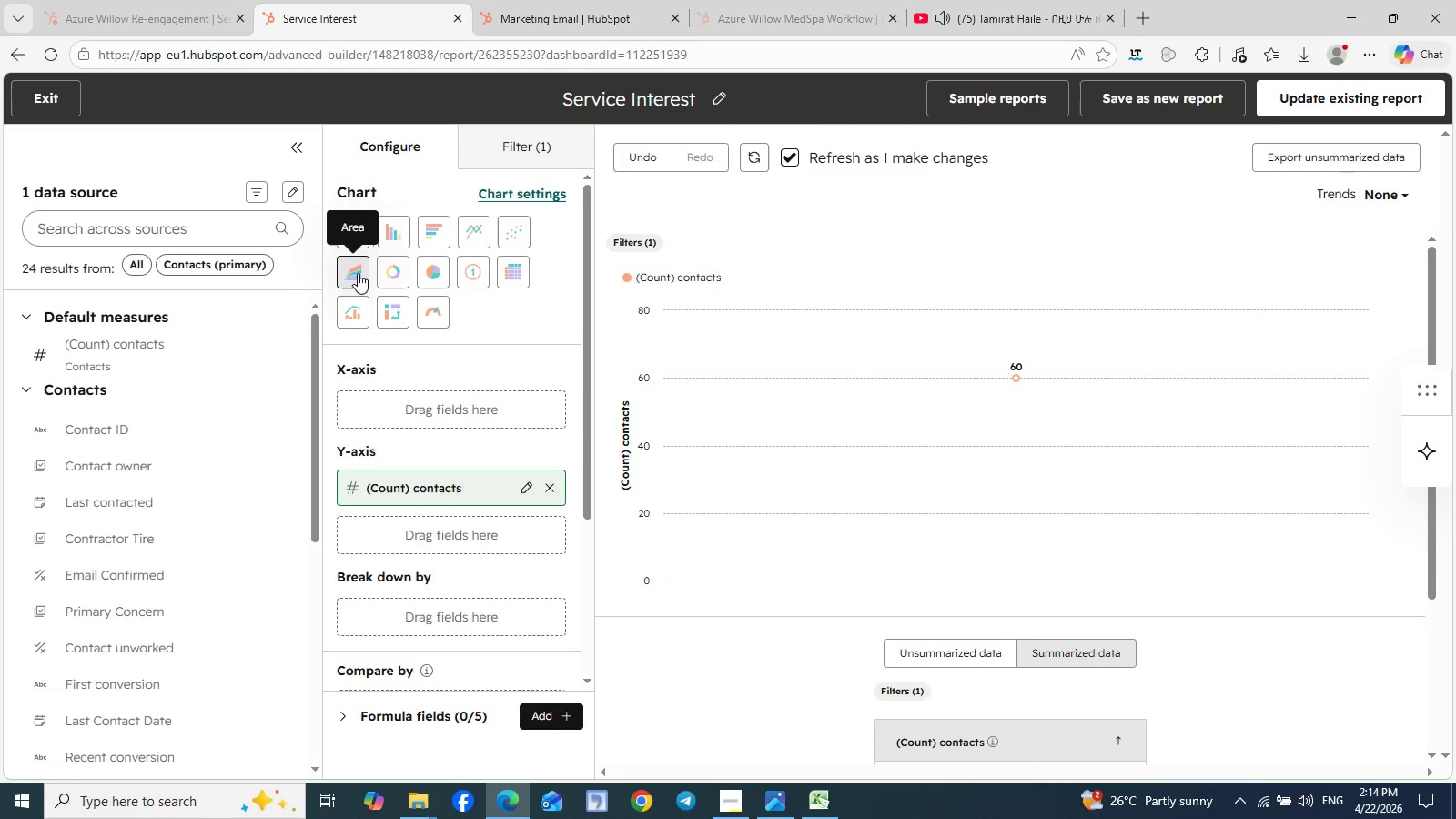 
left_click([52, 99])
 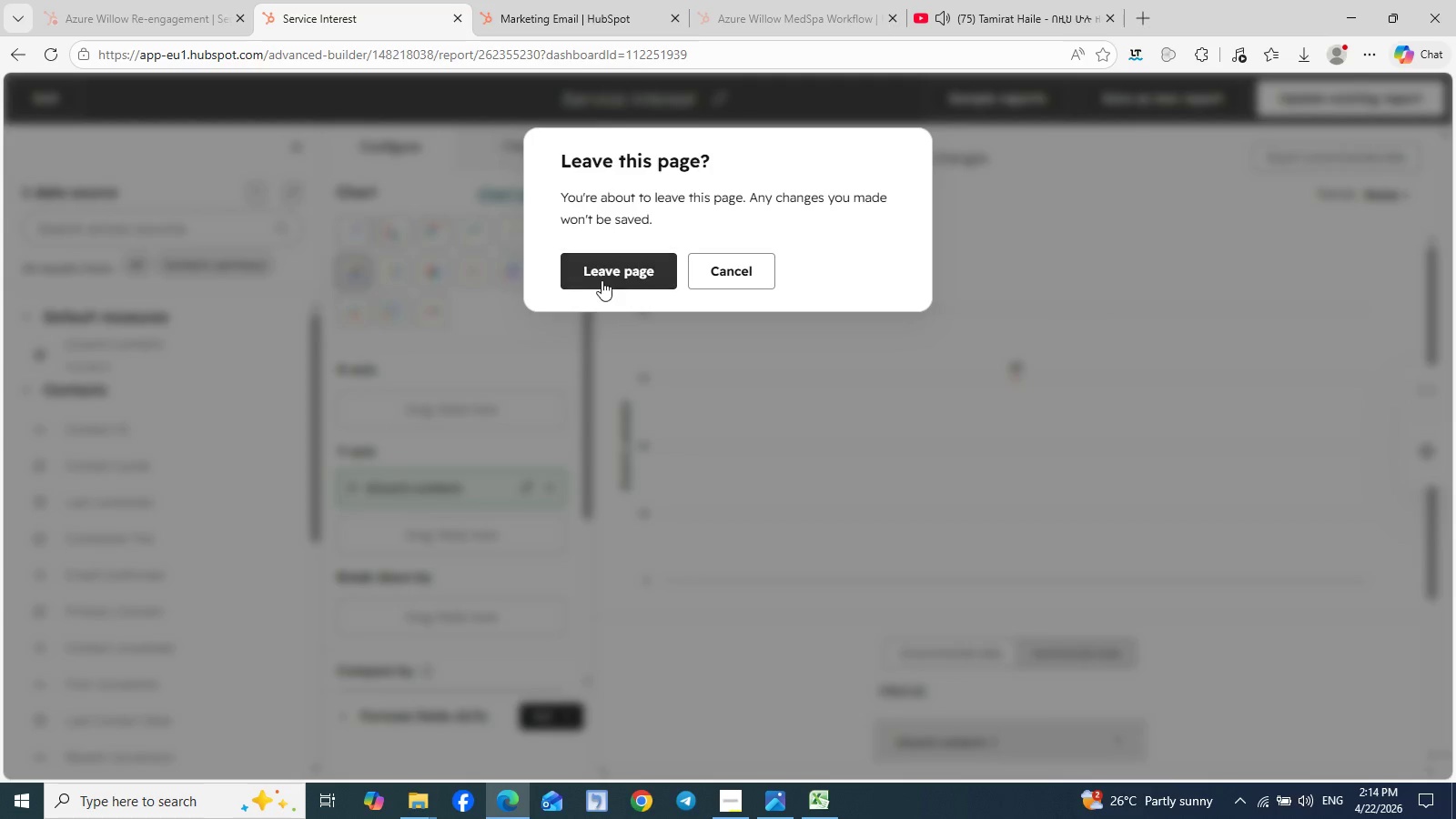 
left_click([613, 278])
 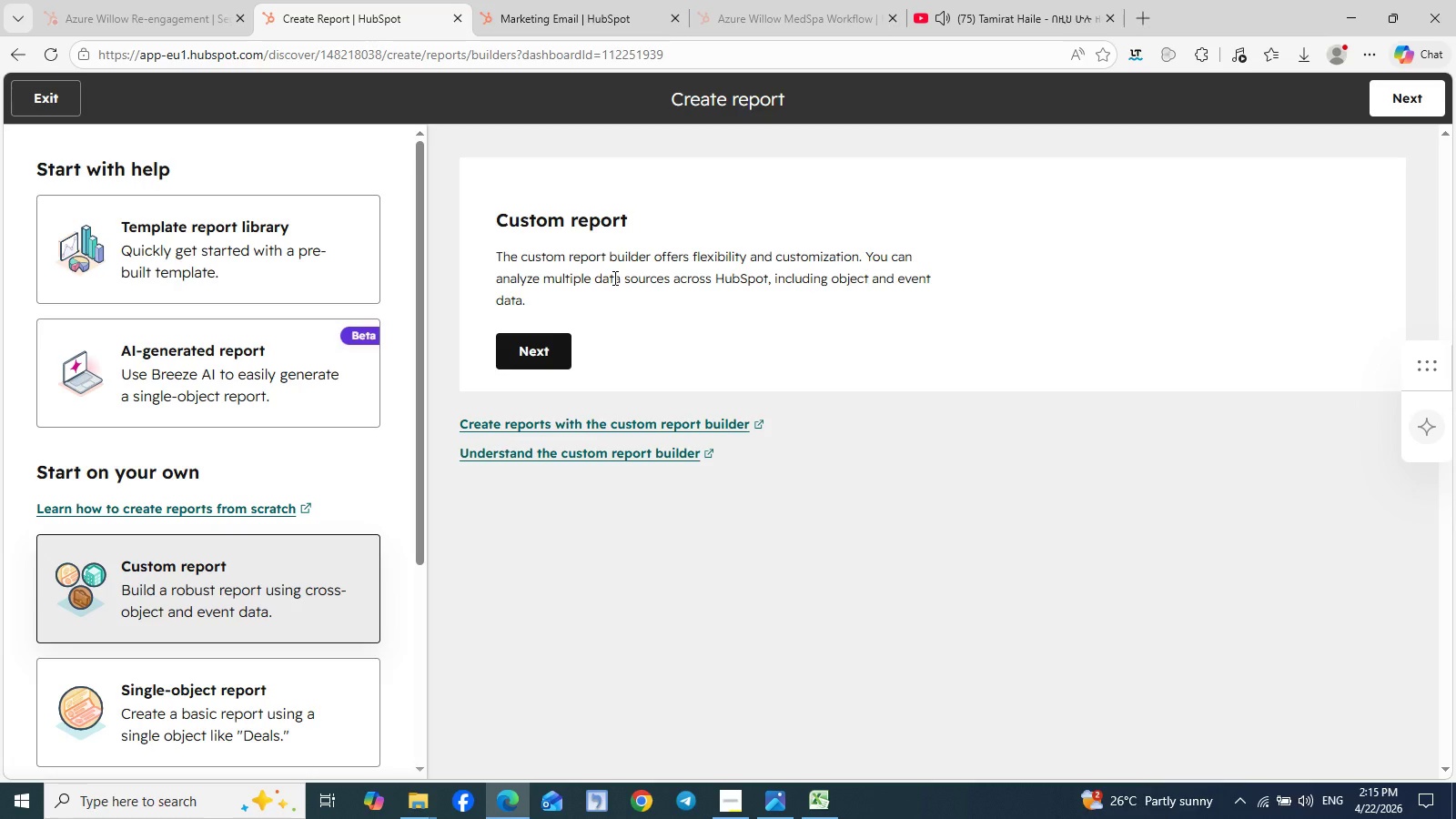 
wait(12.44)
 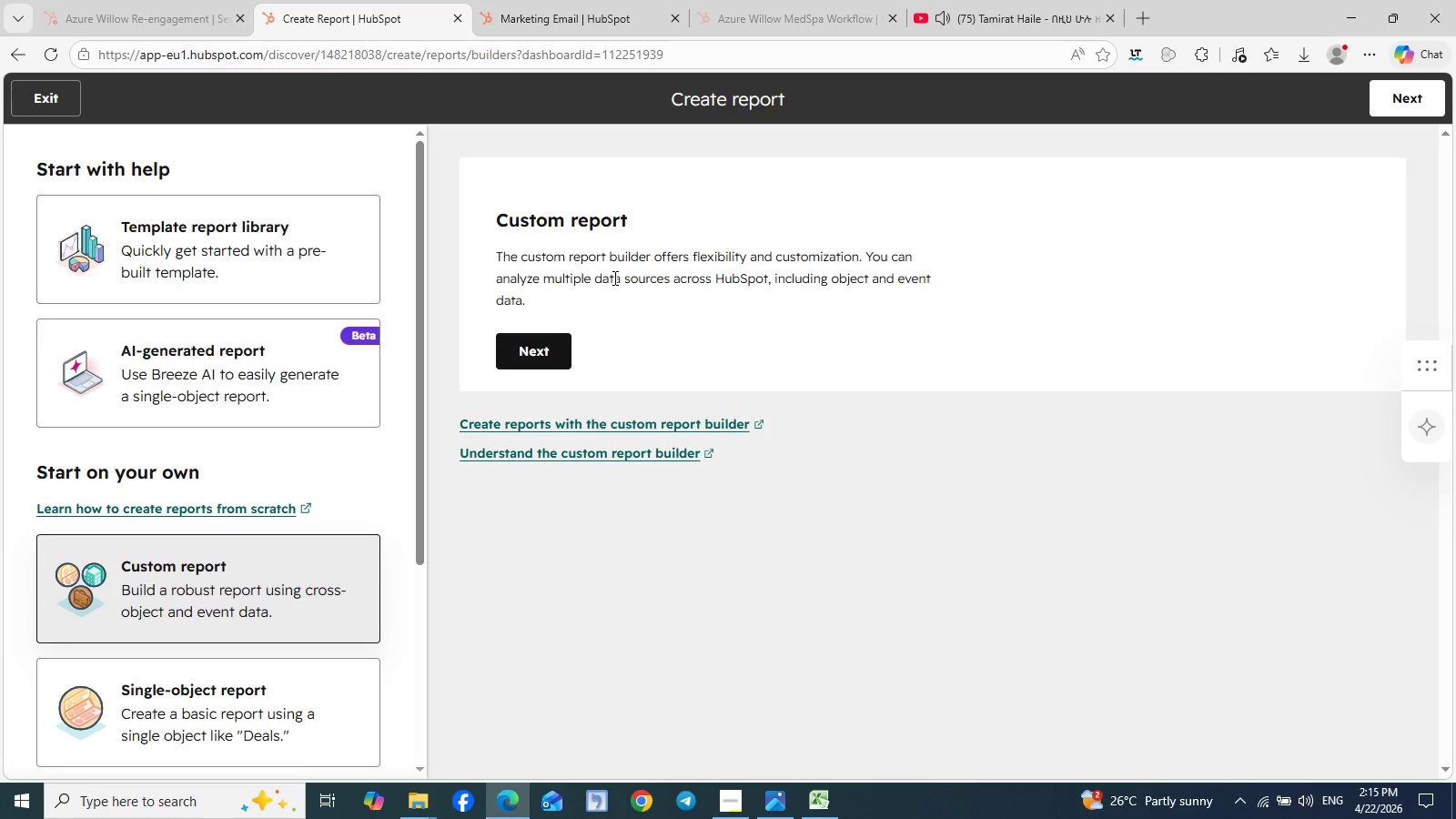 
left_click([531, 346])
 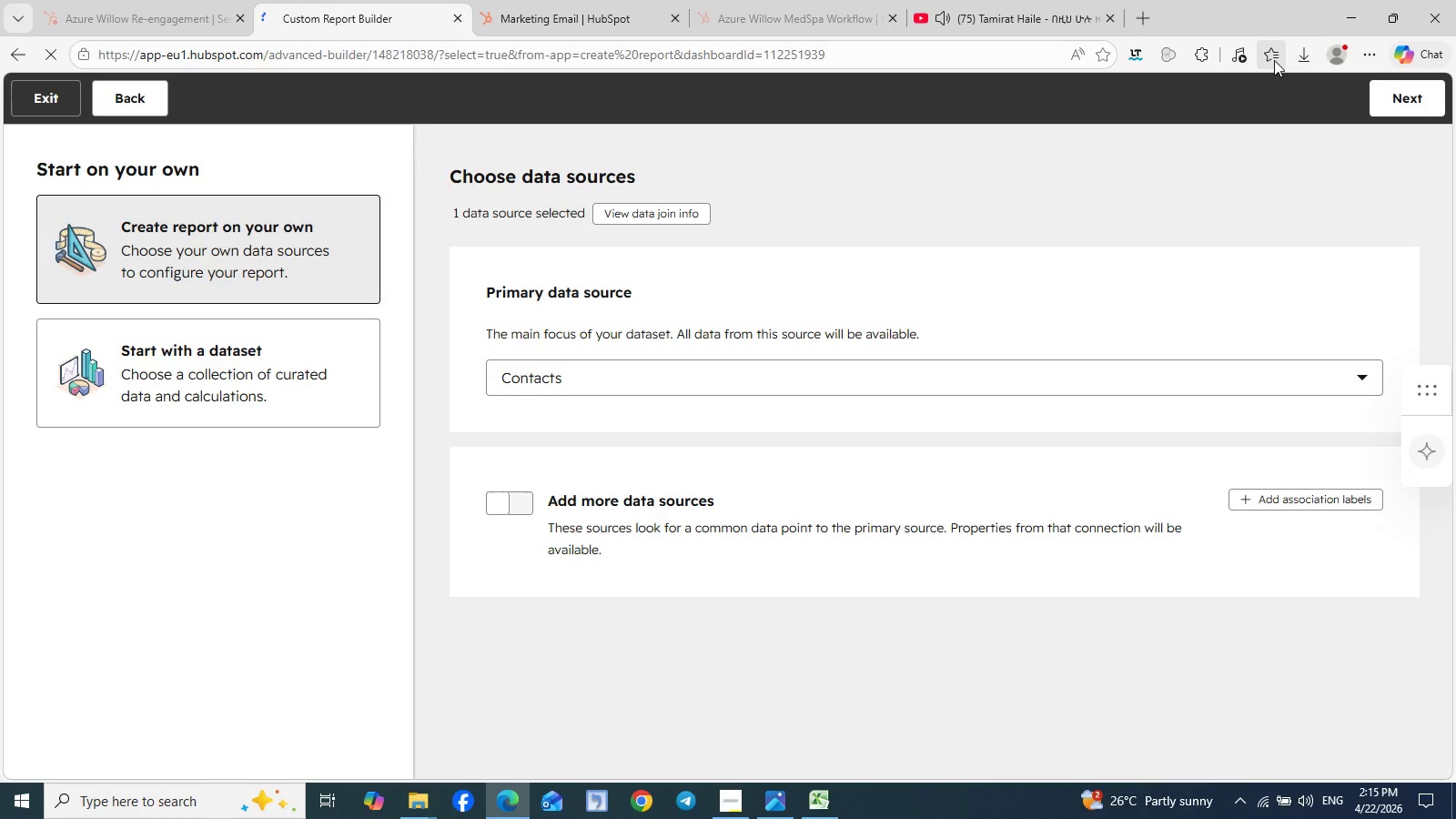 
wait(6.58)
 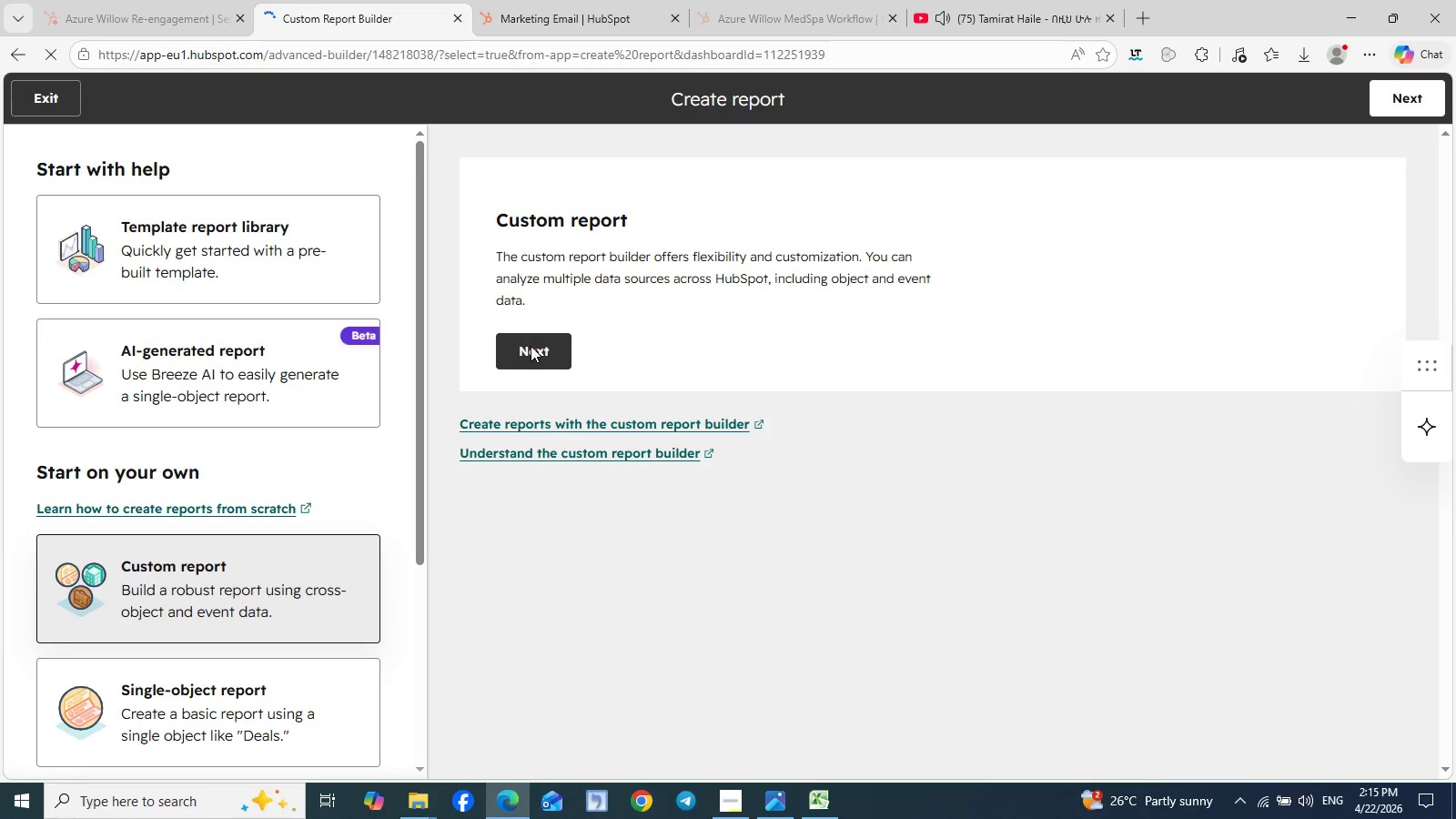 
left_click([1407, 106])
 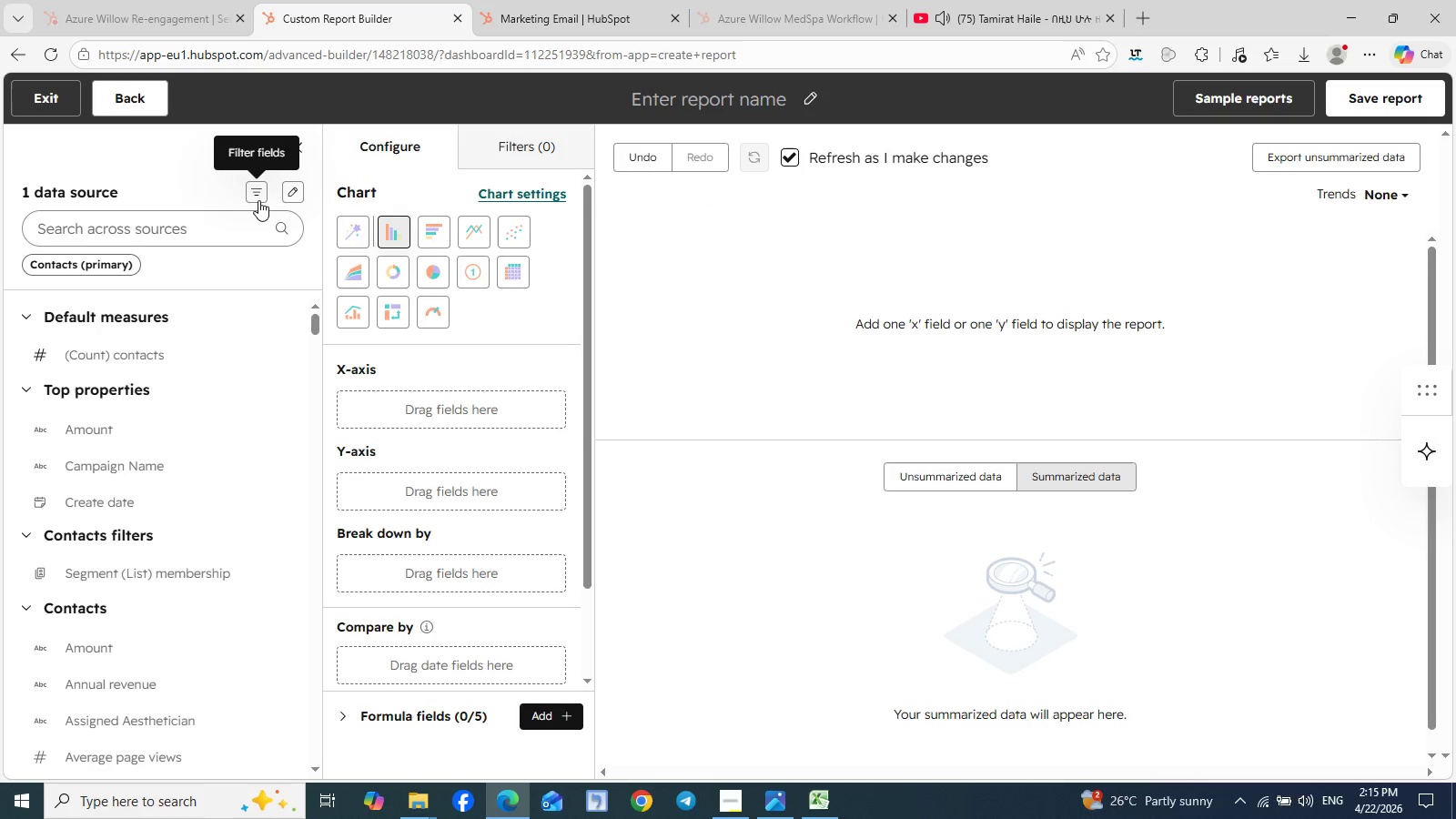 
wait(5.24)
 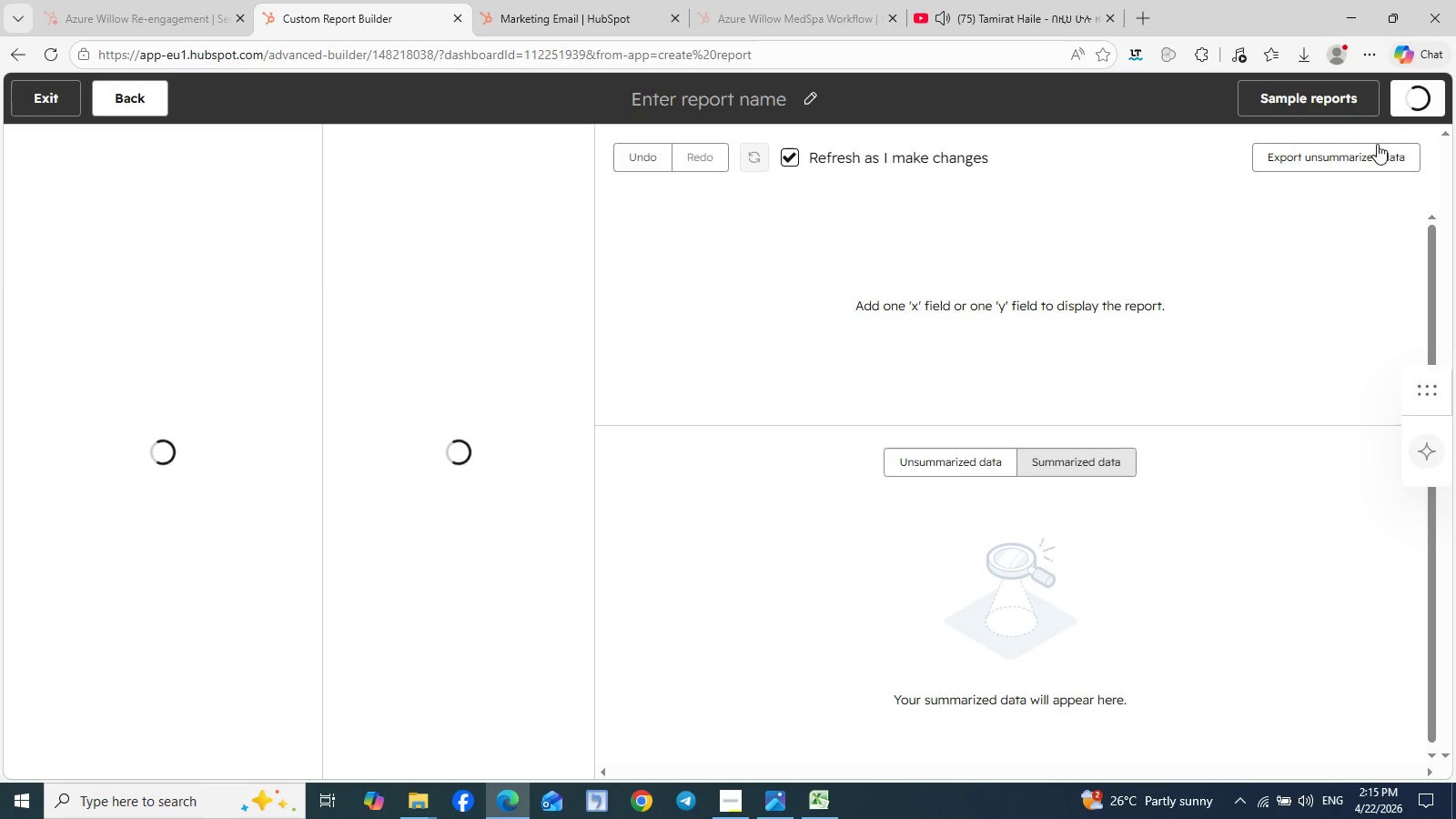 
left_click([529, 147])
 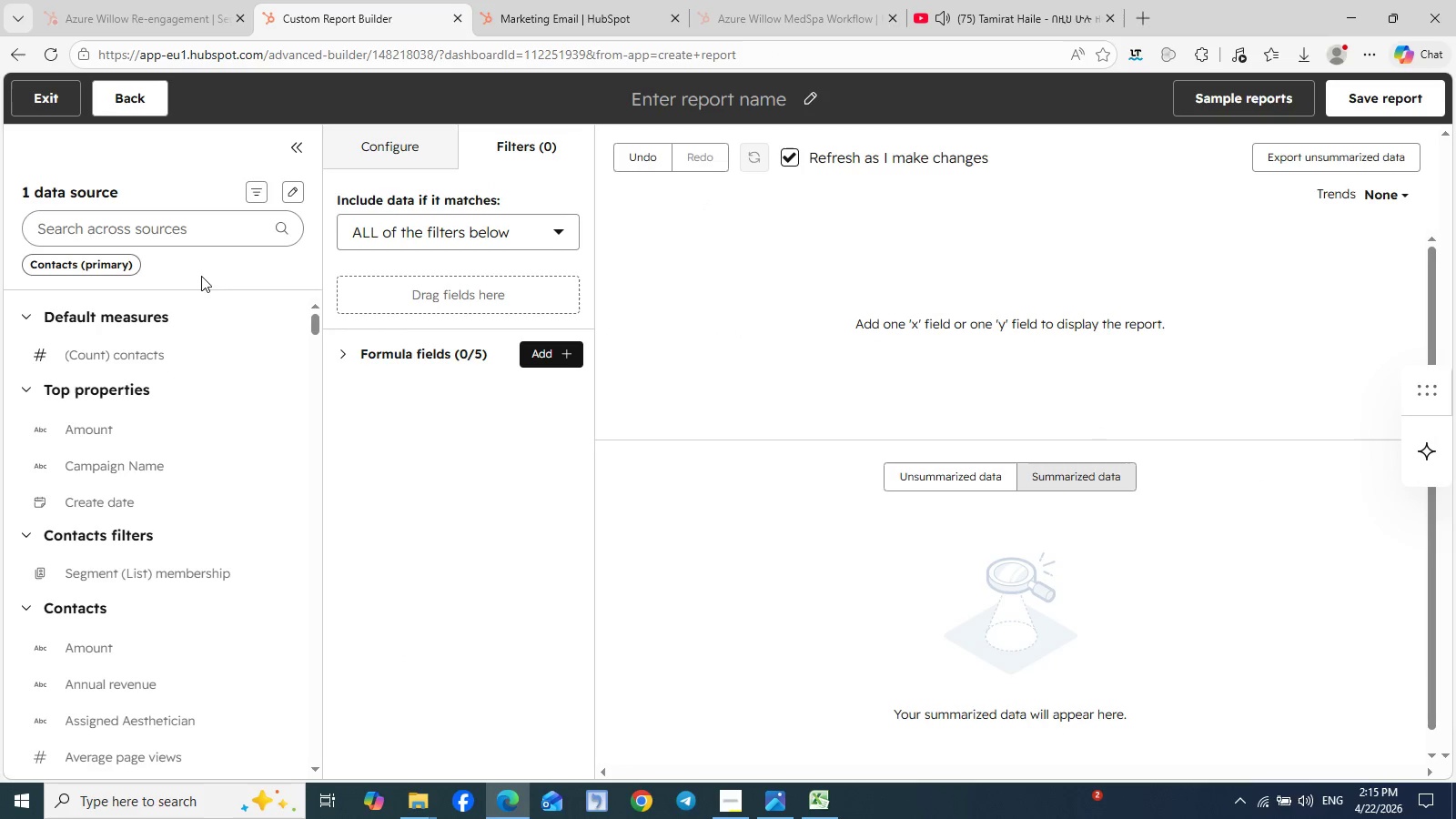 
left_click([195, 235])
 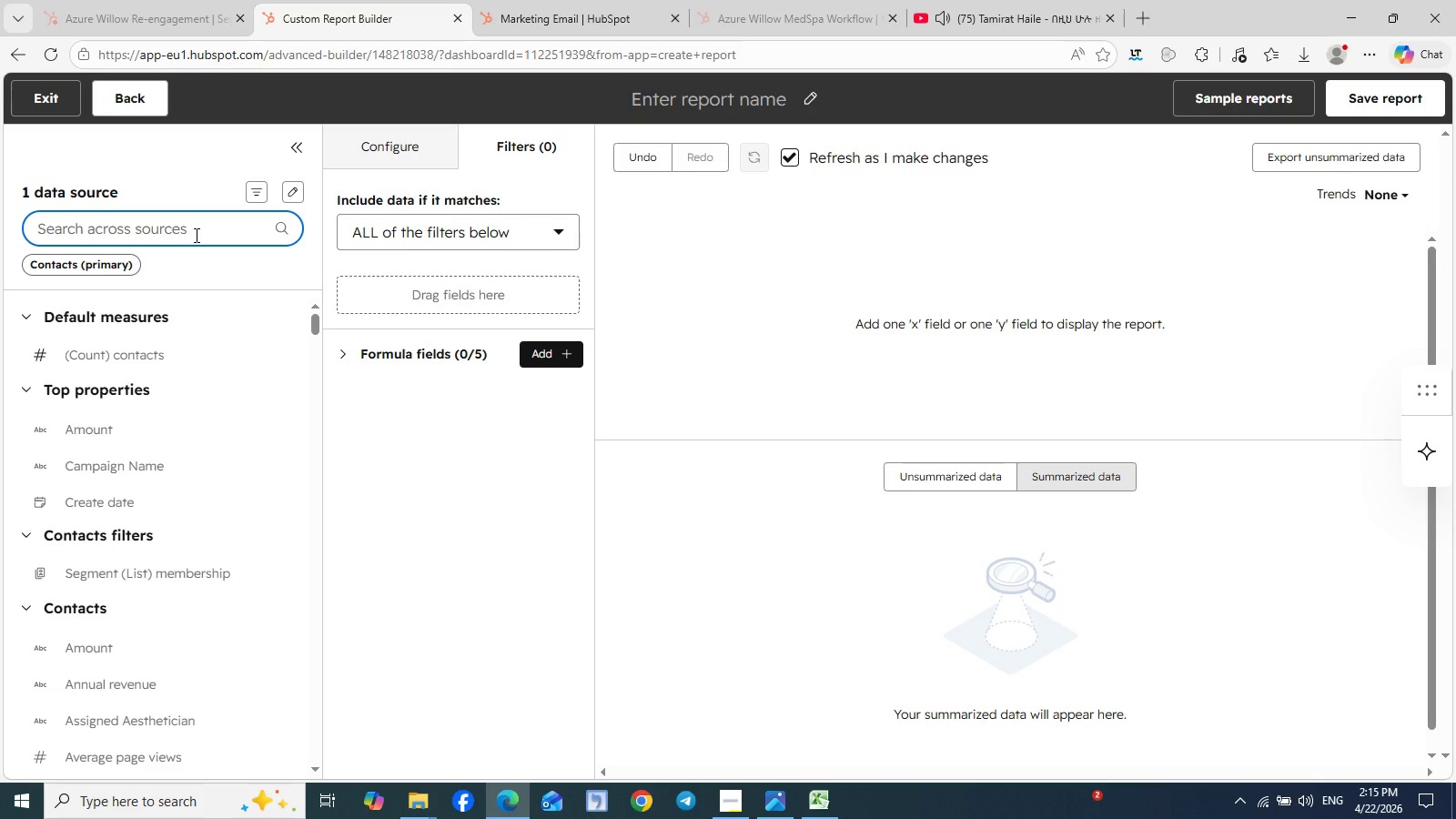 
type(mem)
 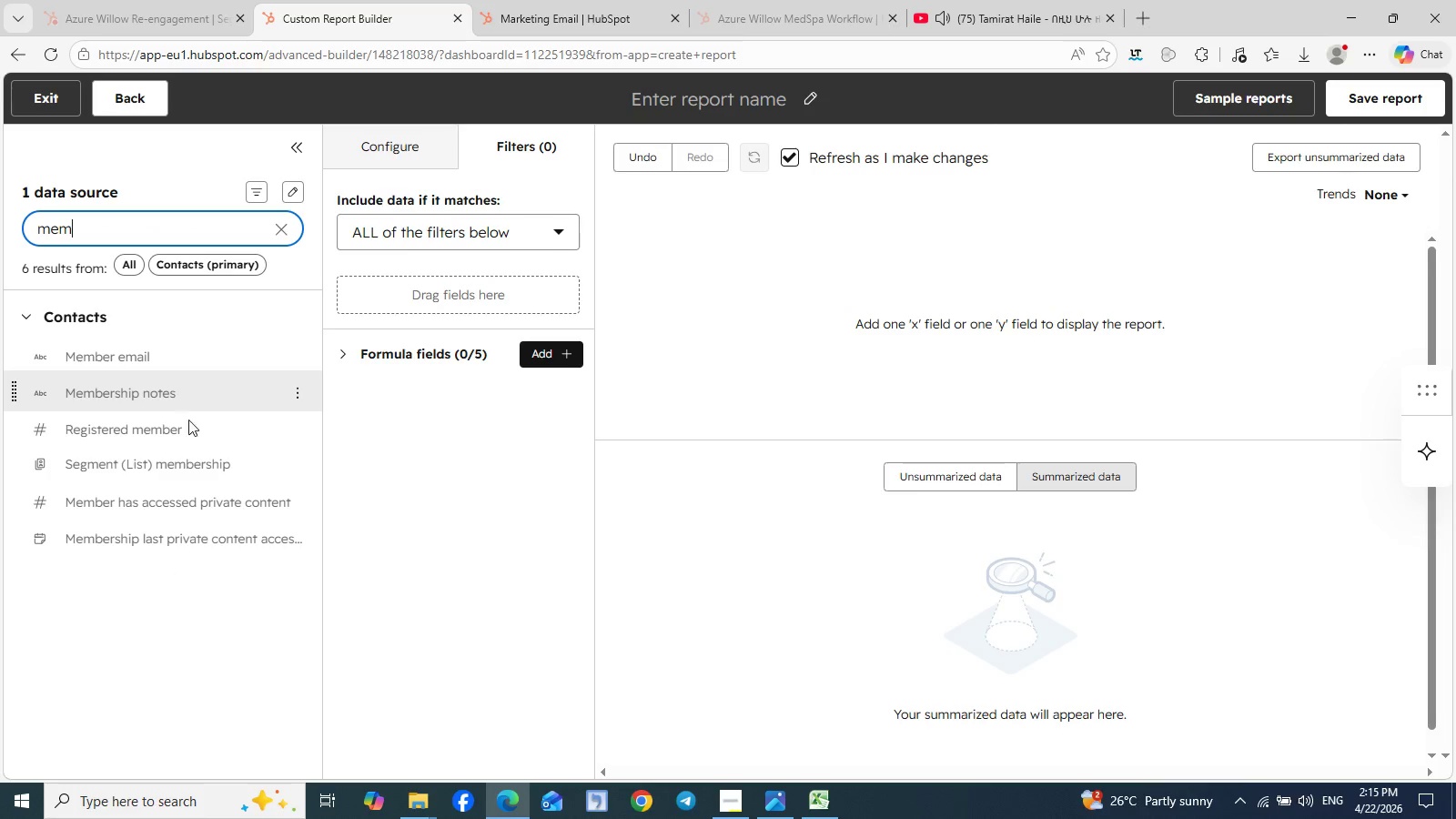 
left_click([175, 470])
 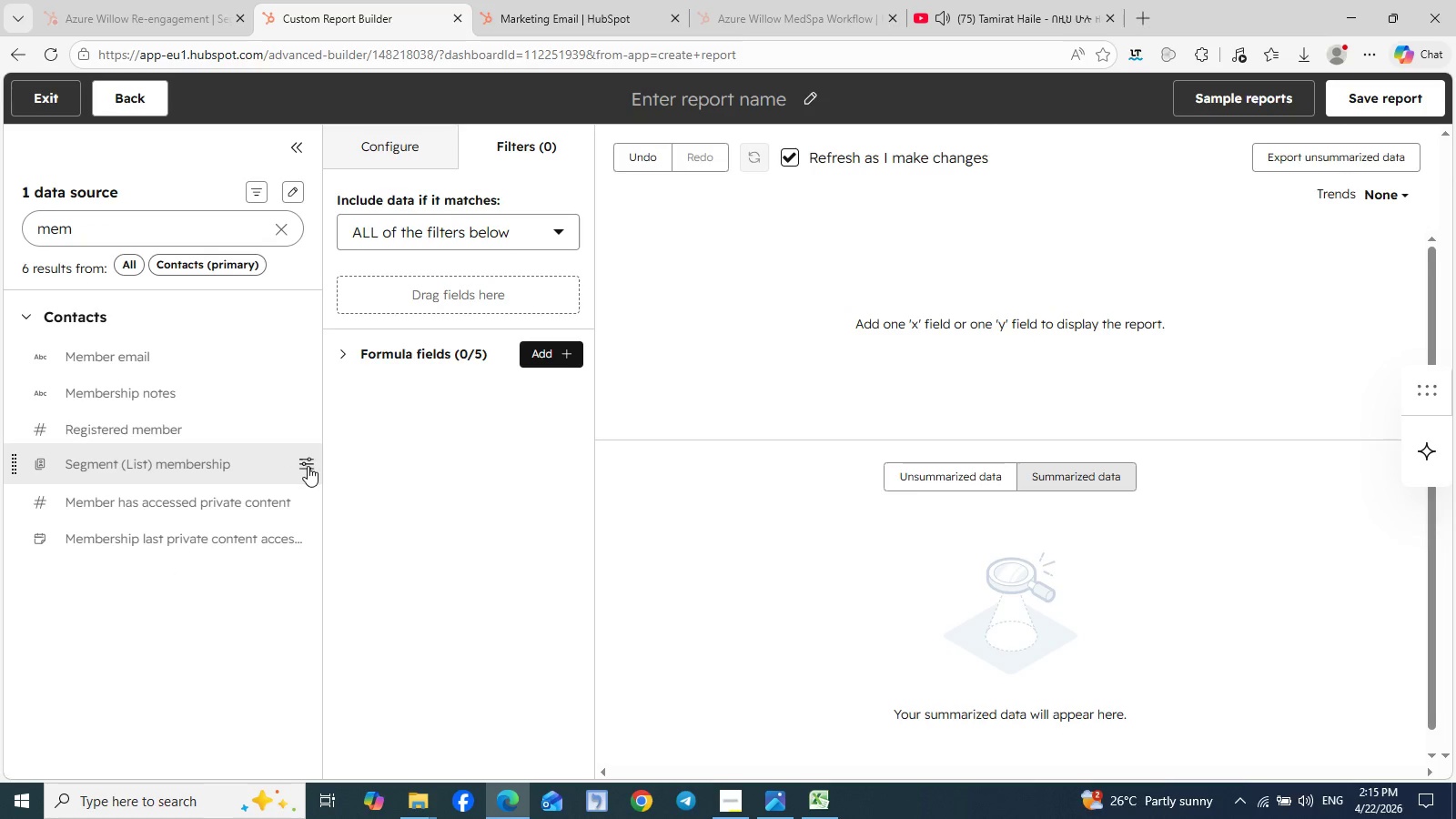 
left_click([309, 468])
 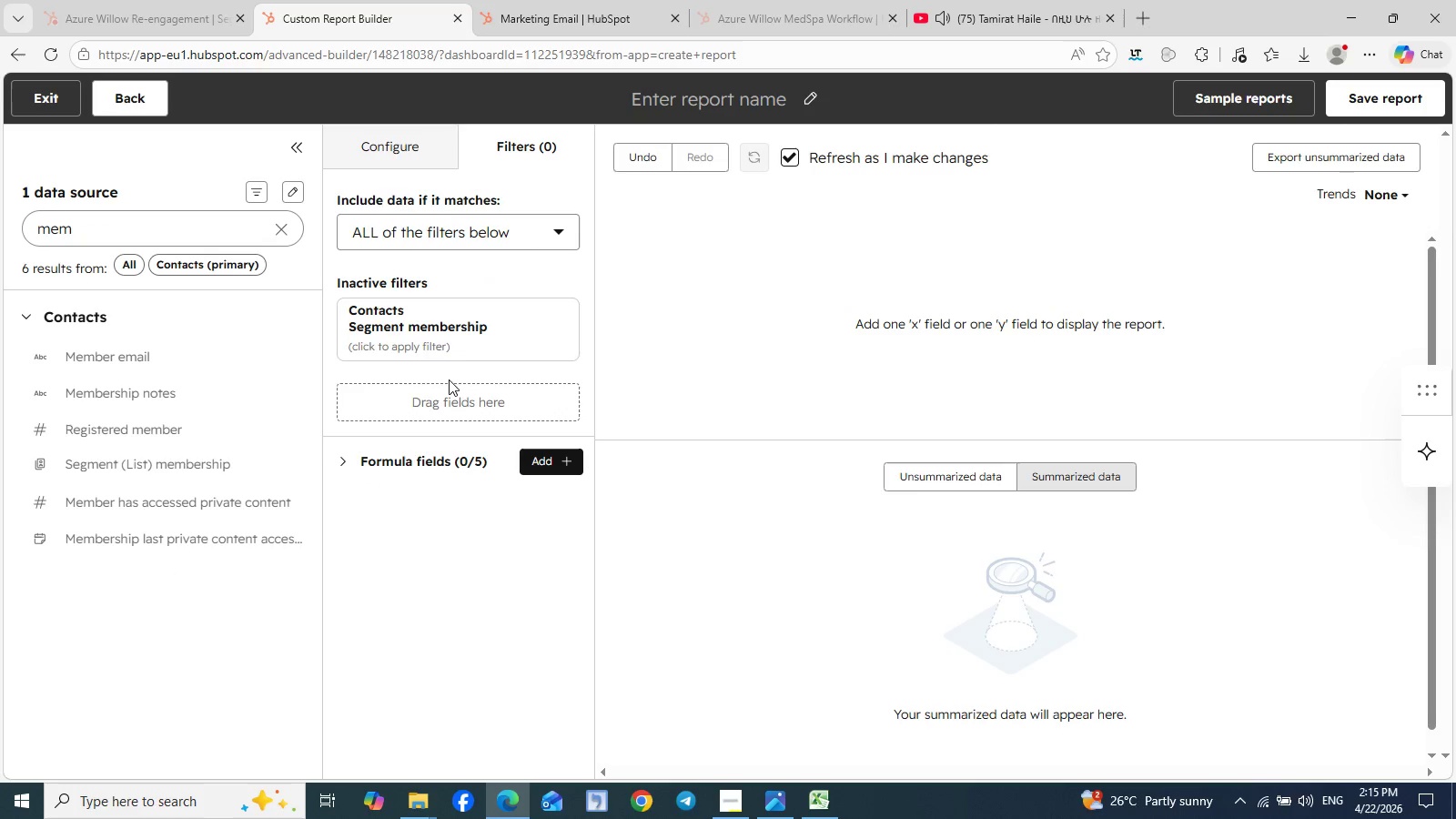 
left_click([487, 316])
 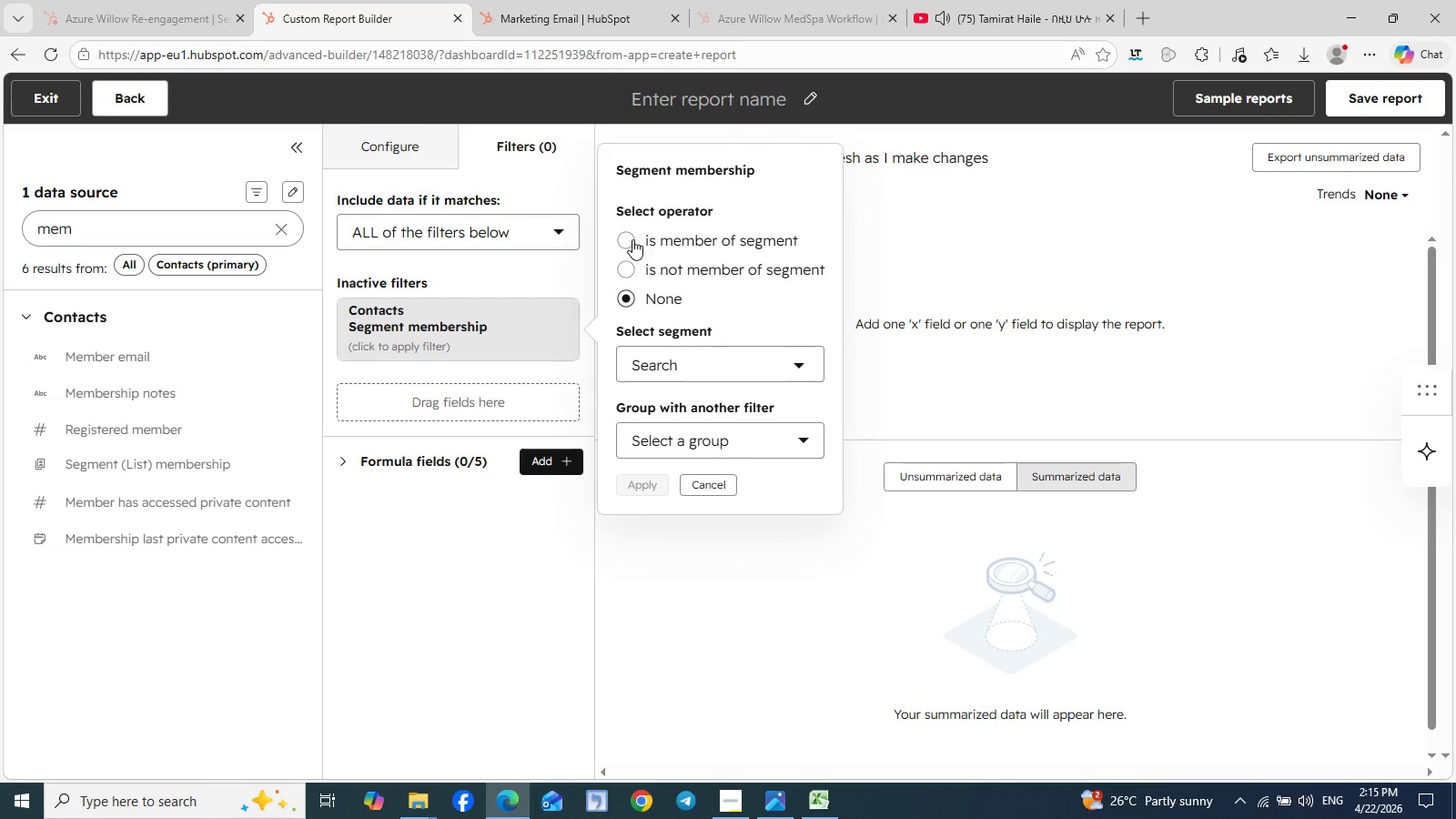 
left_click([624, 236])
 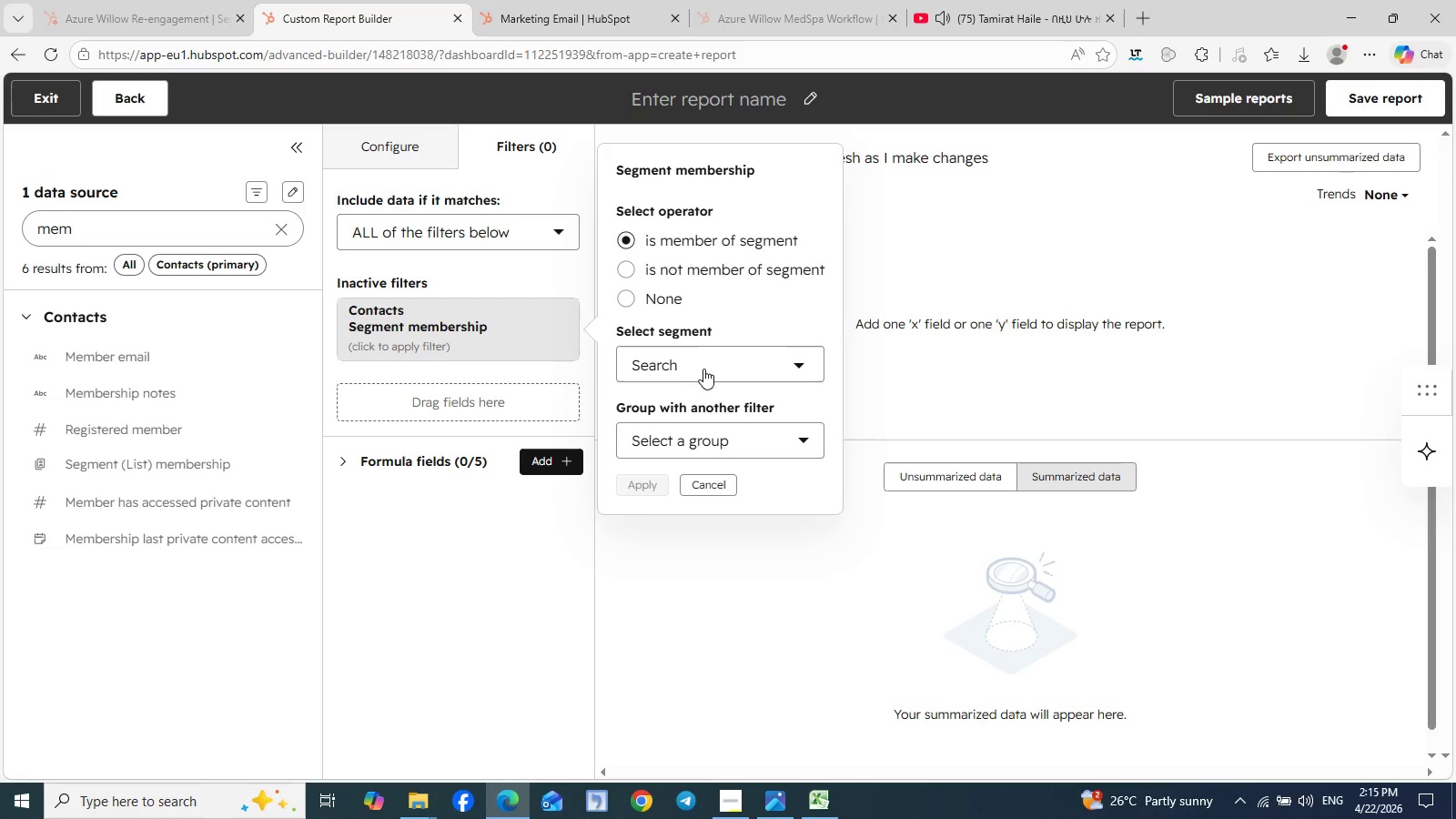 
left_click([708, 369])
 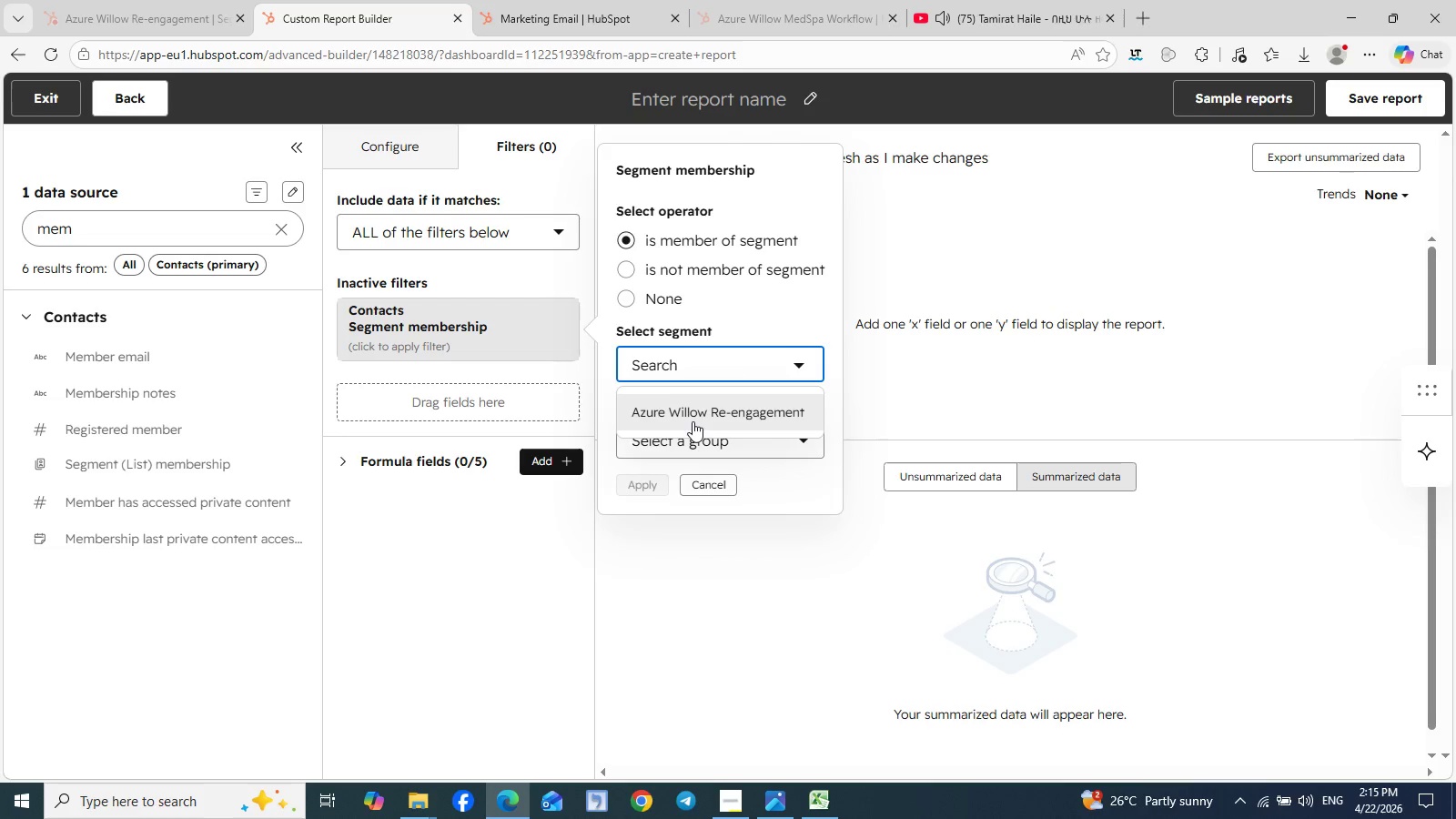 
left_click([693, 421])
 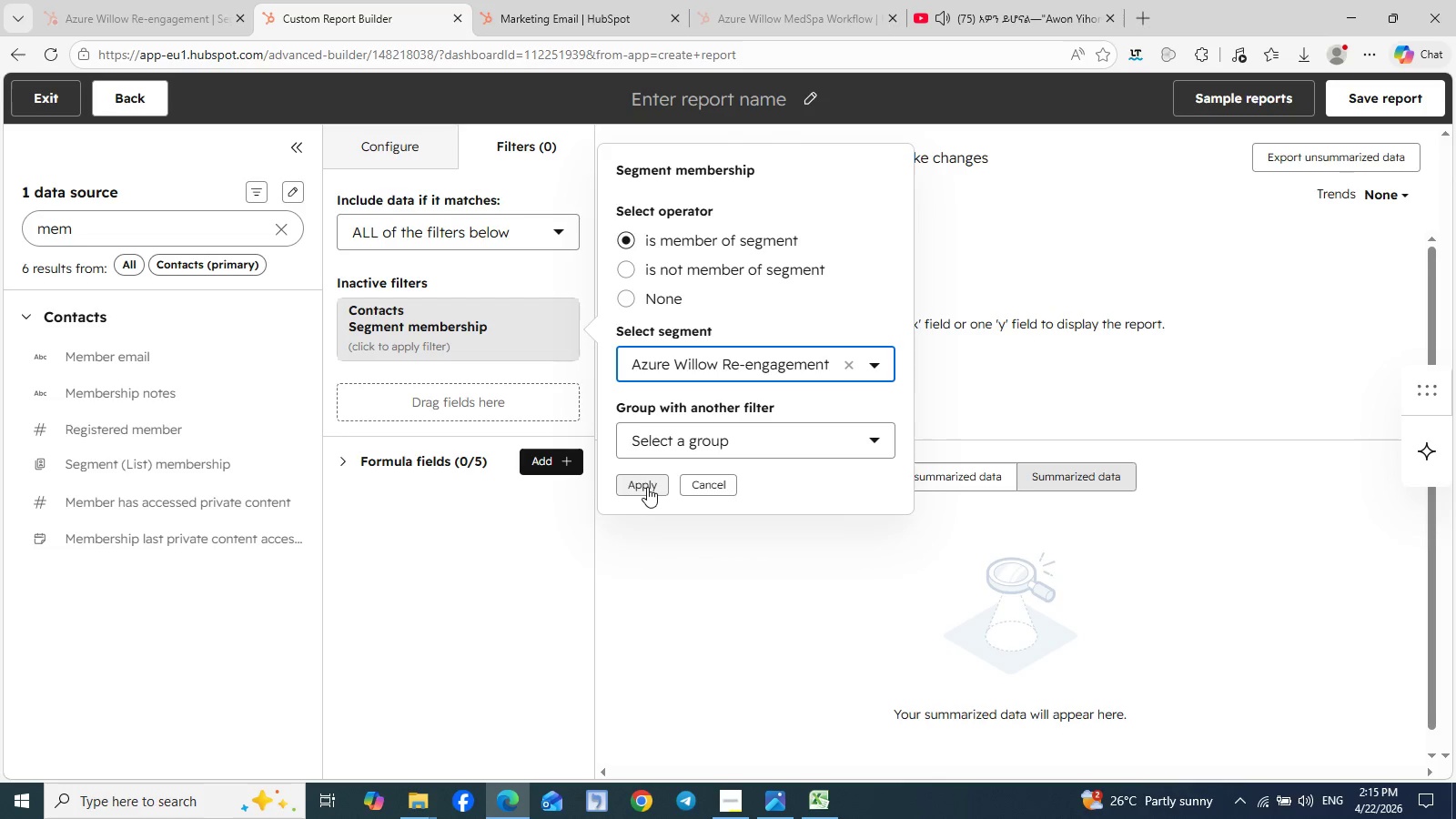 
left_click([647, 487])
 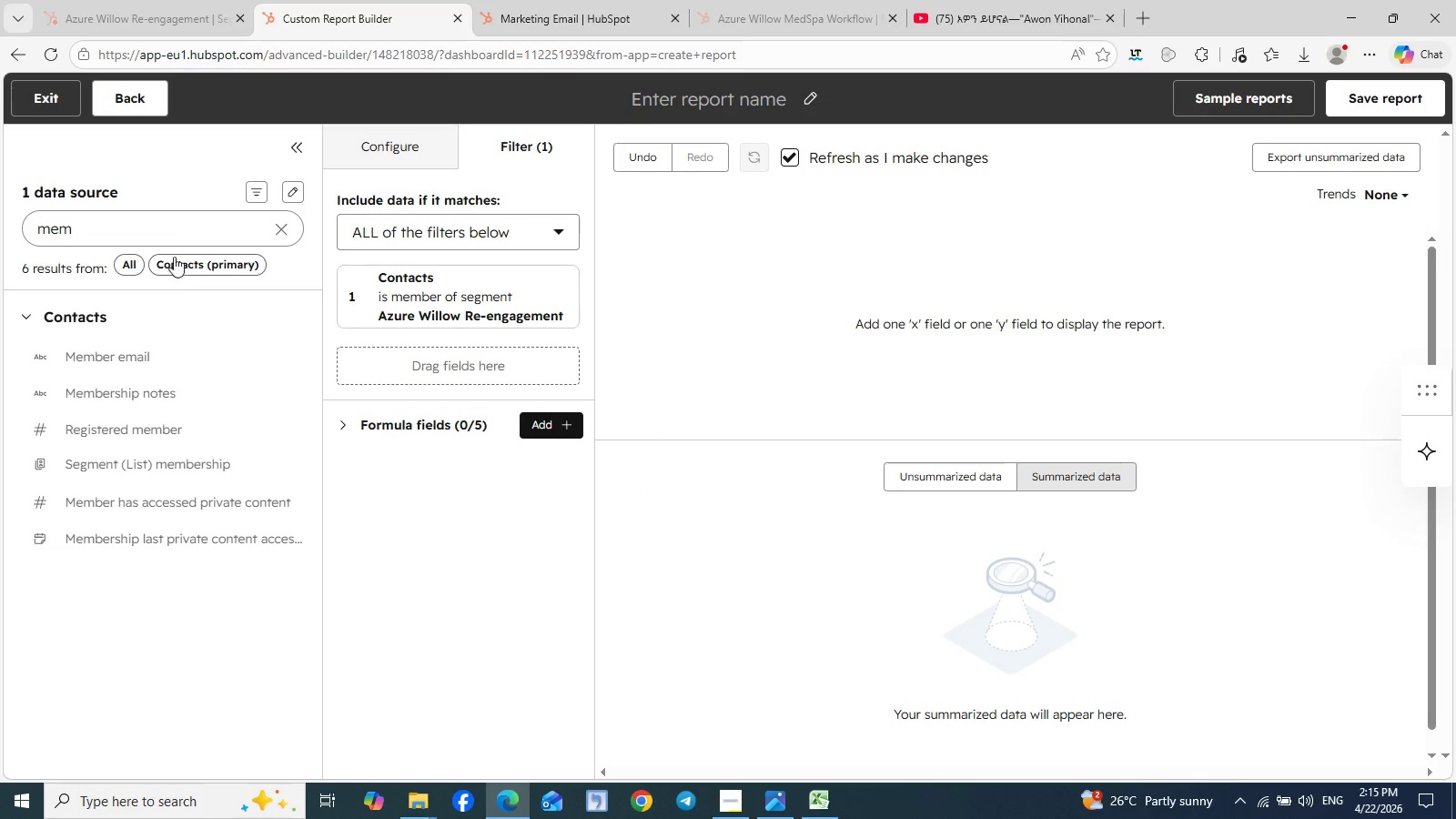 
left_click([282, 238])
 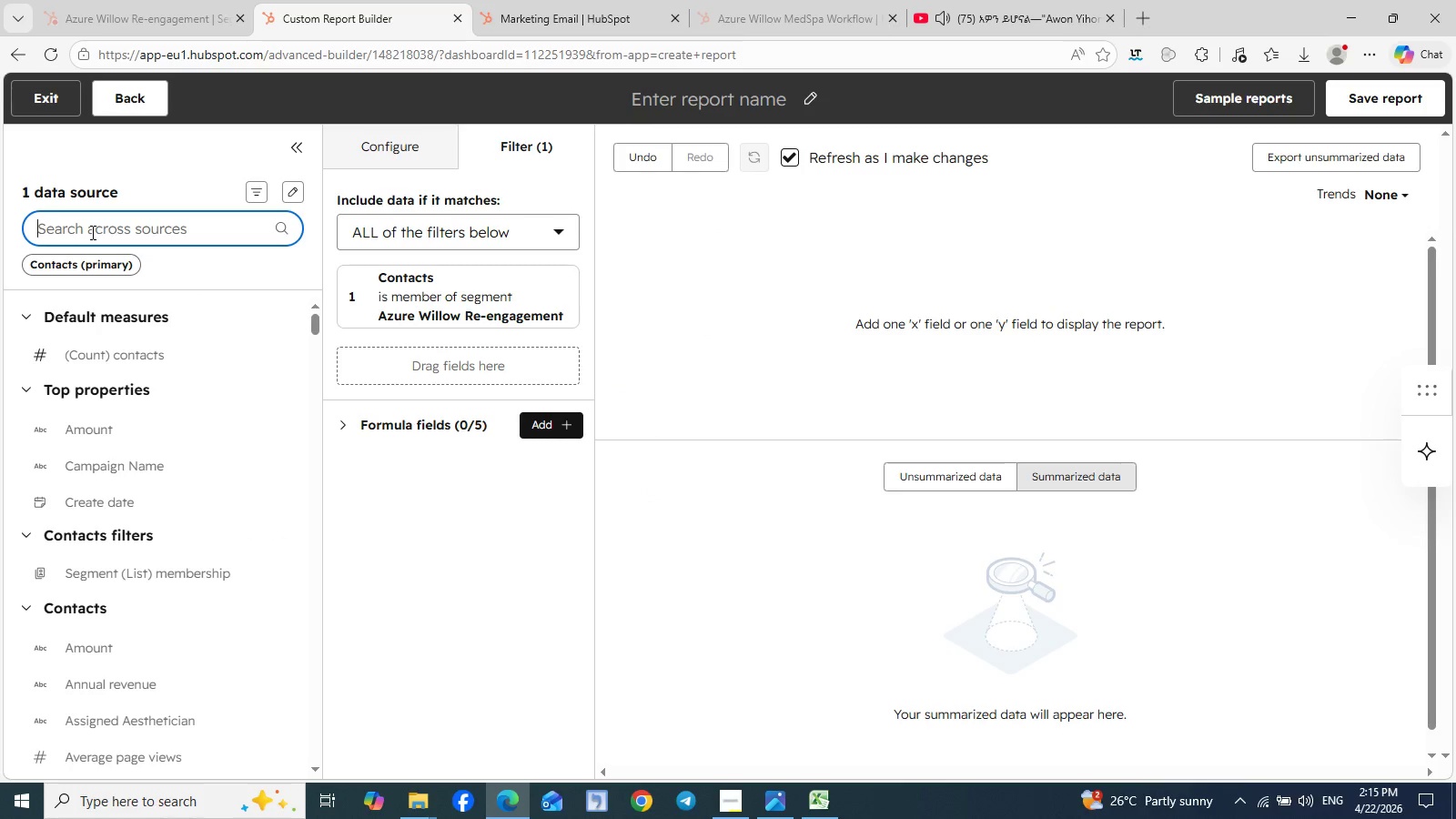 
left_click([91, 232])
 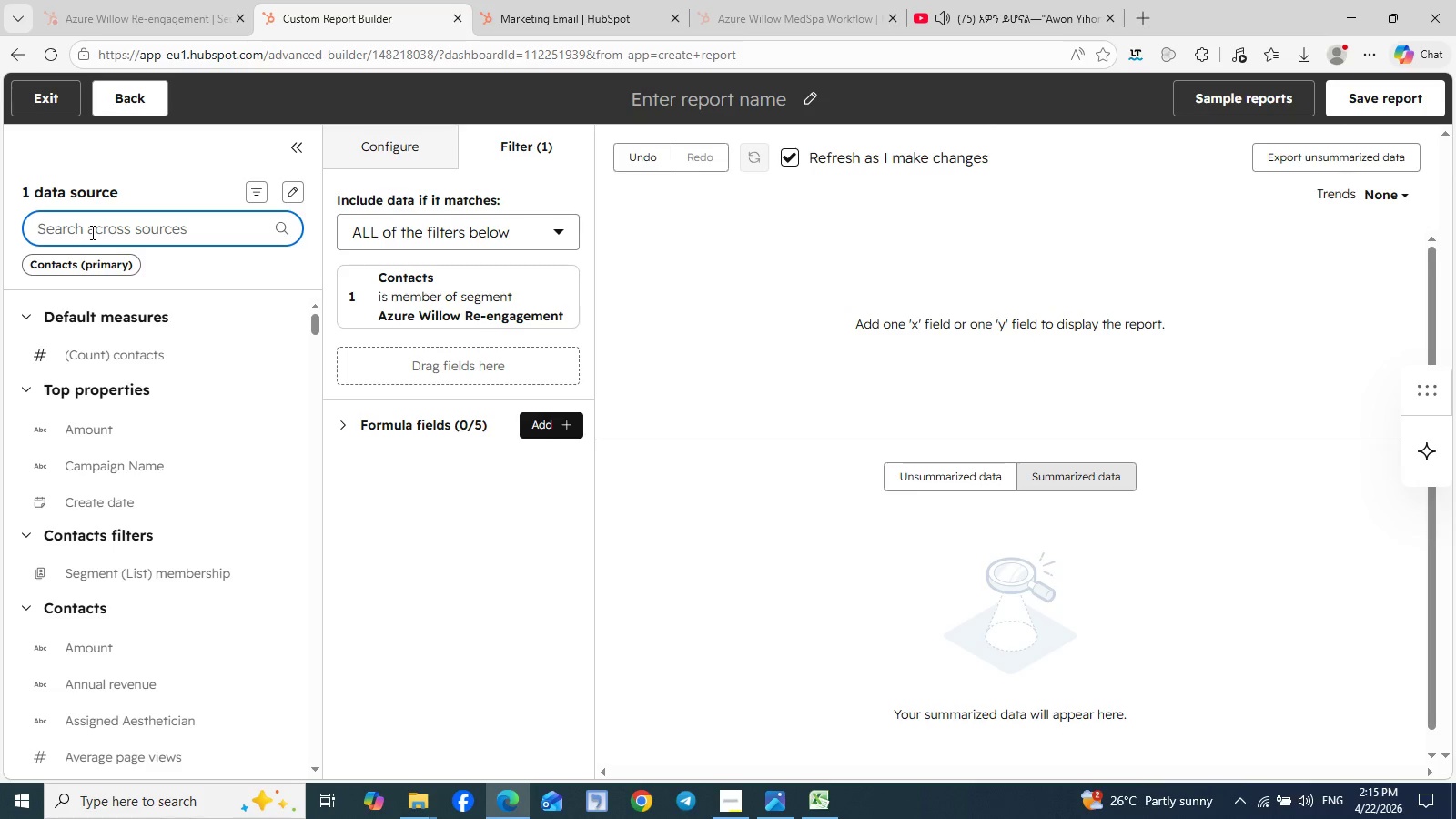 
type(last vi)
 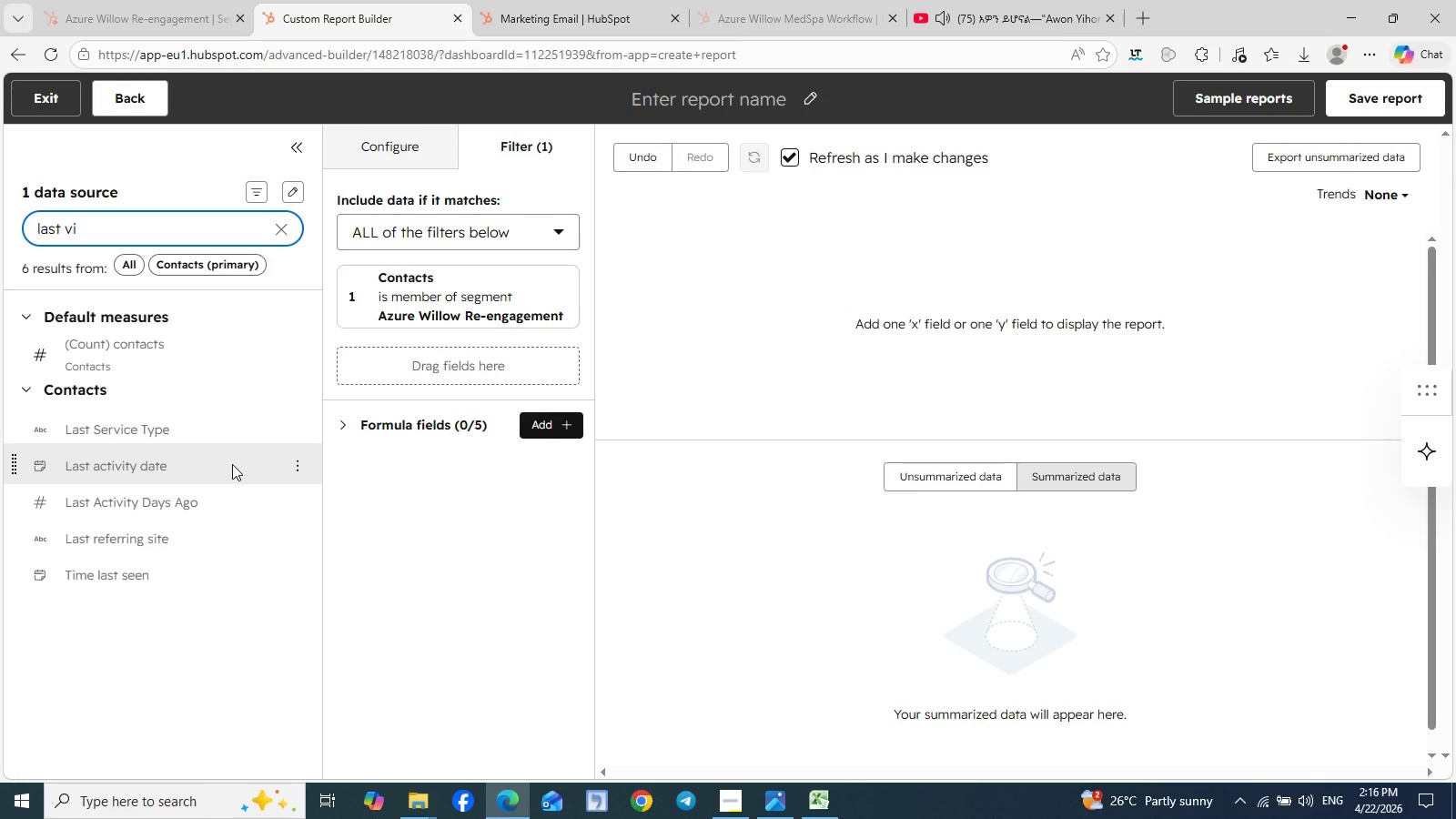 
wait(12.23)
 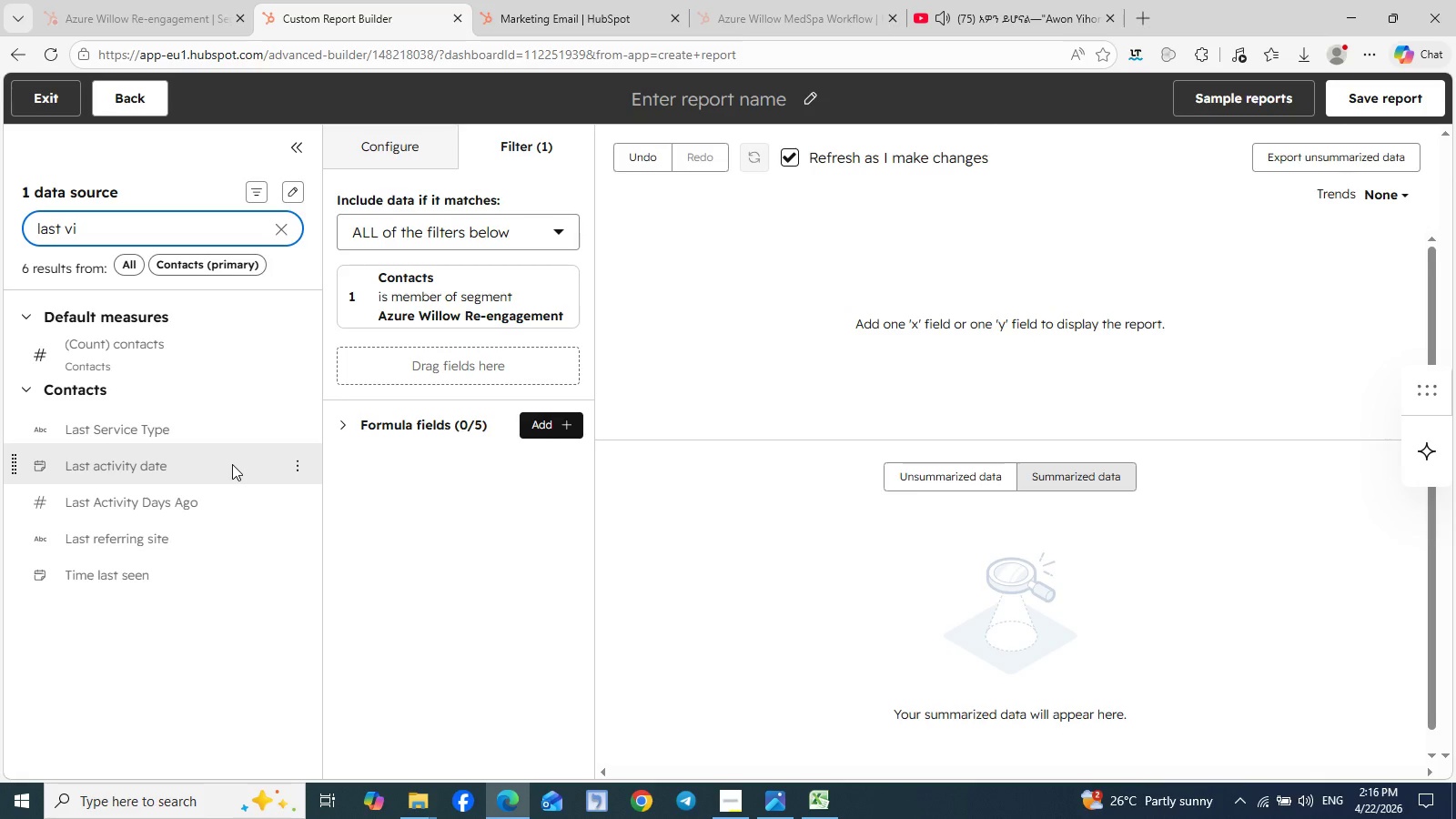 
left_click([823, 812])
 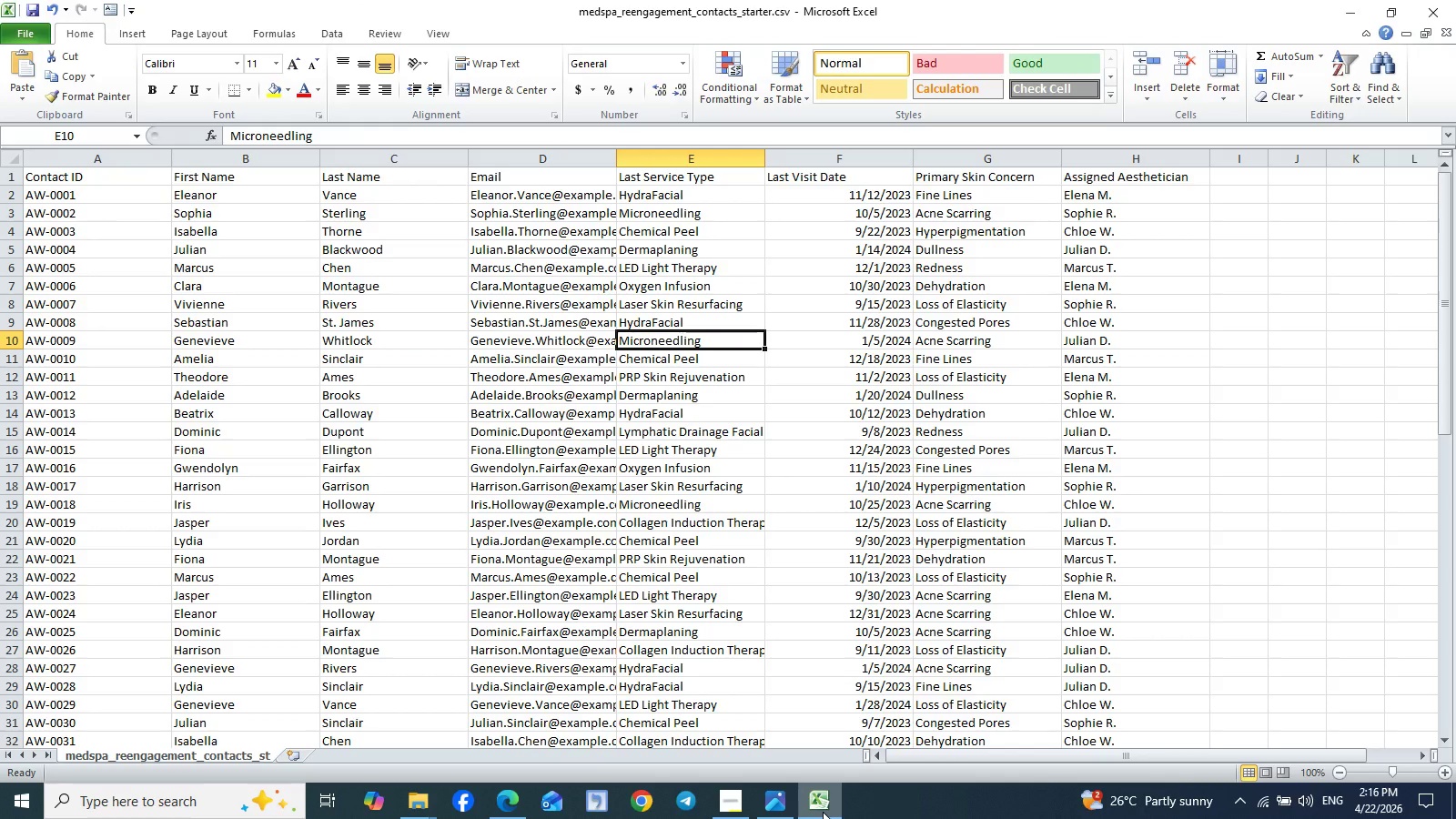 
left_click([823, 812])
 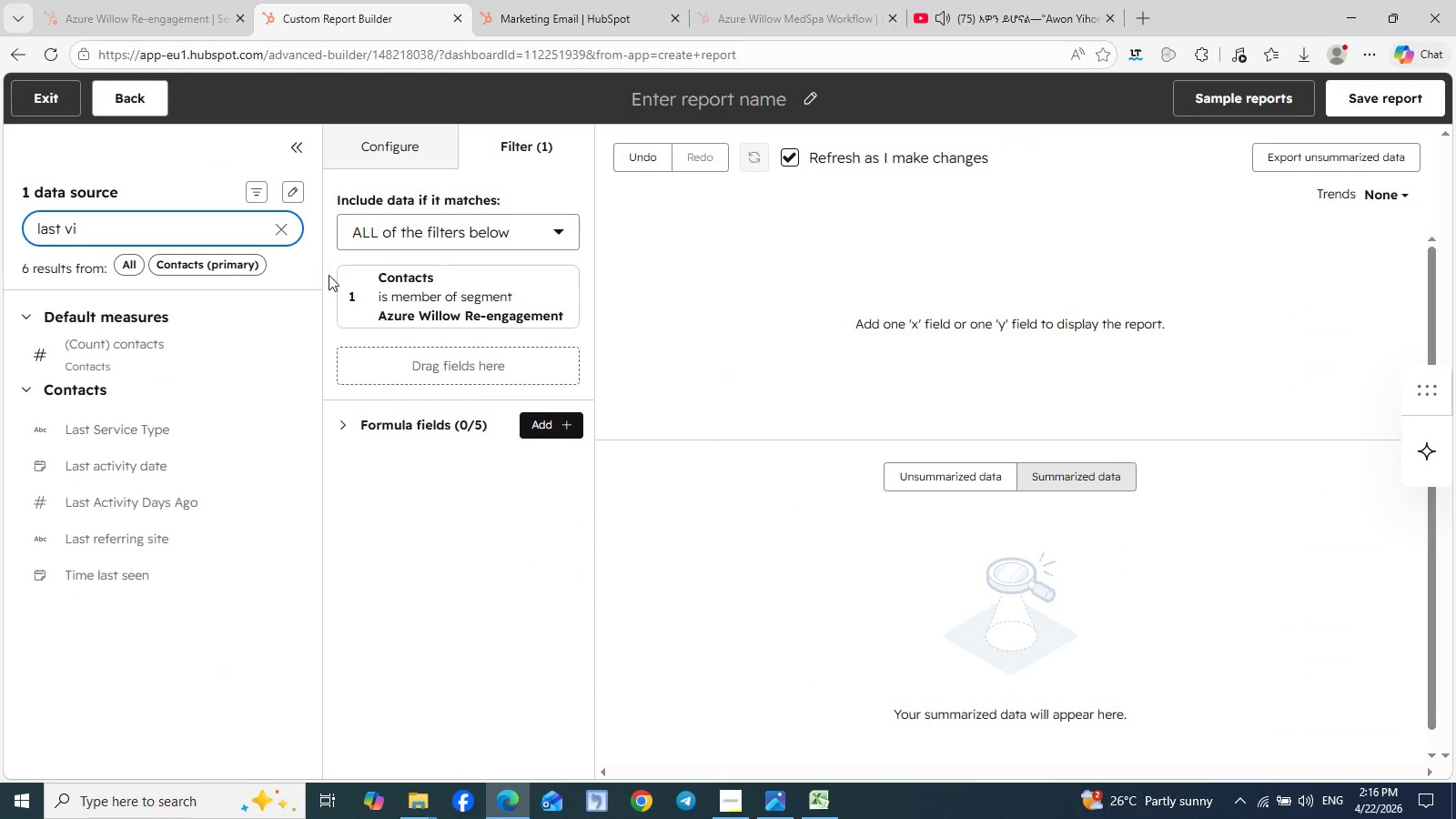 
wait(5.75)
 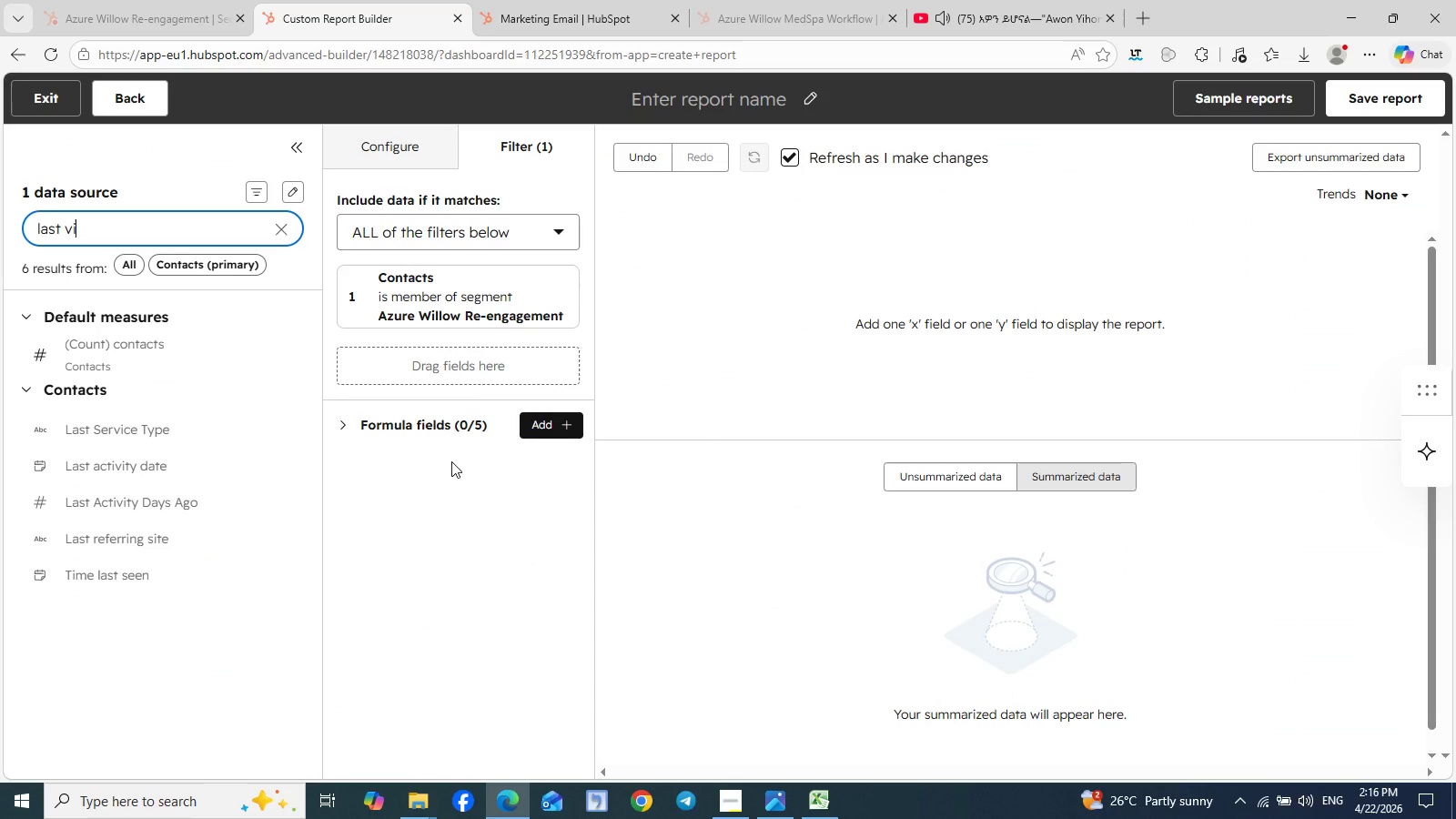 
type(sit datw)
key(Backspace)
type(e)
 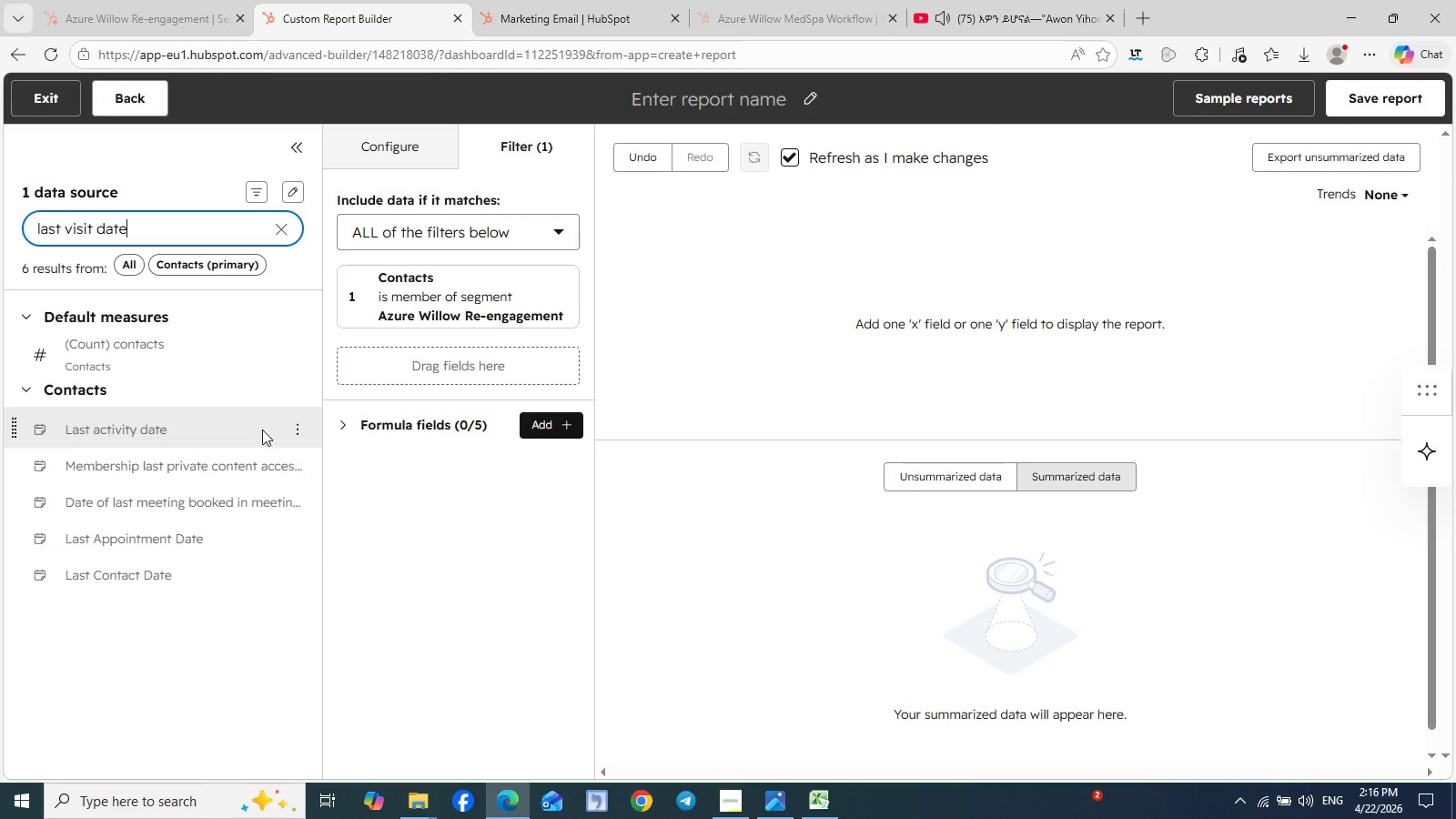 
wait(6.31)
 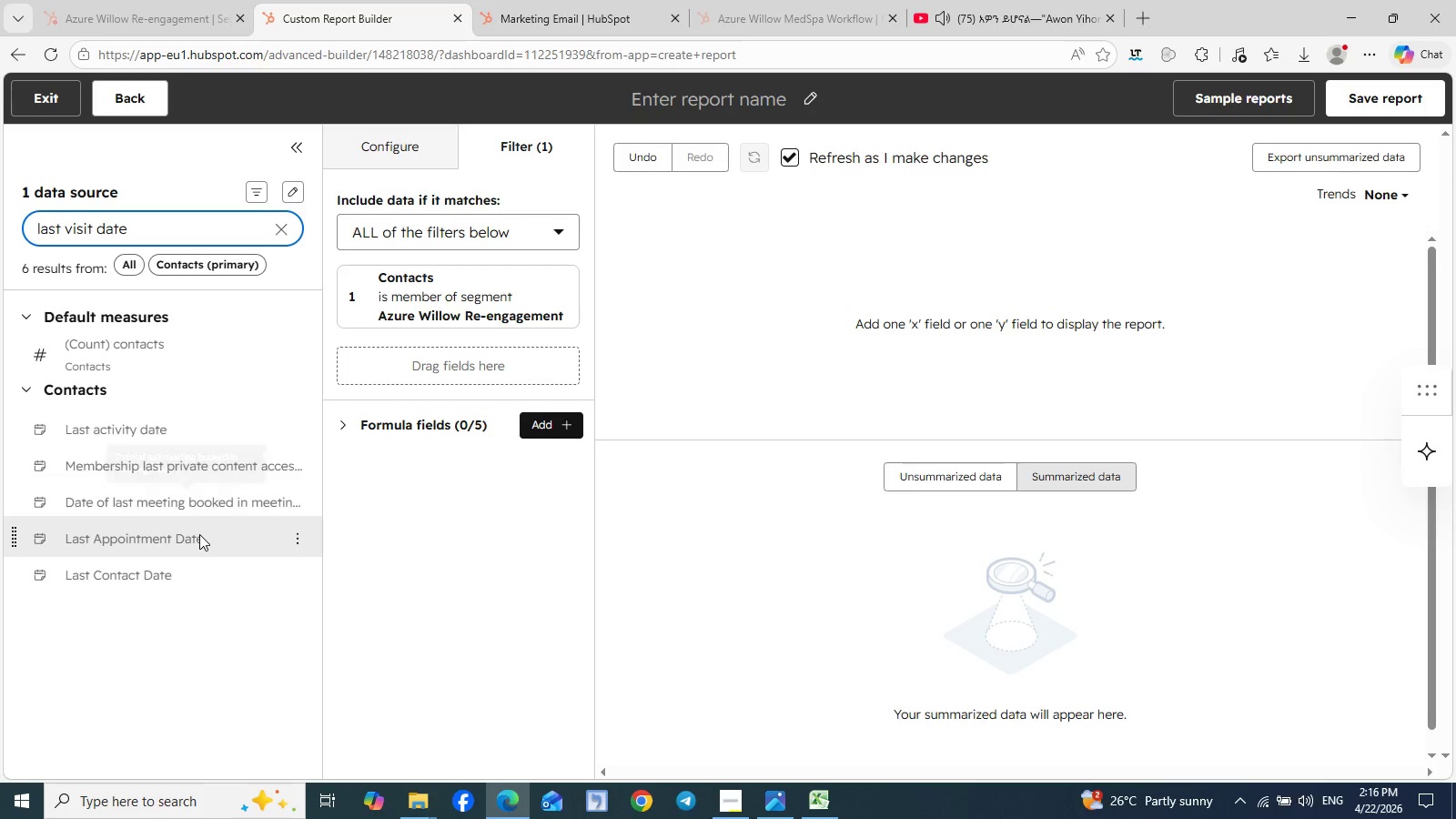 
left_click([297, 429])
 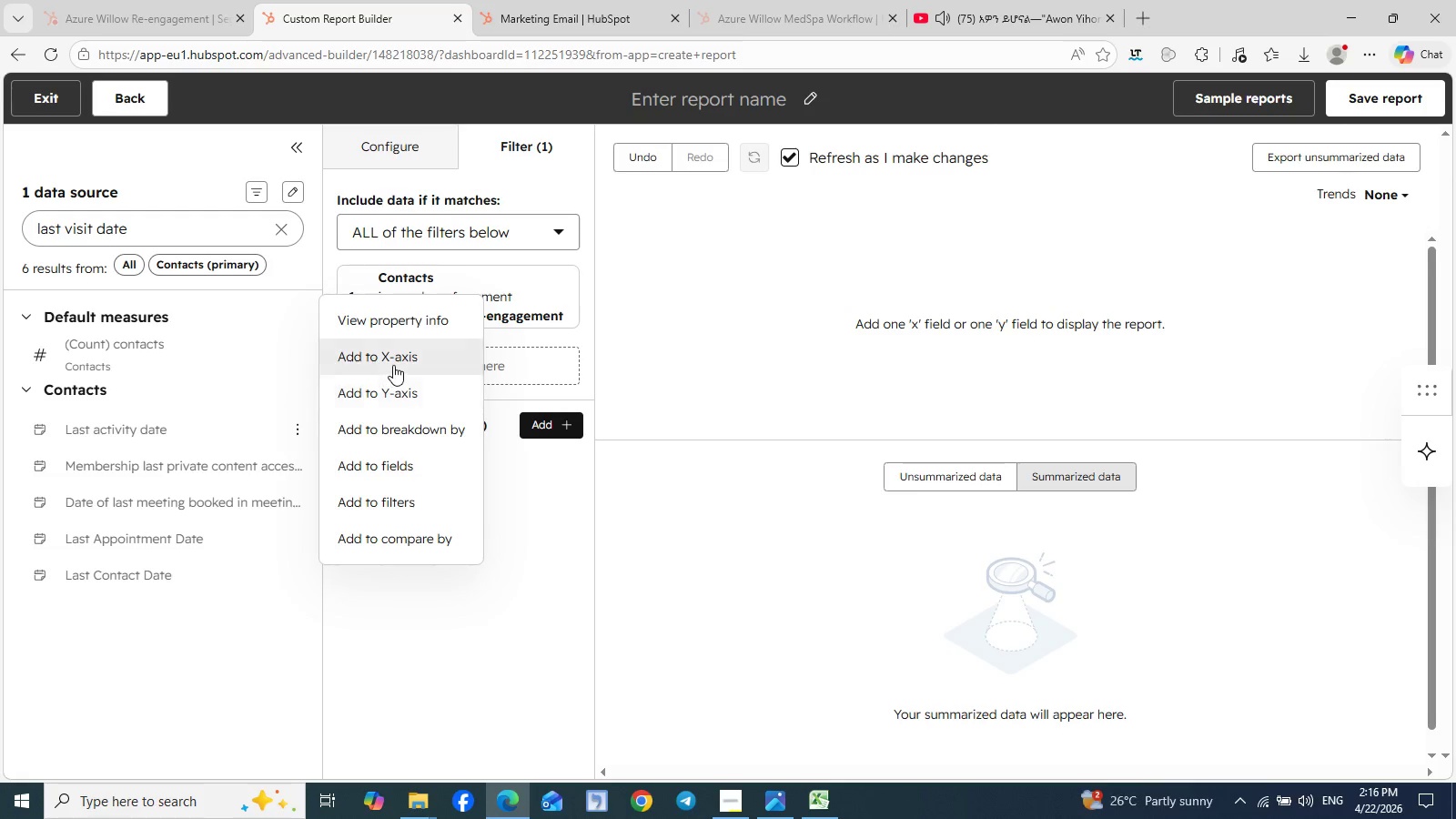 
left_click([393, 365])
 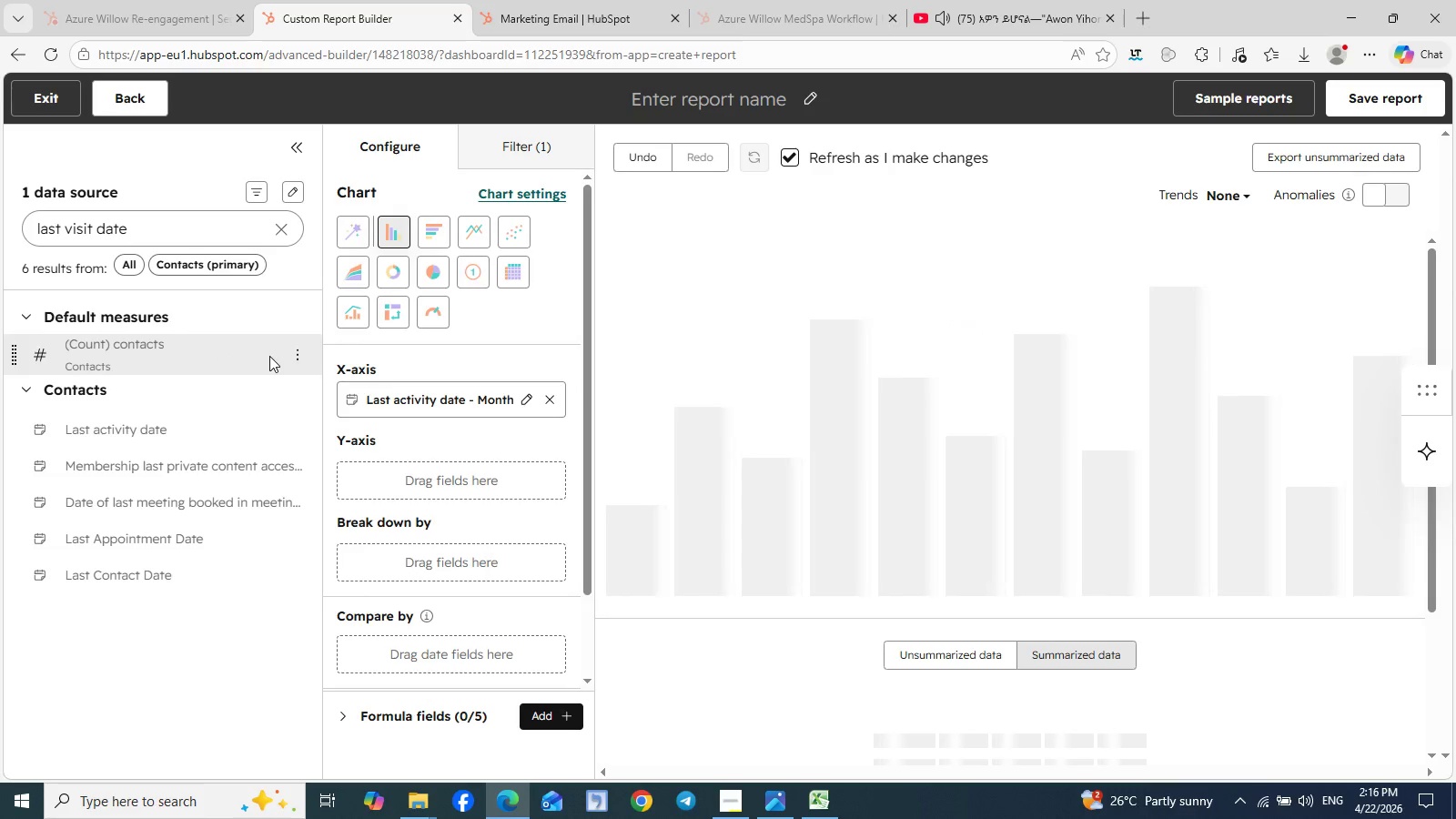 
left_click([301, 355])
 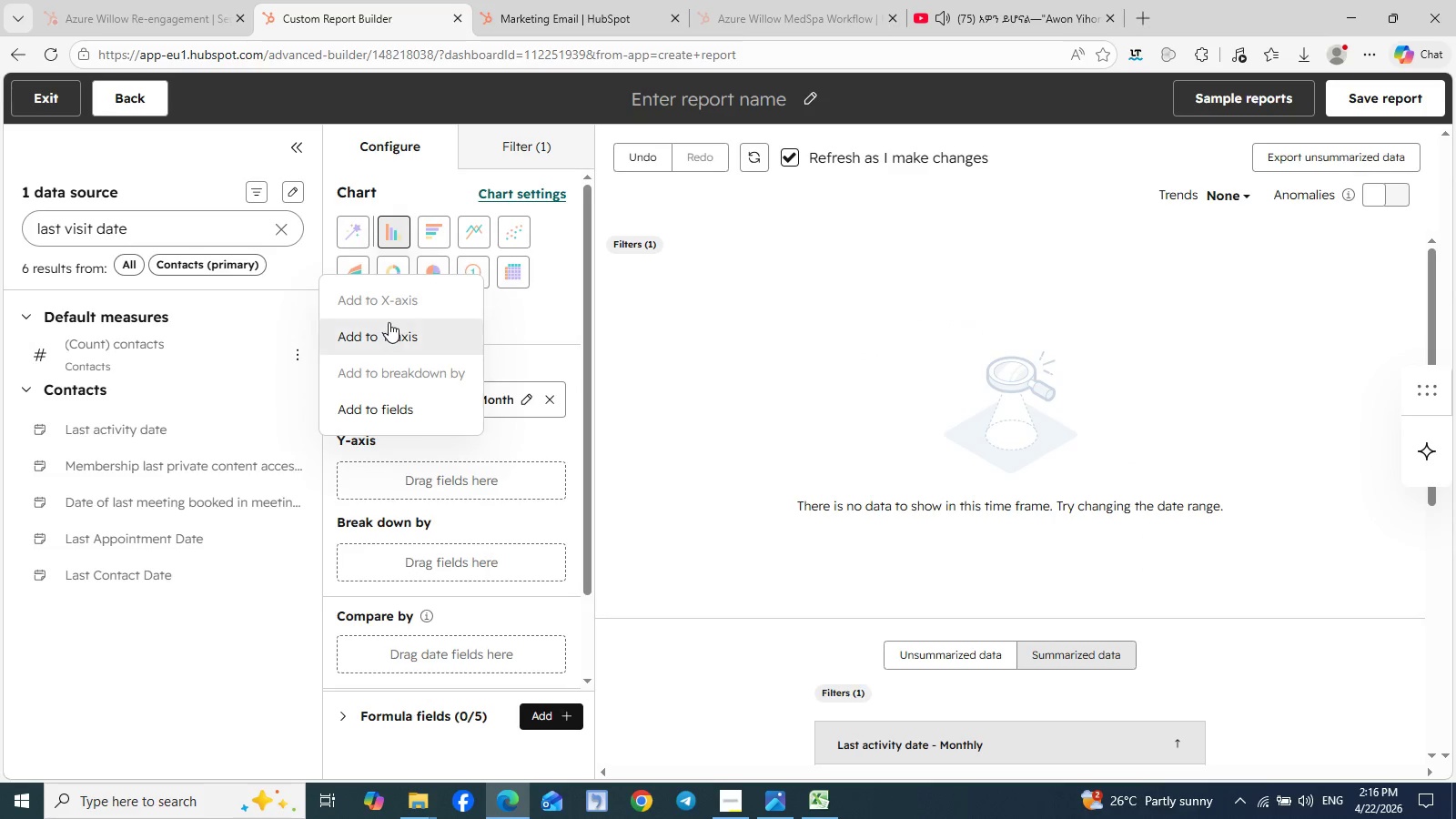 
left_click([389, 326])
 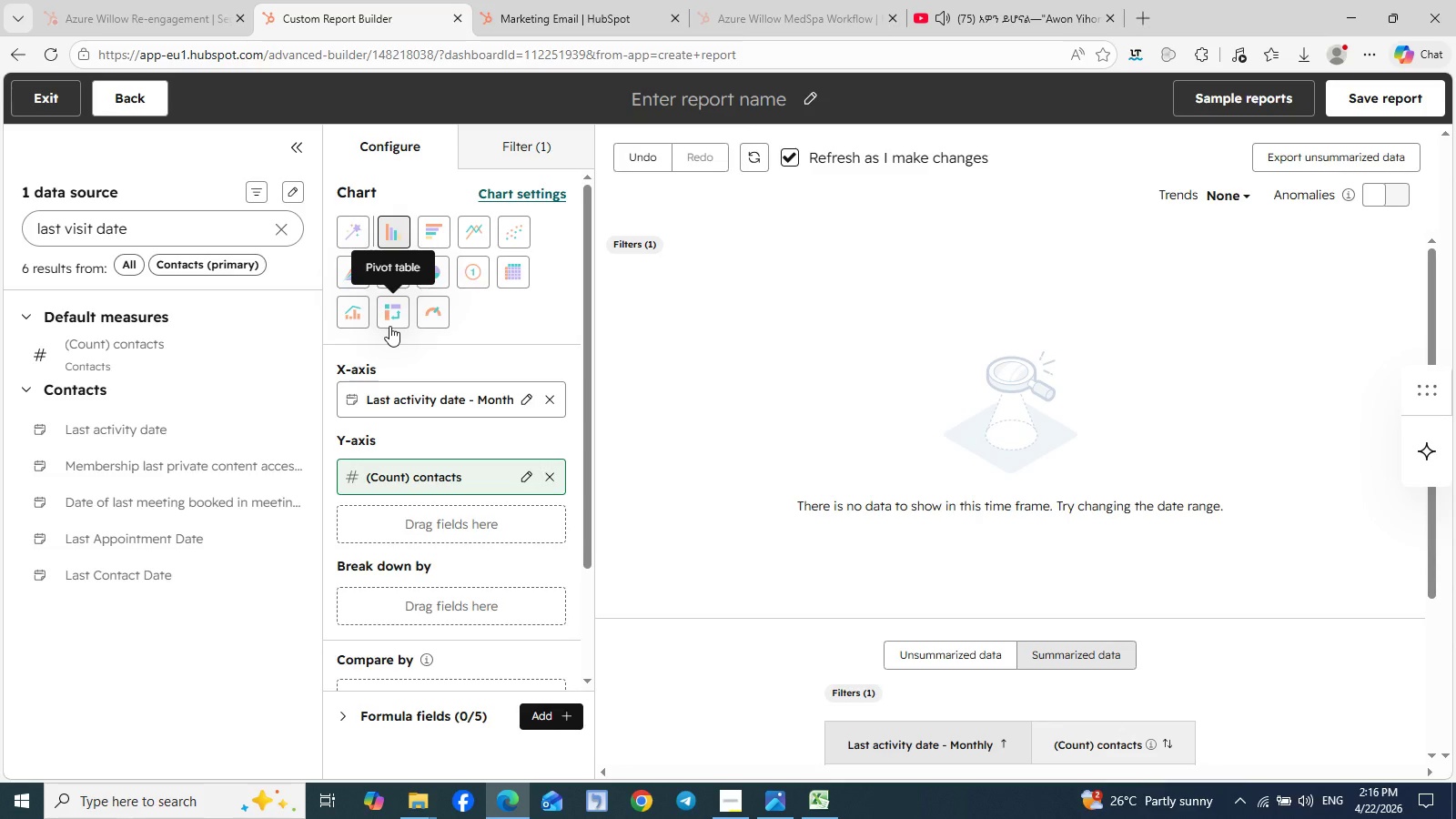 
wait(12.56)
 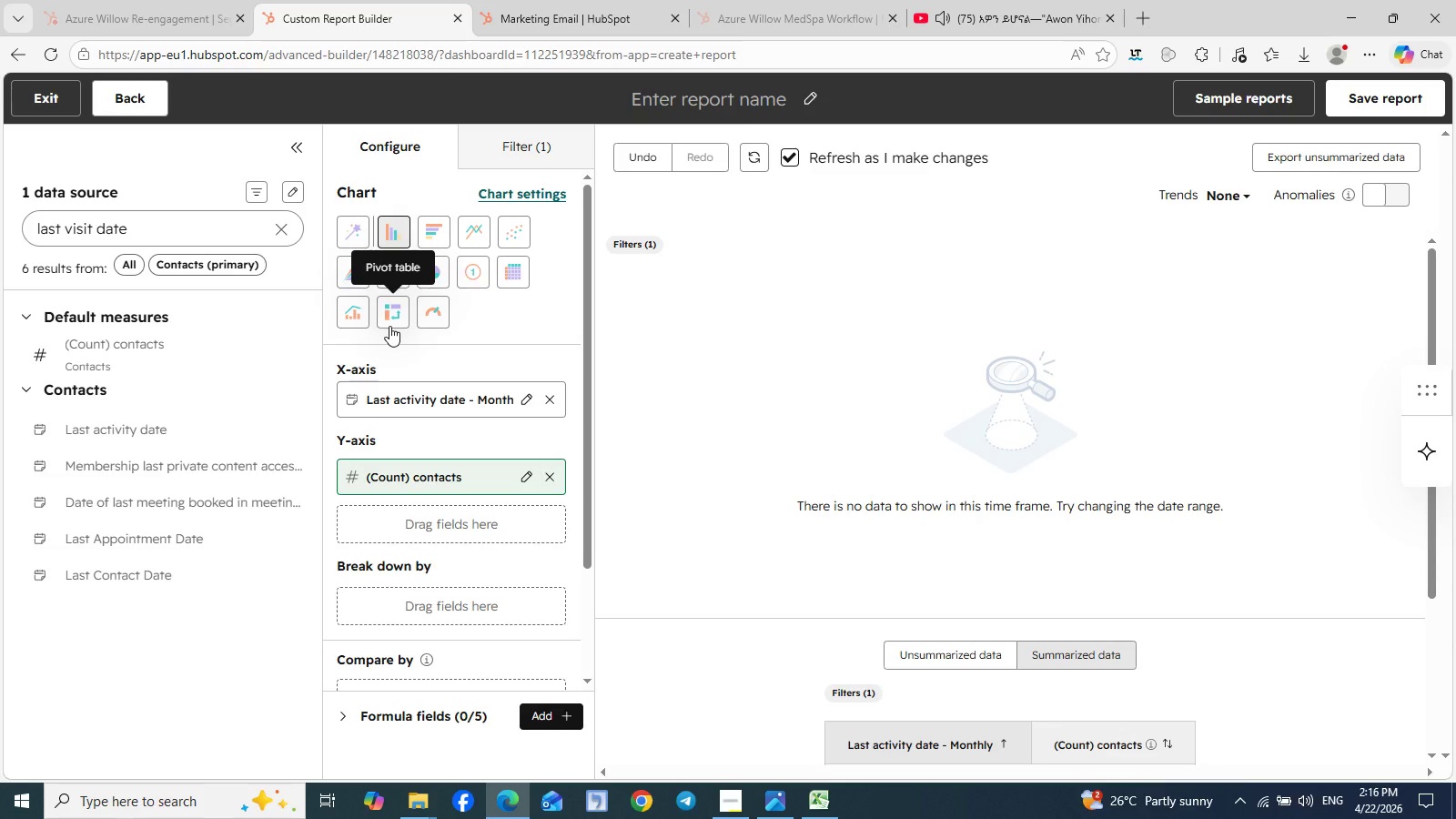 
left_click([827, 806])
 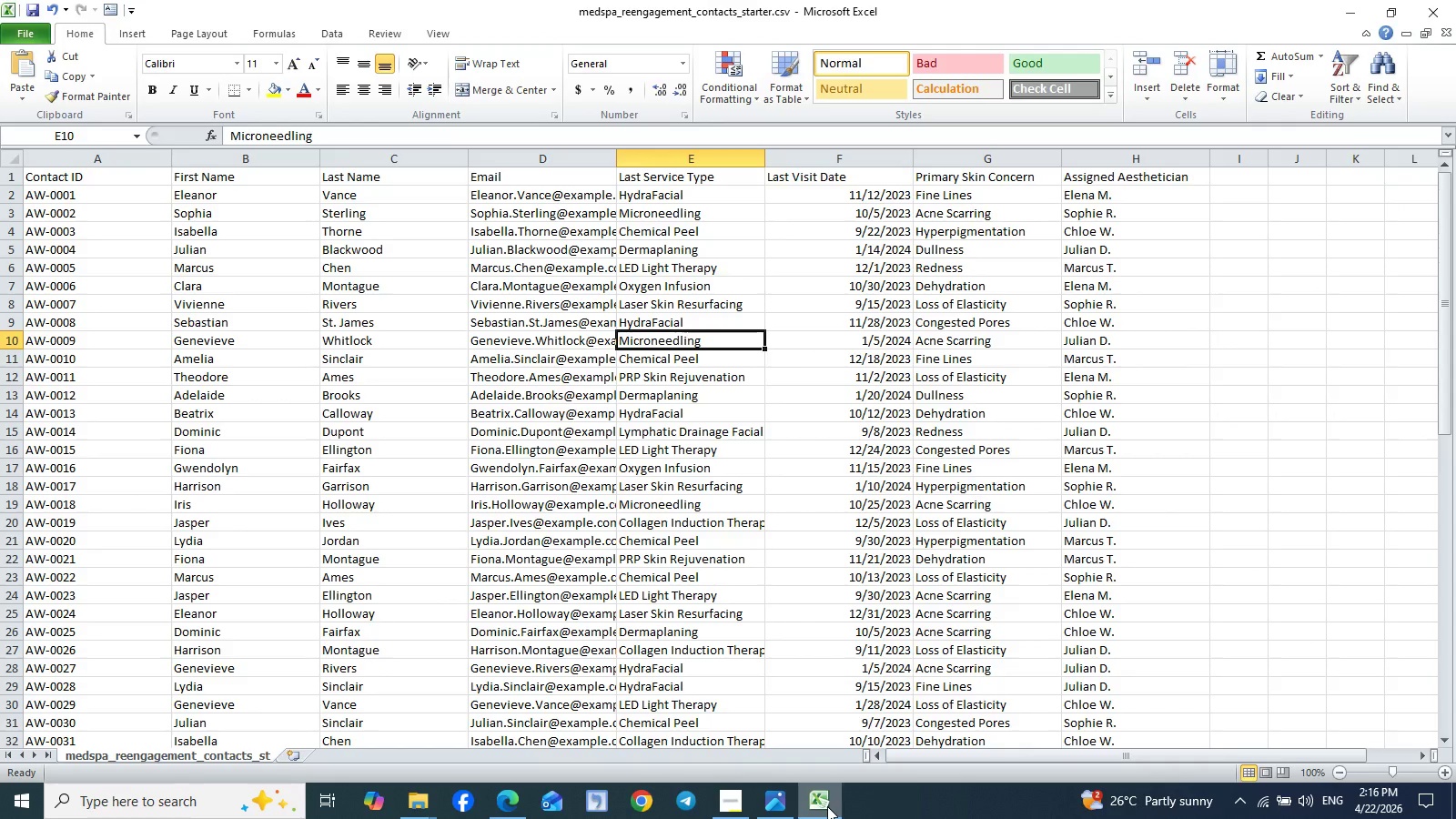 
left_click([827, 806])
 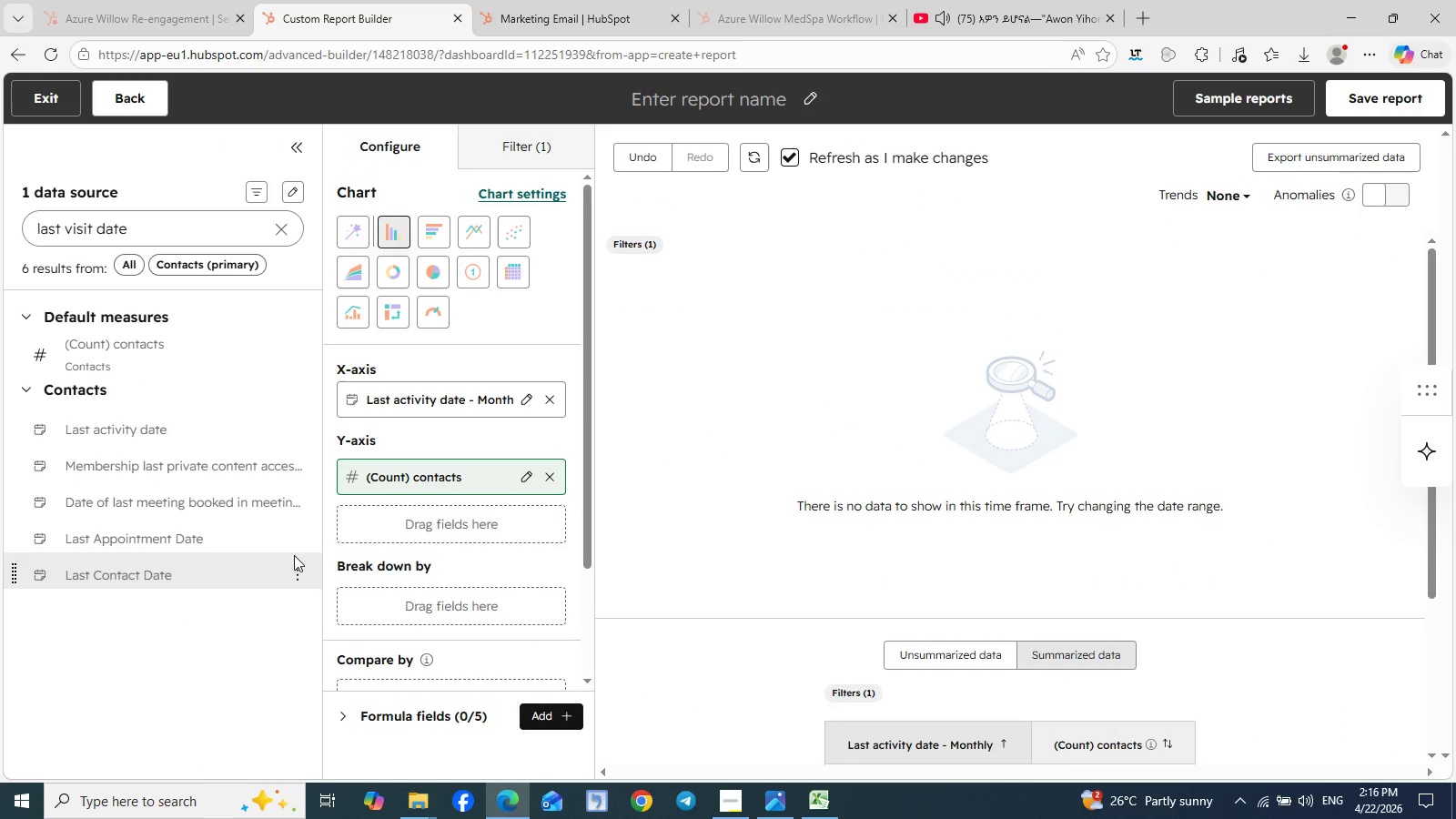 
left_click([304, 539])
 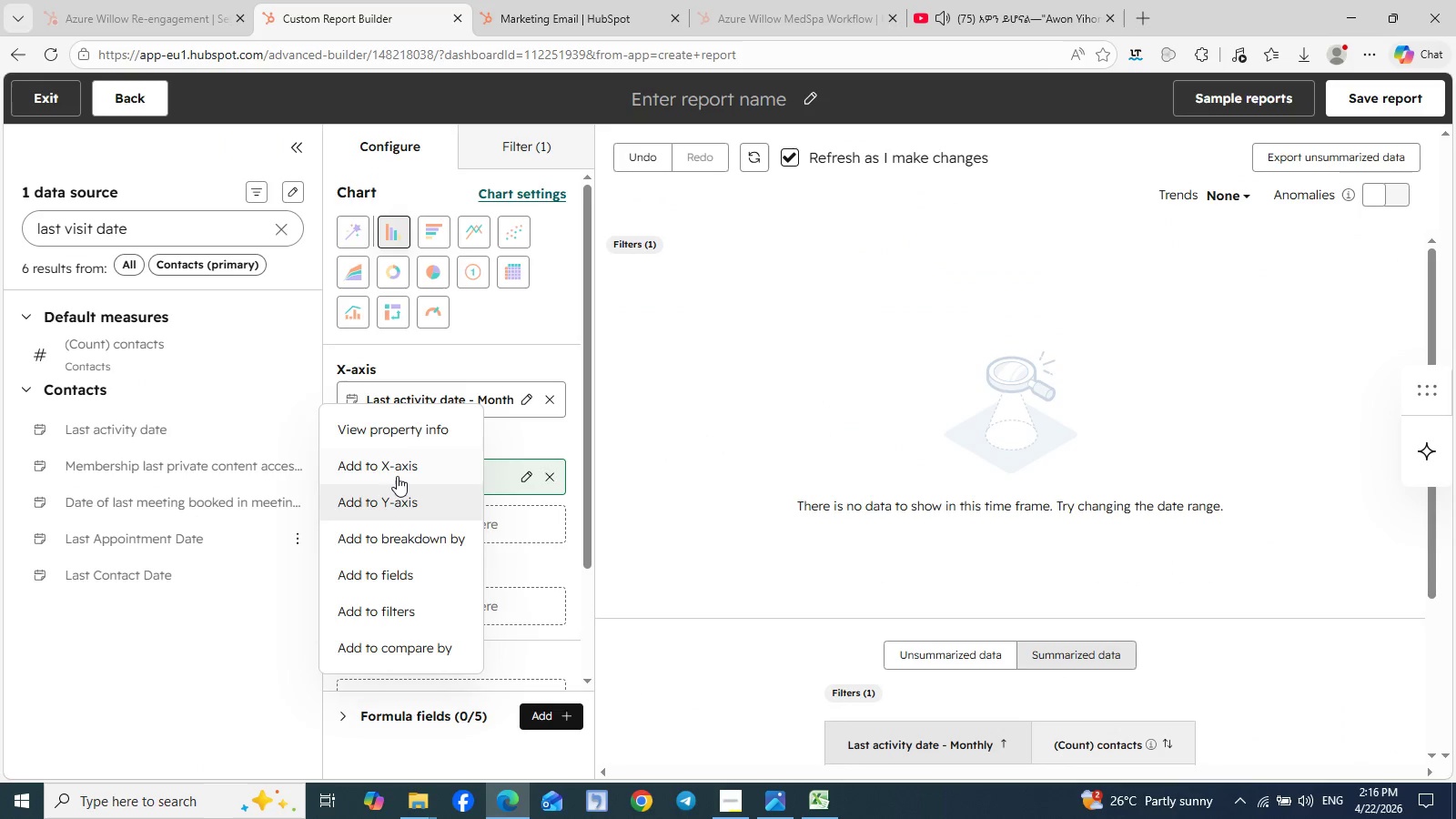 
left_click([399, 470])
 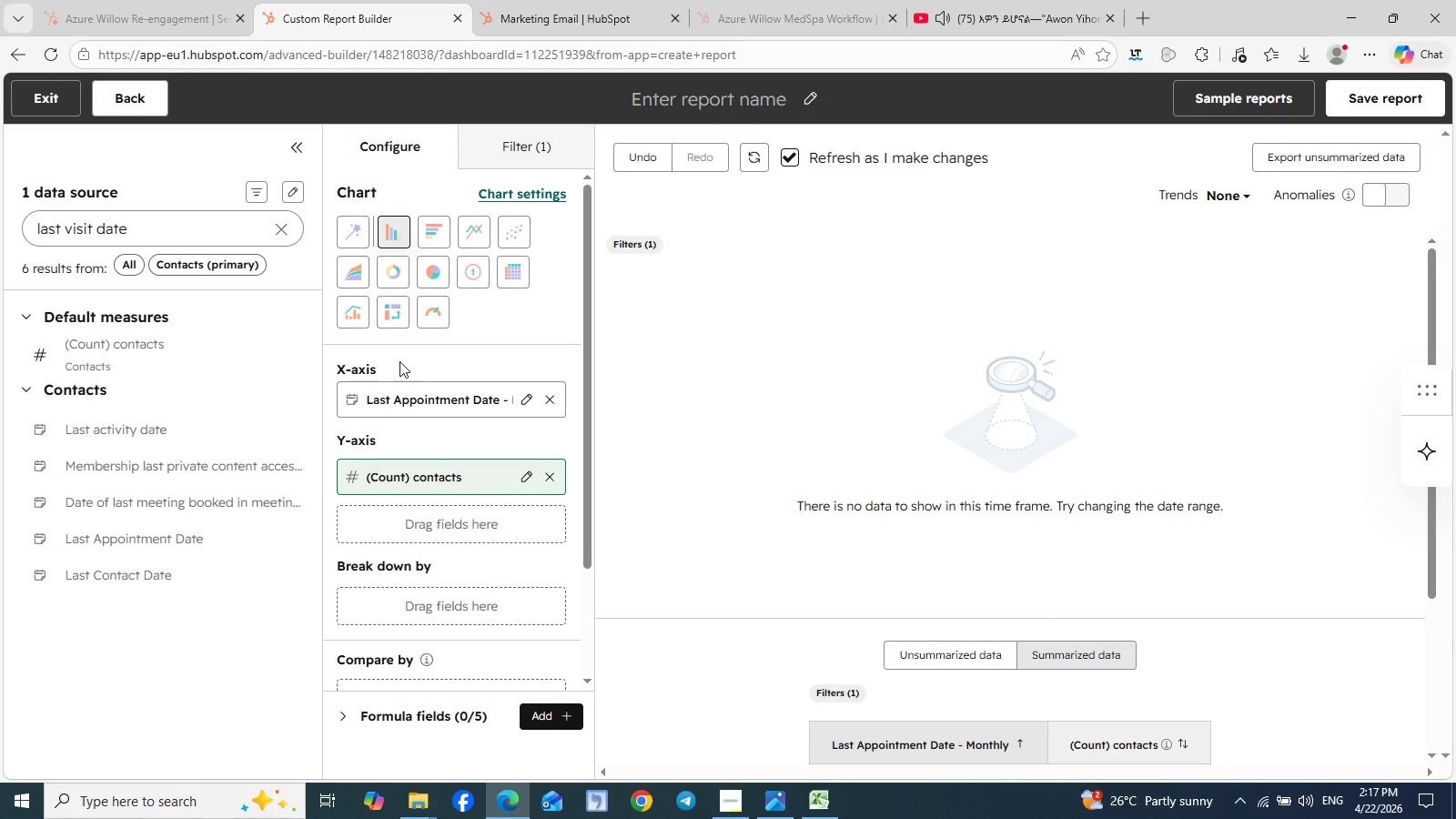 
wait(19.69)
 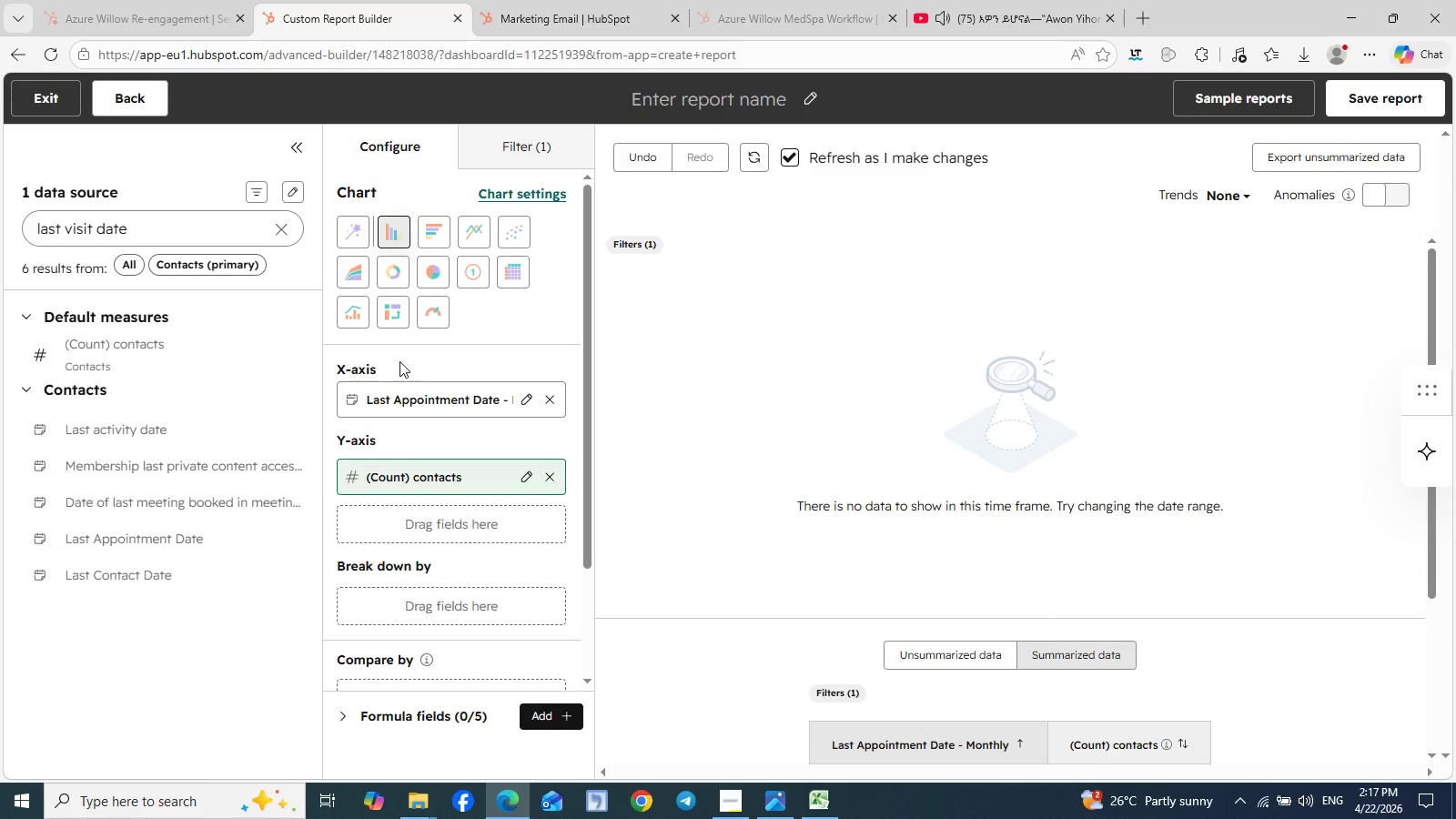 
left_click([819, 817])
 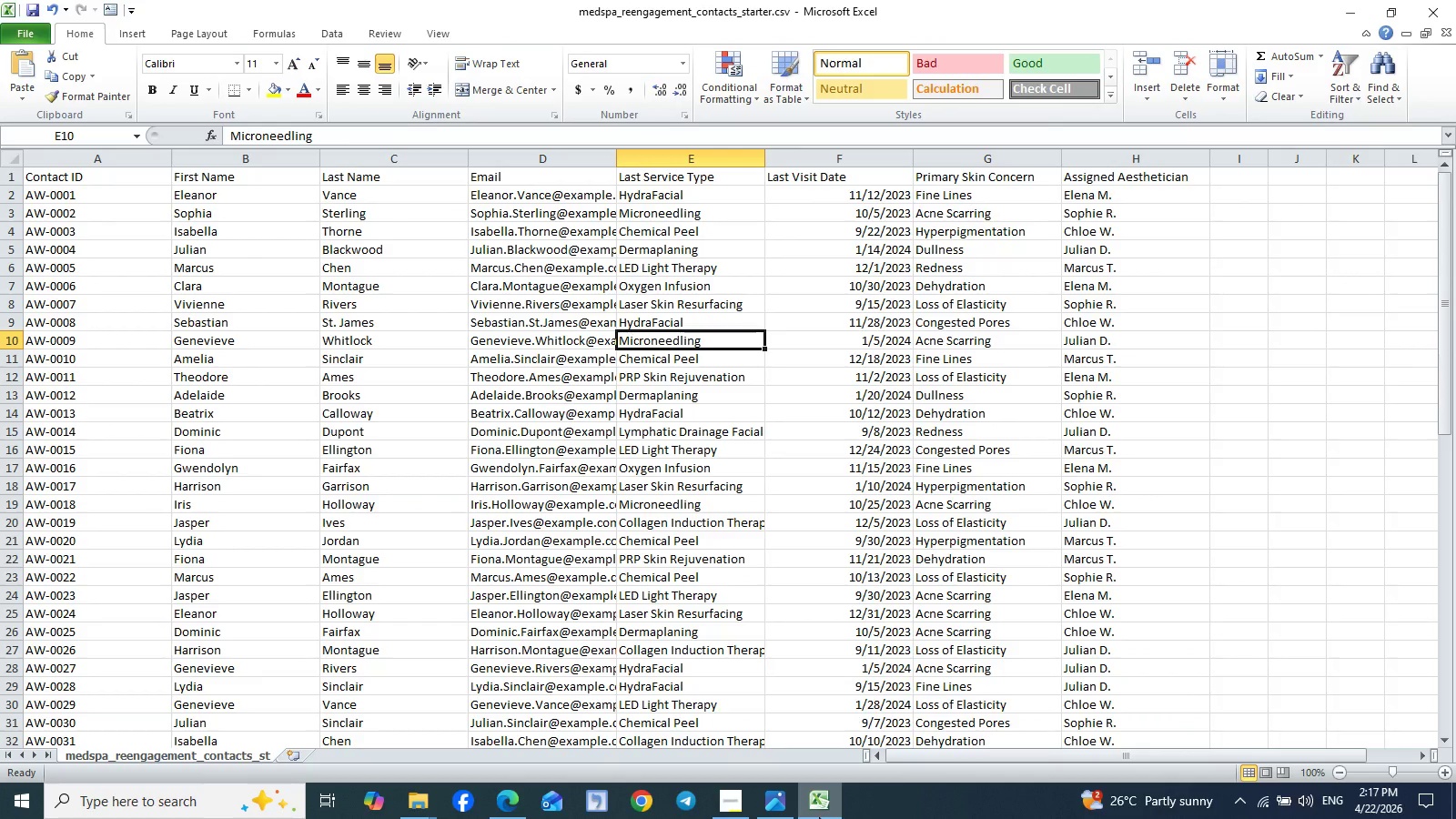 
wait(5.99)
 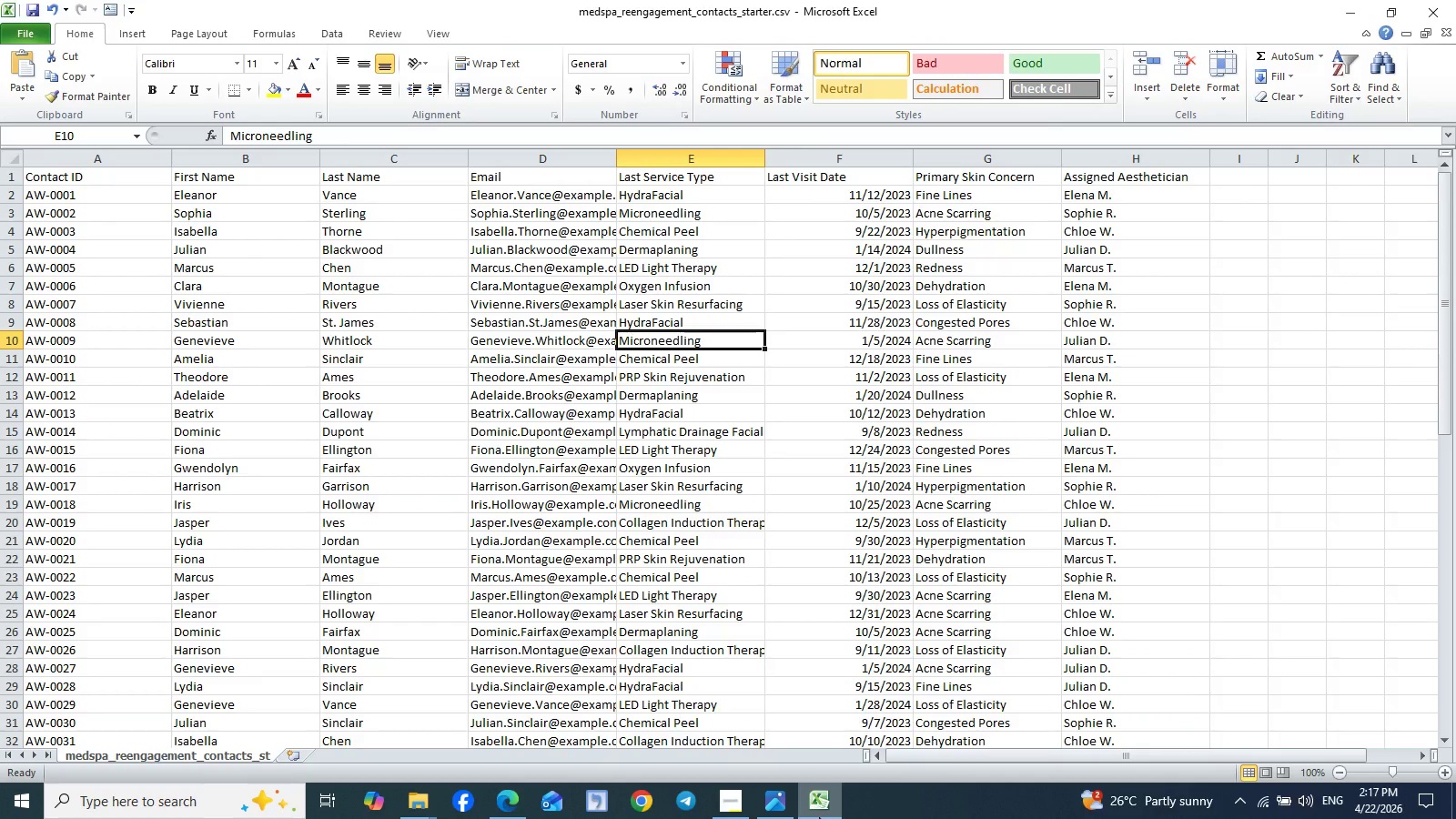 
left_click([819, 817])
 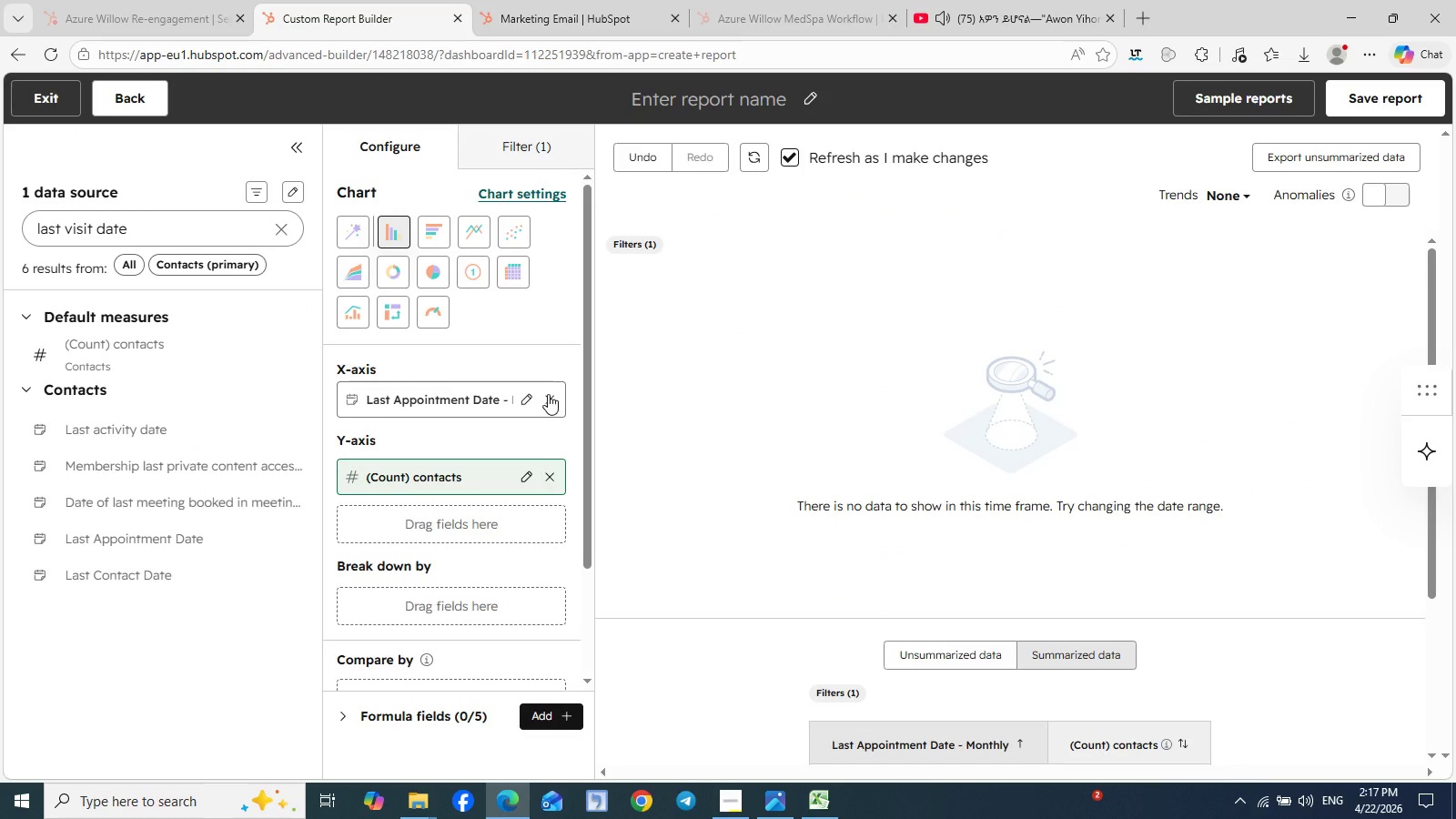 
wait(13.45)
 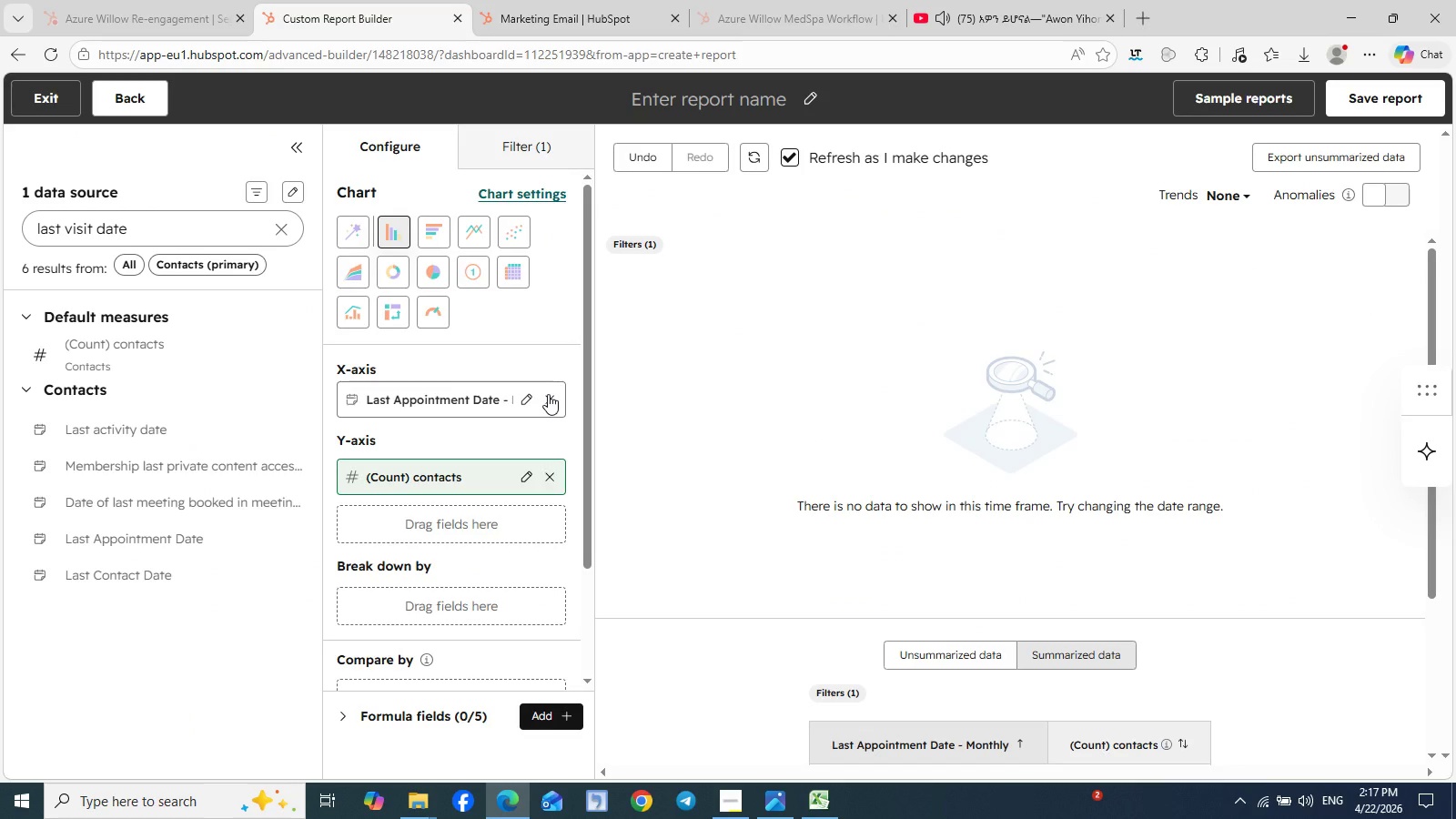 
left_click([291, 578])
 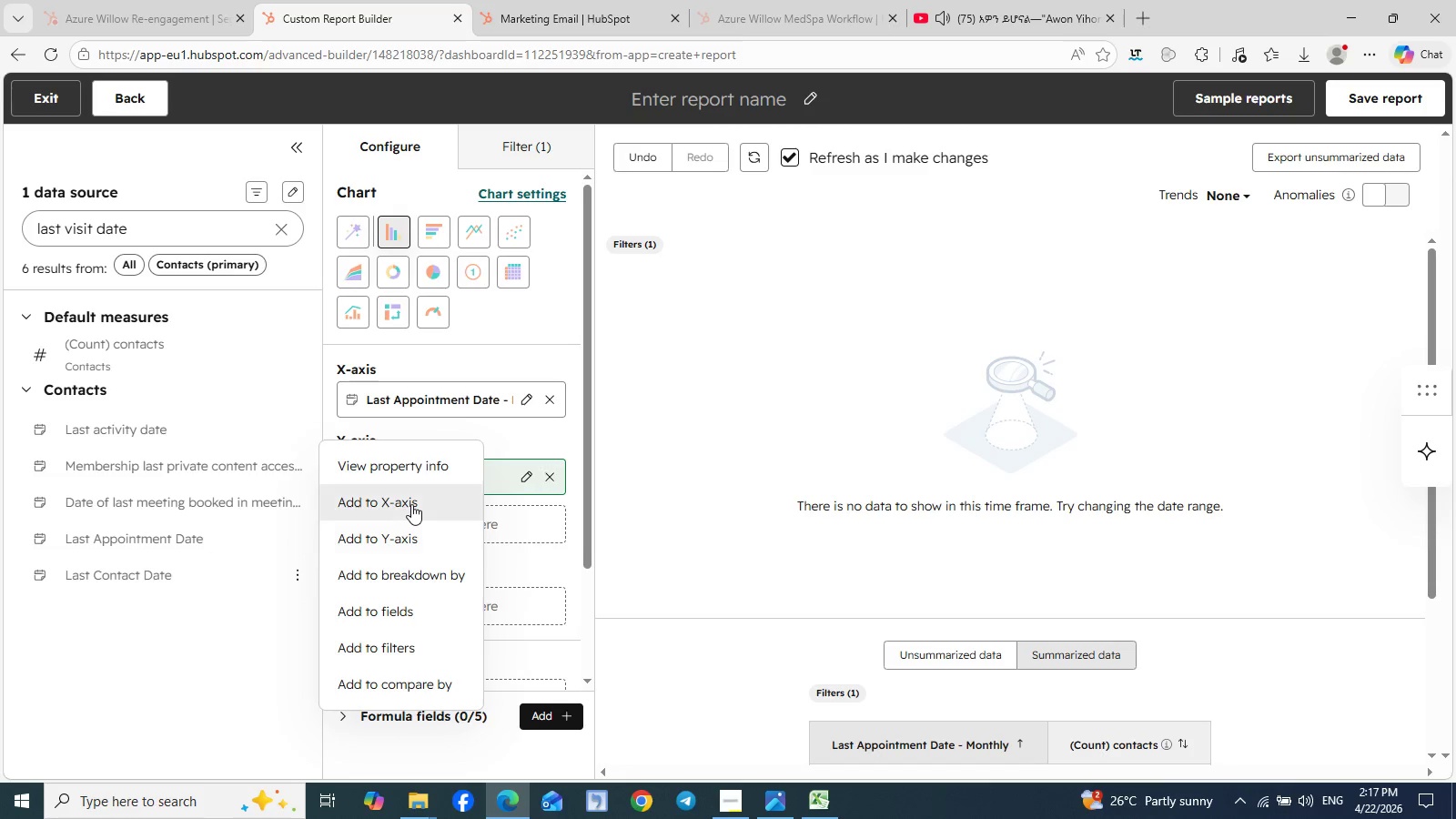 
left_click([411, 503])
 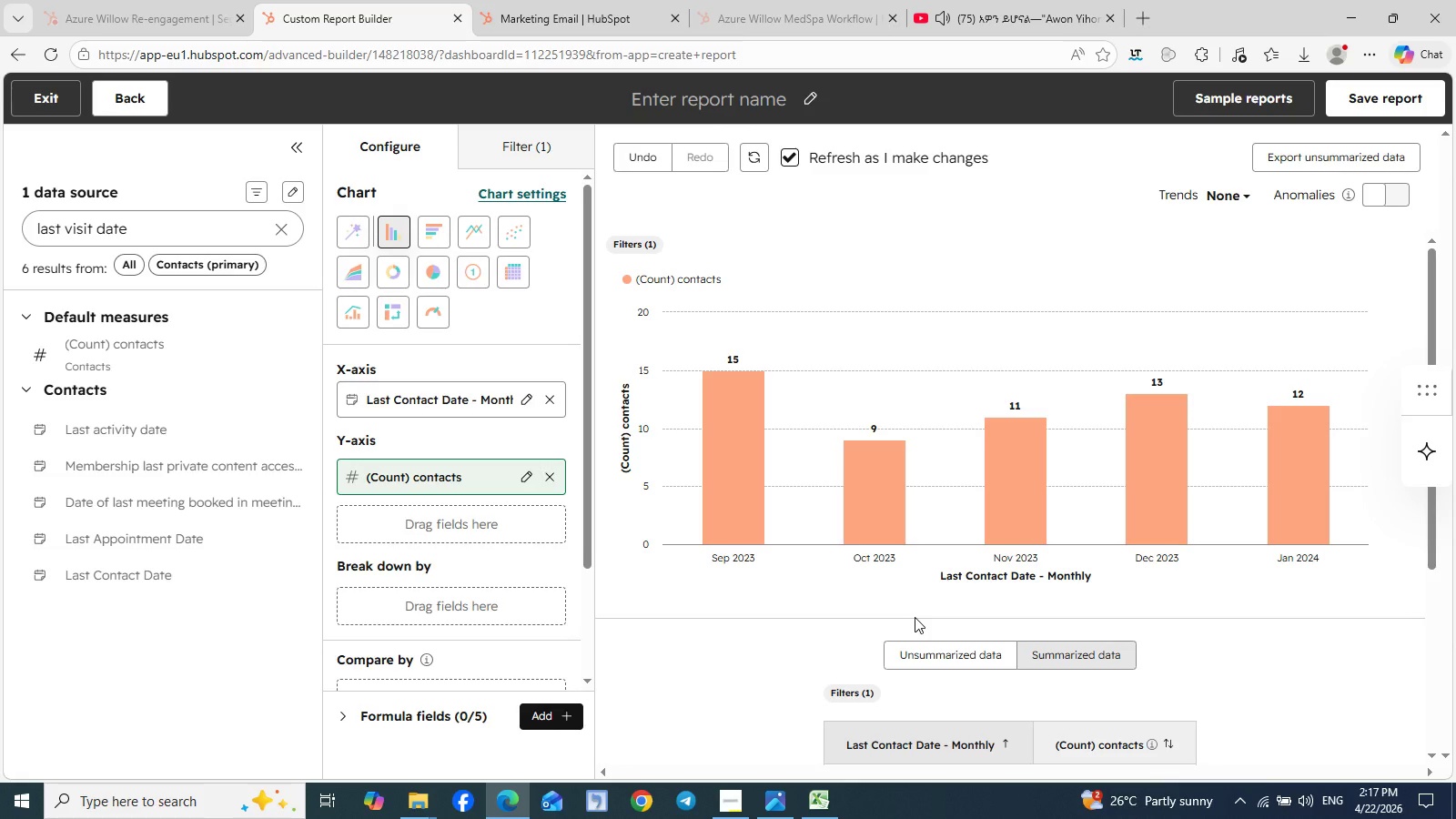 
wait(15.8)
 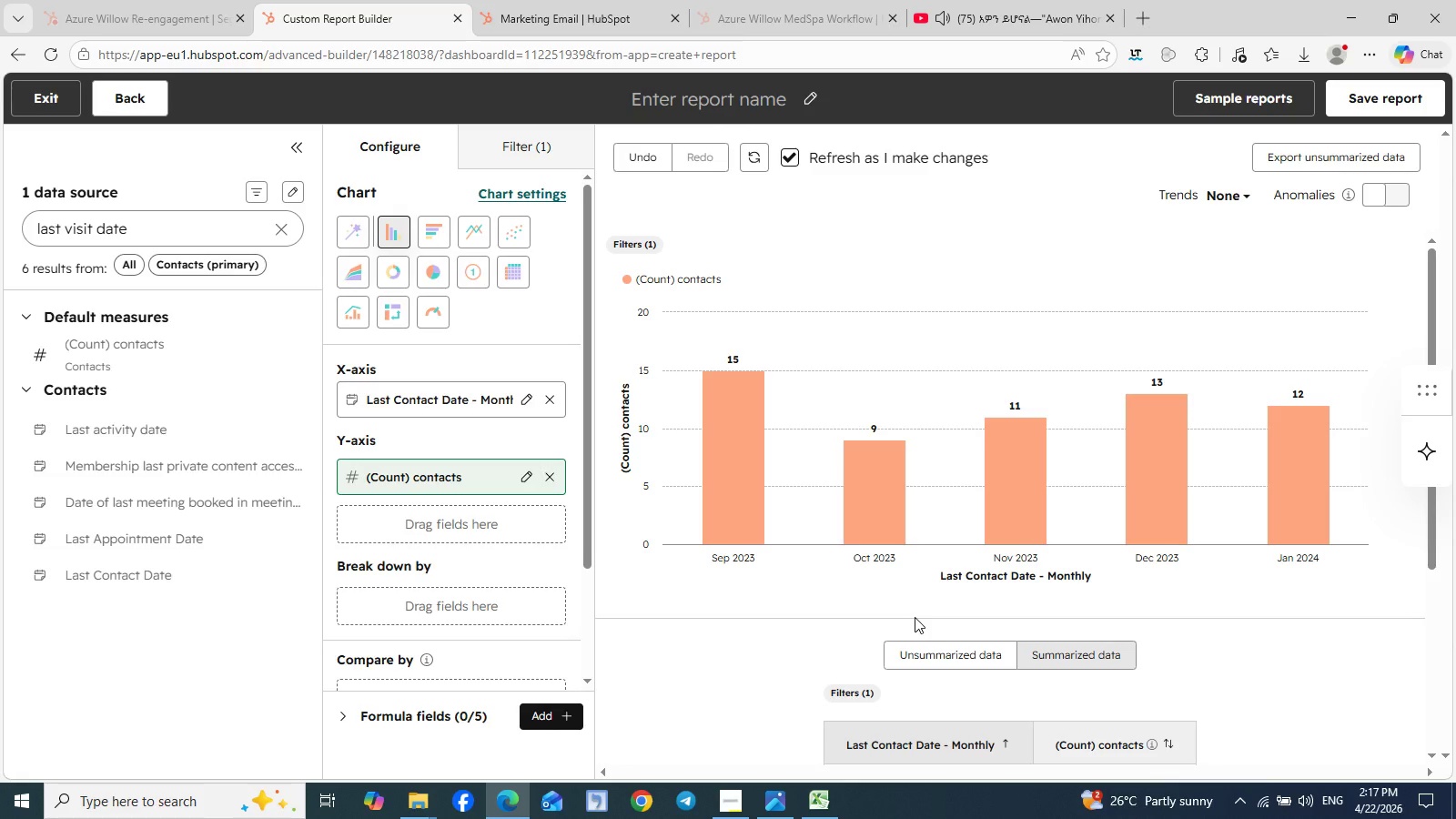 
left_click([826, 802])
 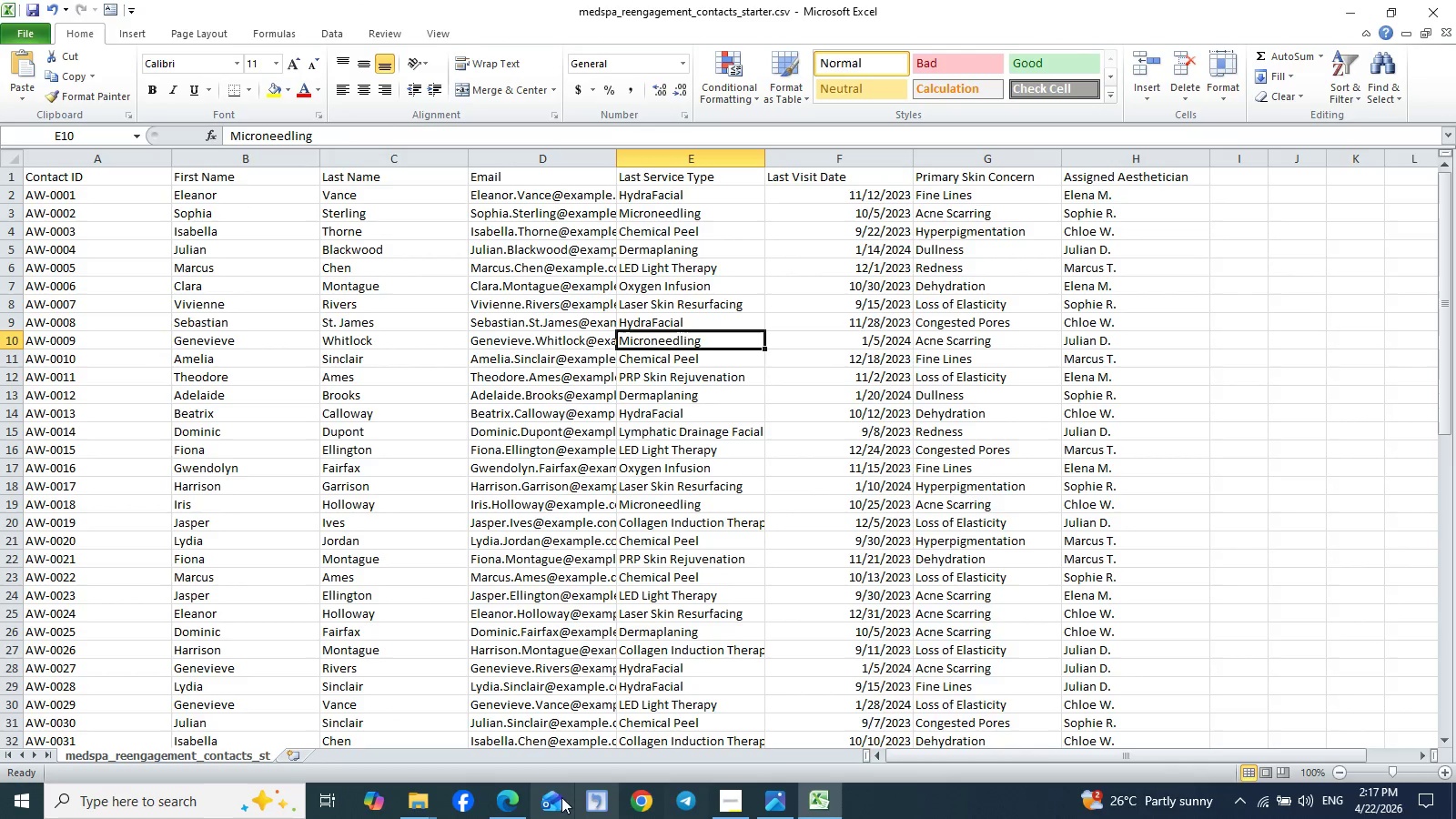 
left_click([511, 800])
 